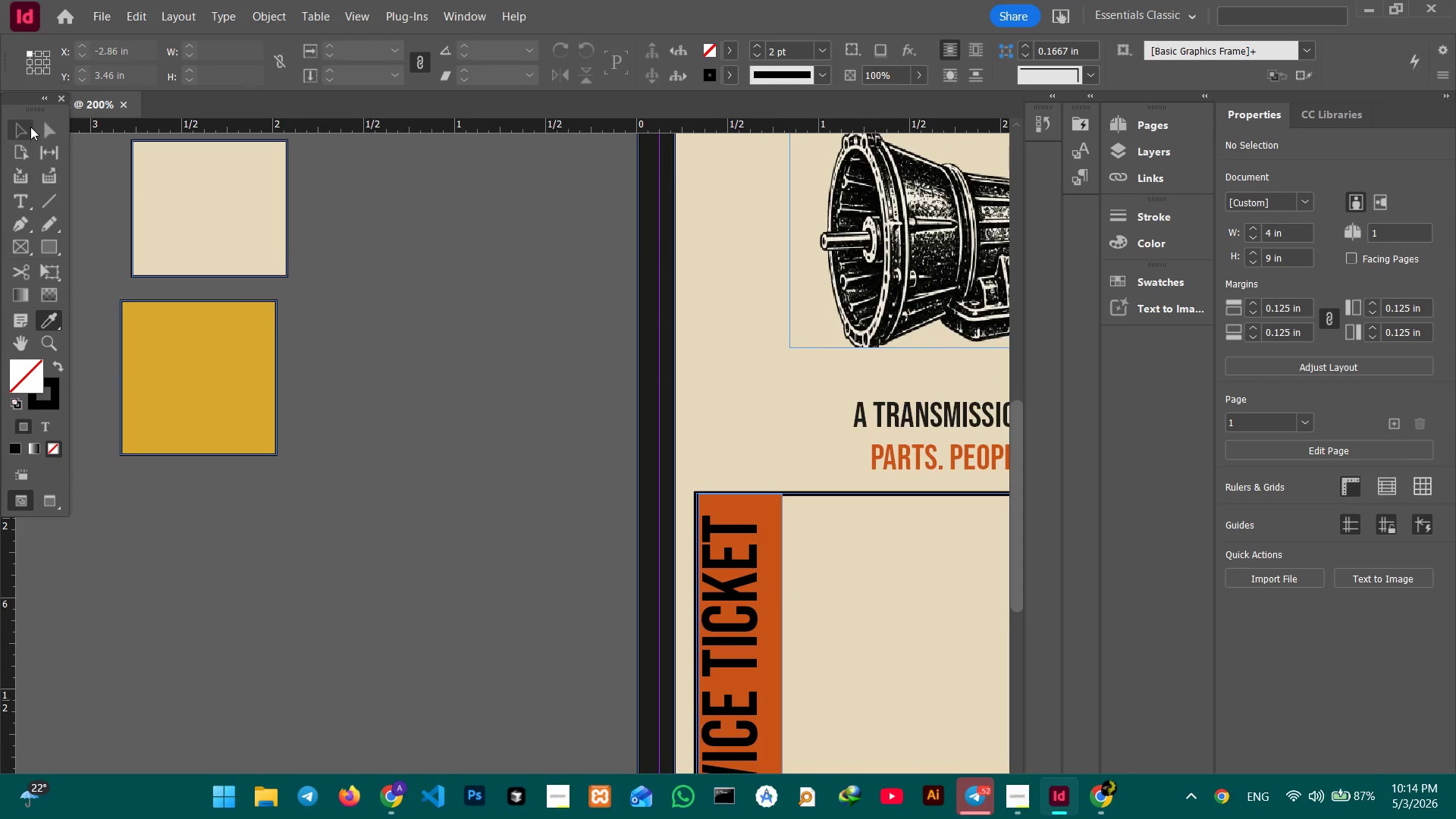 
left_click([30, 128])
 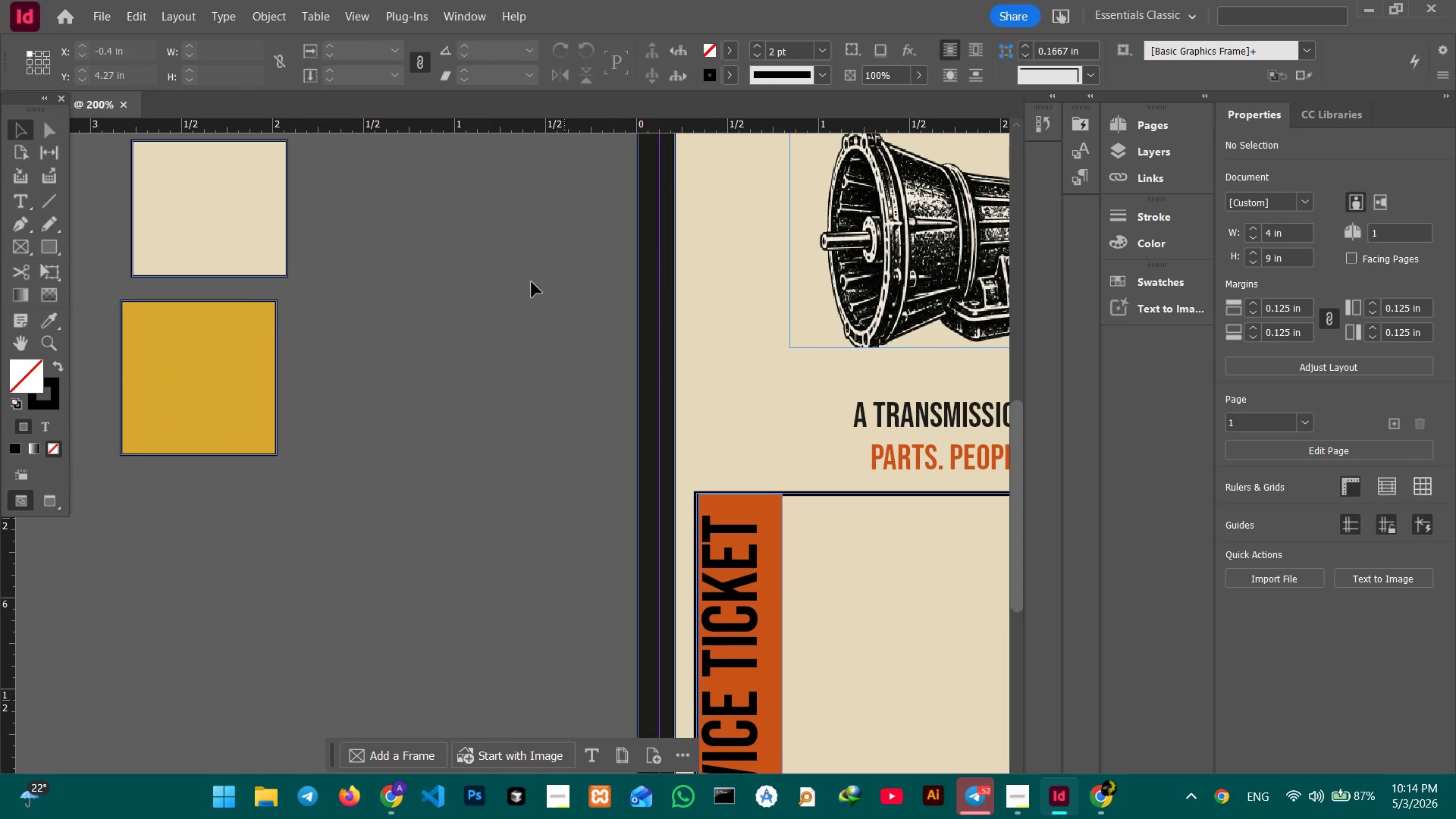 
left_click([452, 274])
 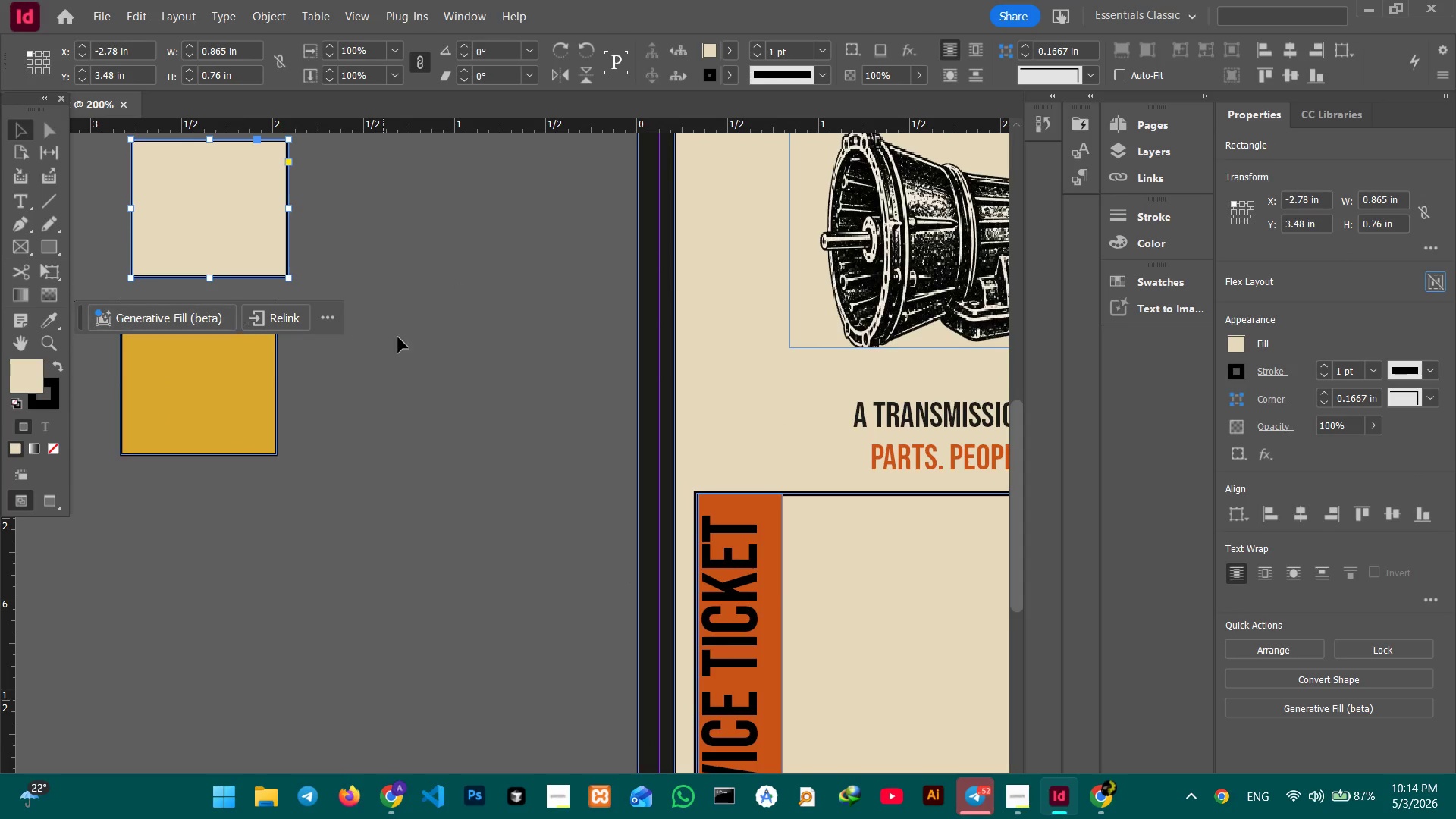 
hold_key(key=Space, duration=1.42)
 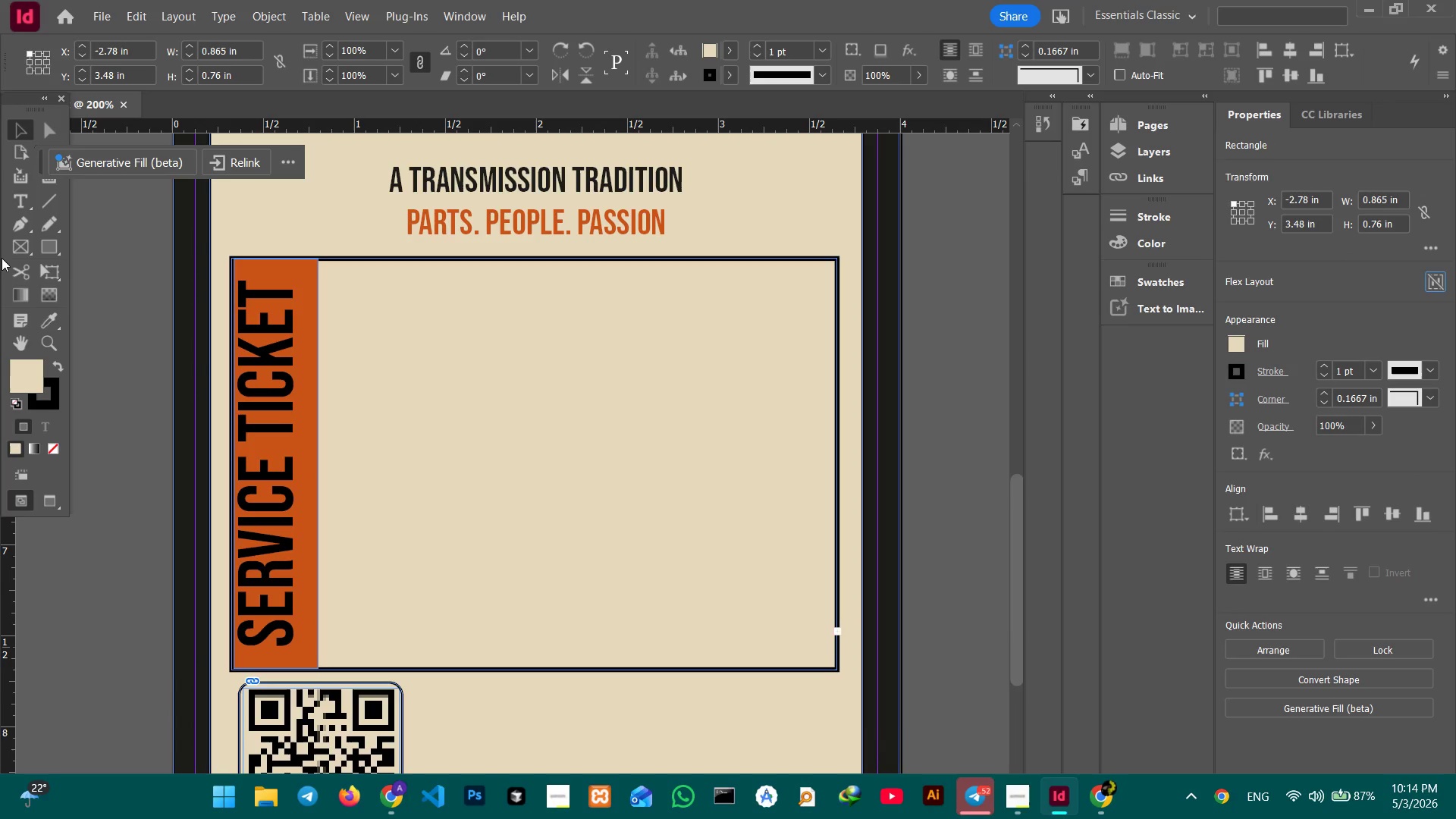 
left_click_drag(start_coordinate=[410, 443], to_coordinate=[30, 308])
 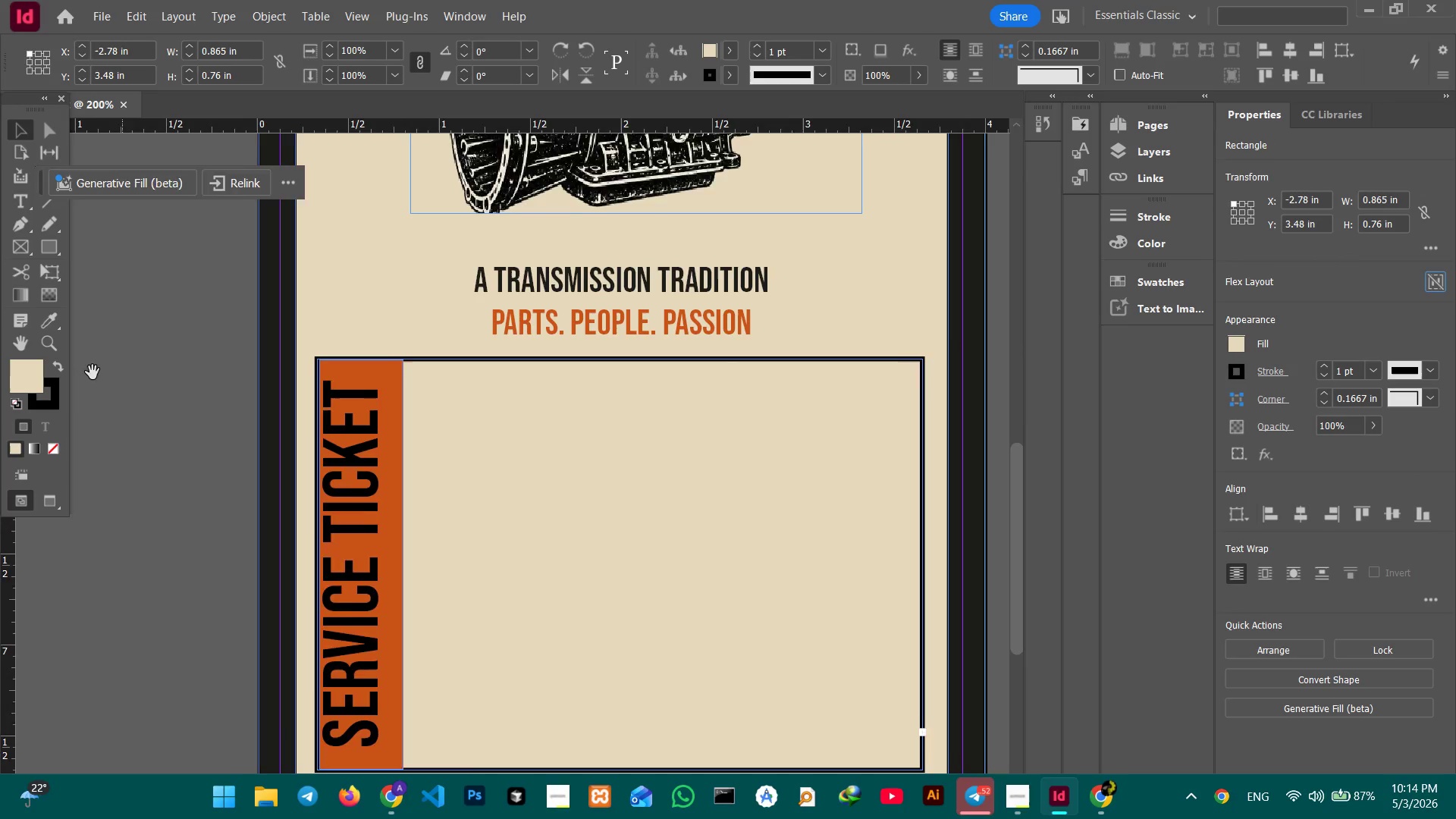 
left_click_drag(start_coordinate=[86, 368], to_coordinate=[0, 268])
 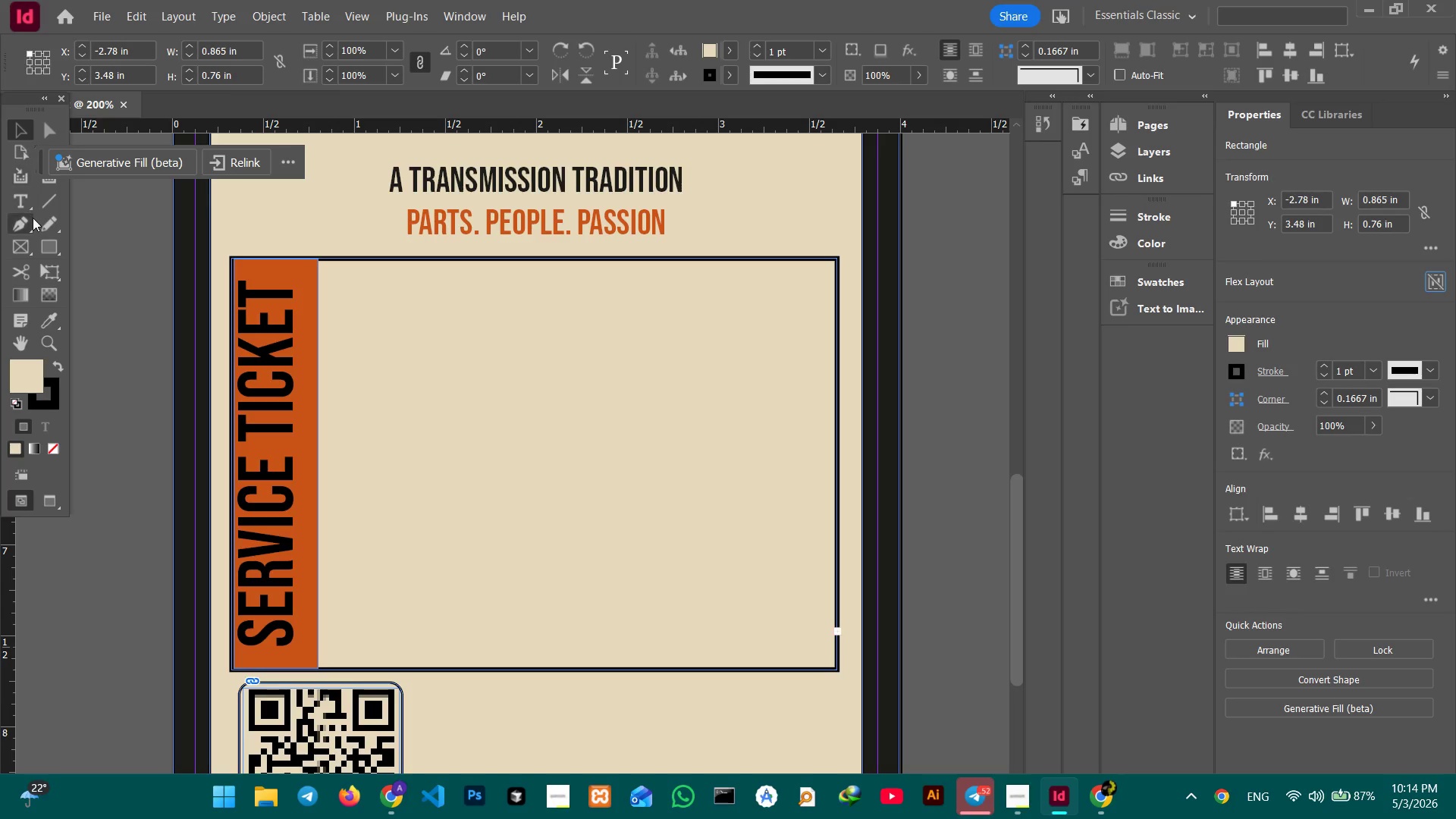 
left_click([18, 199])
 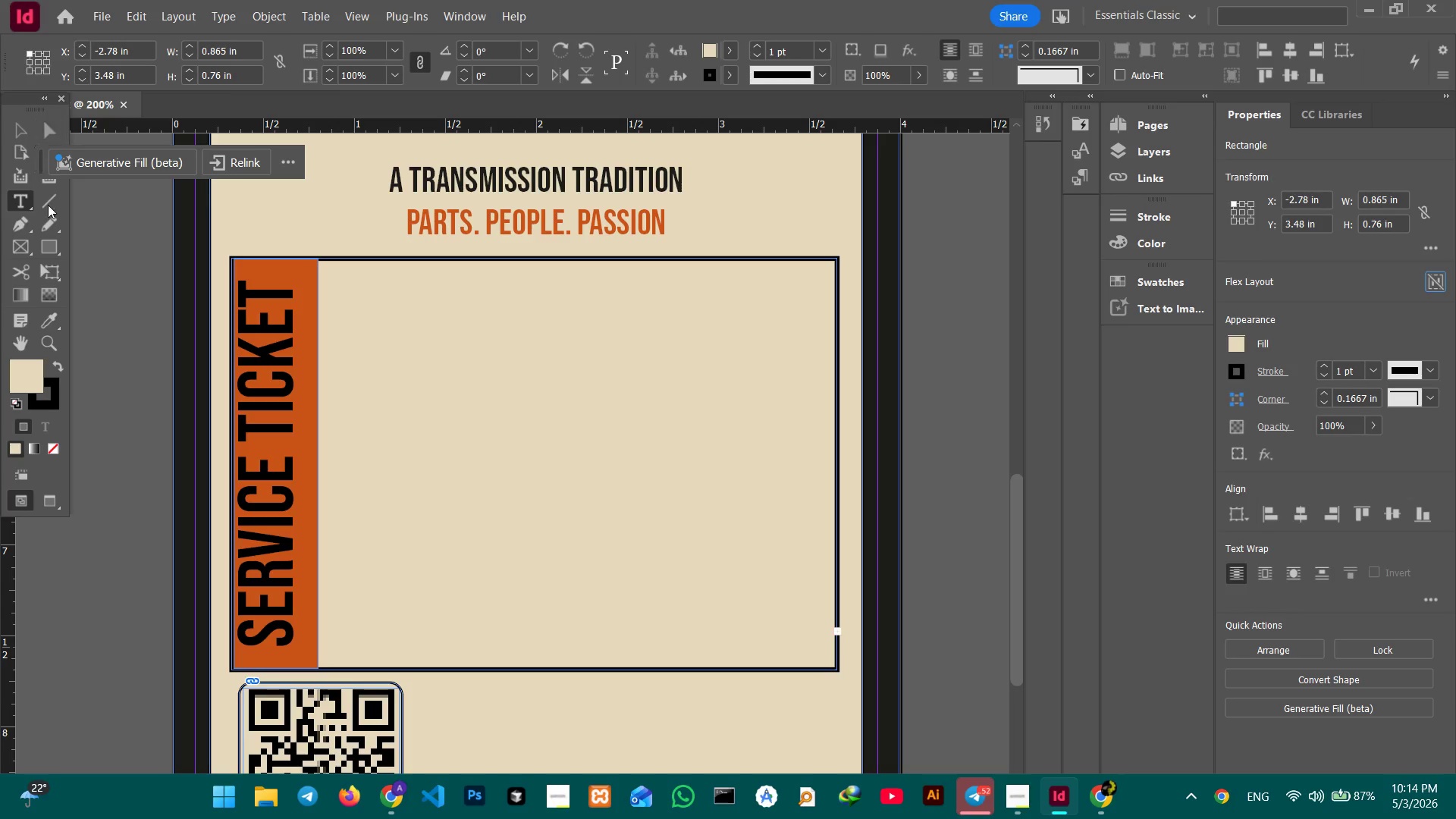 
left_click([44, 240])
 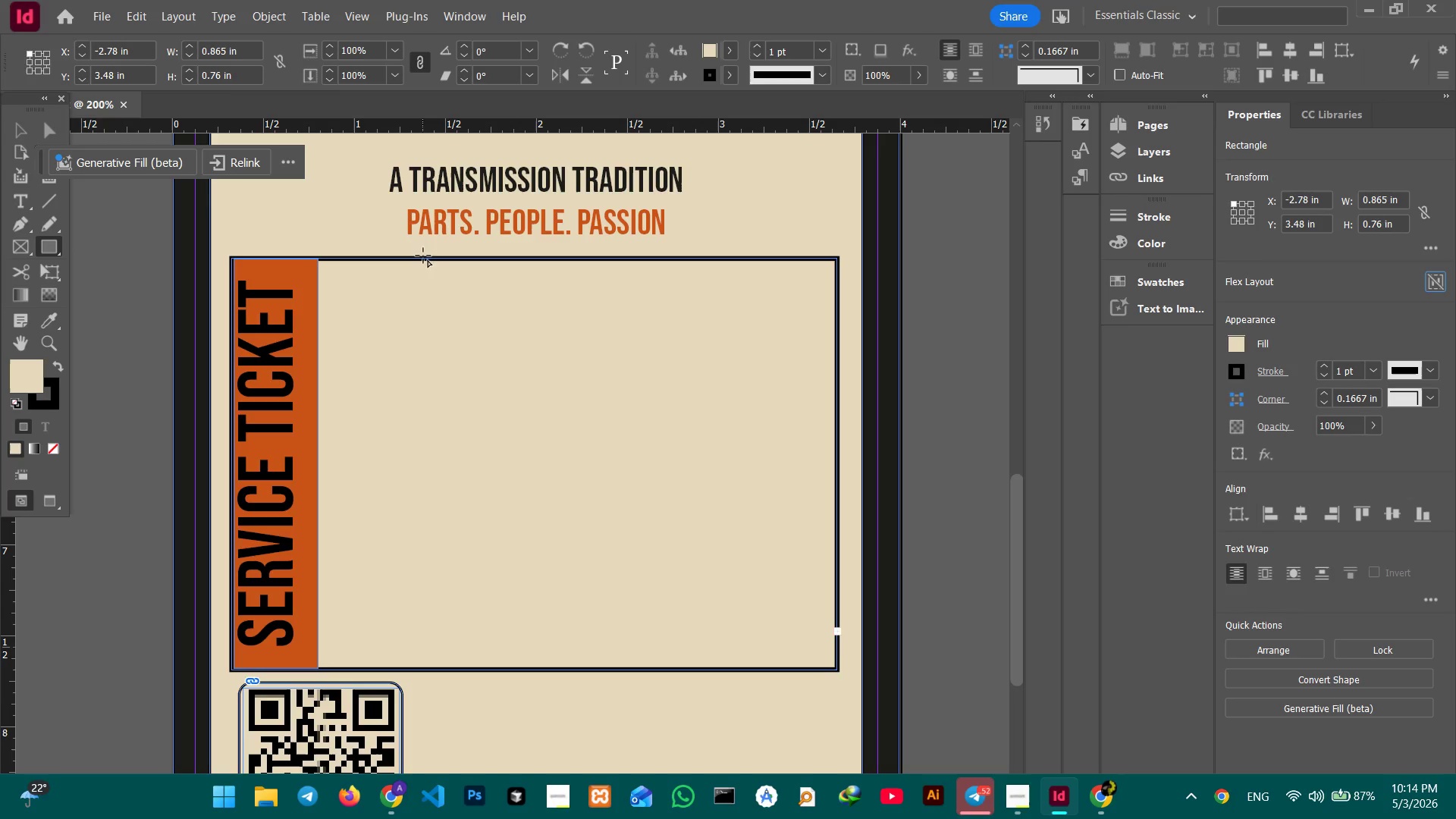 
left_click_drag(start_coordinate=[424, 261], to_coordinate=[839, 667])
 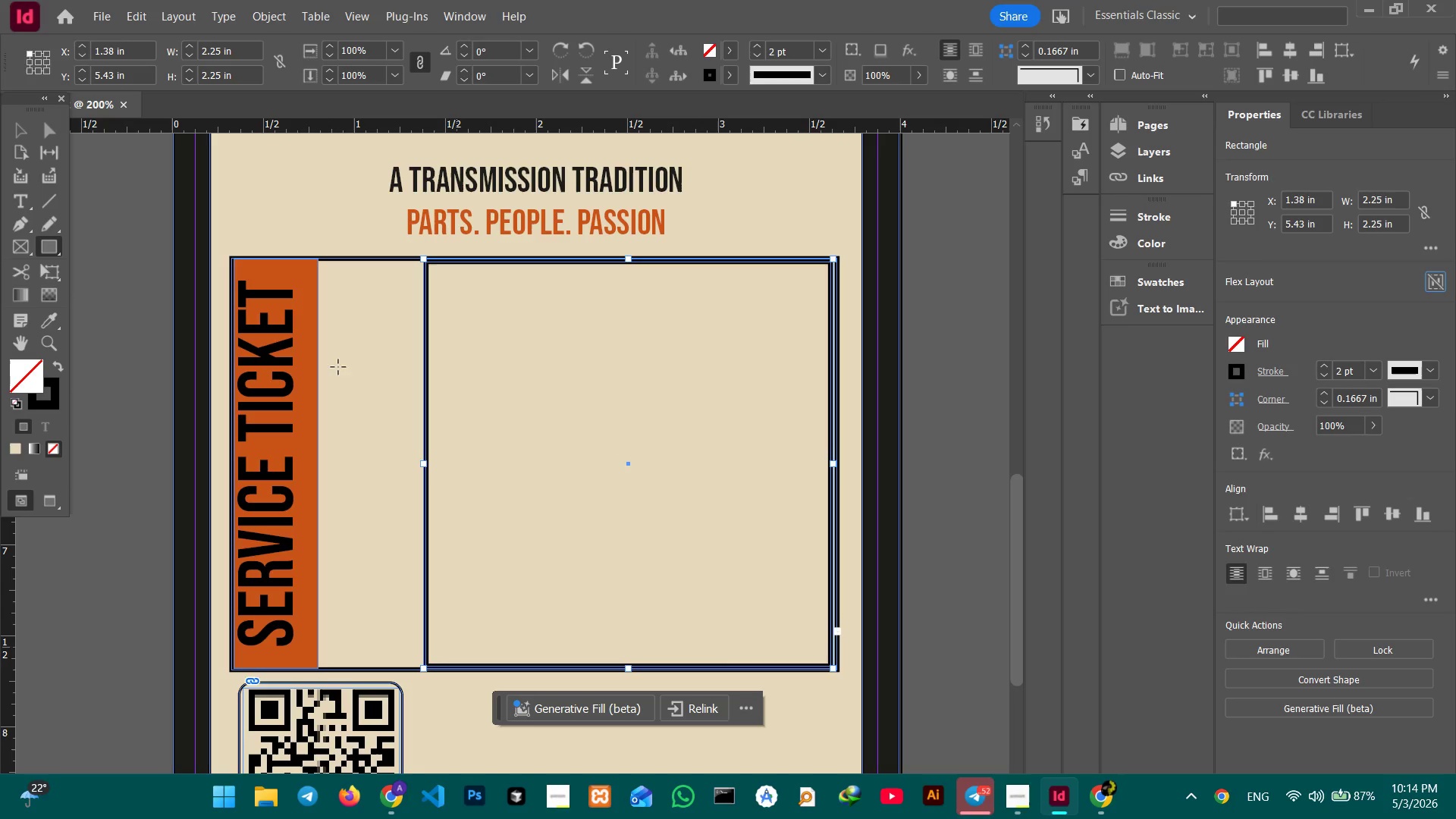 
left_click([17, 126])
 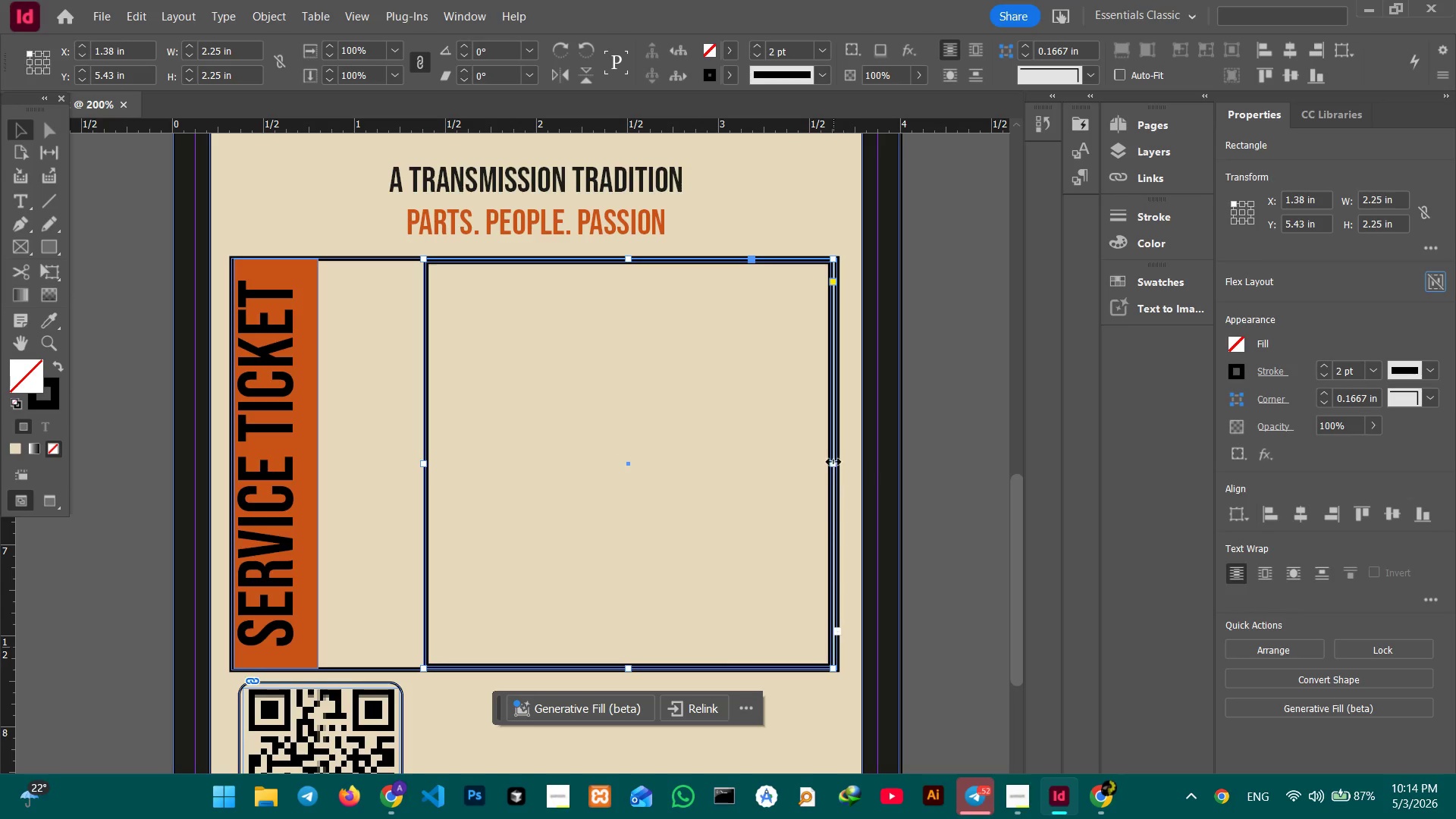 
left_click_drag(start_coordinate=[834, 463], to_coordinate=[839, 463])
 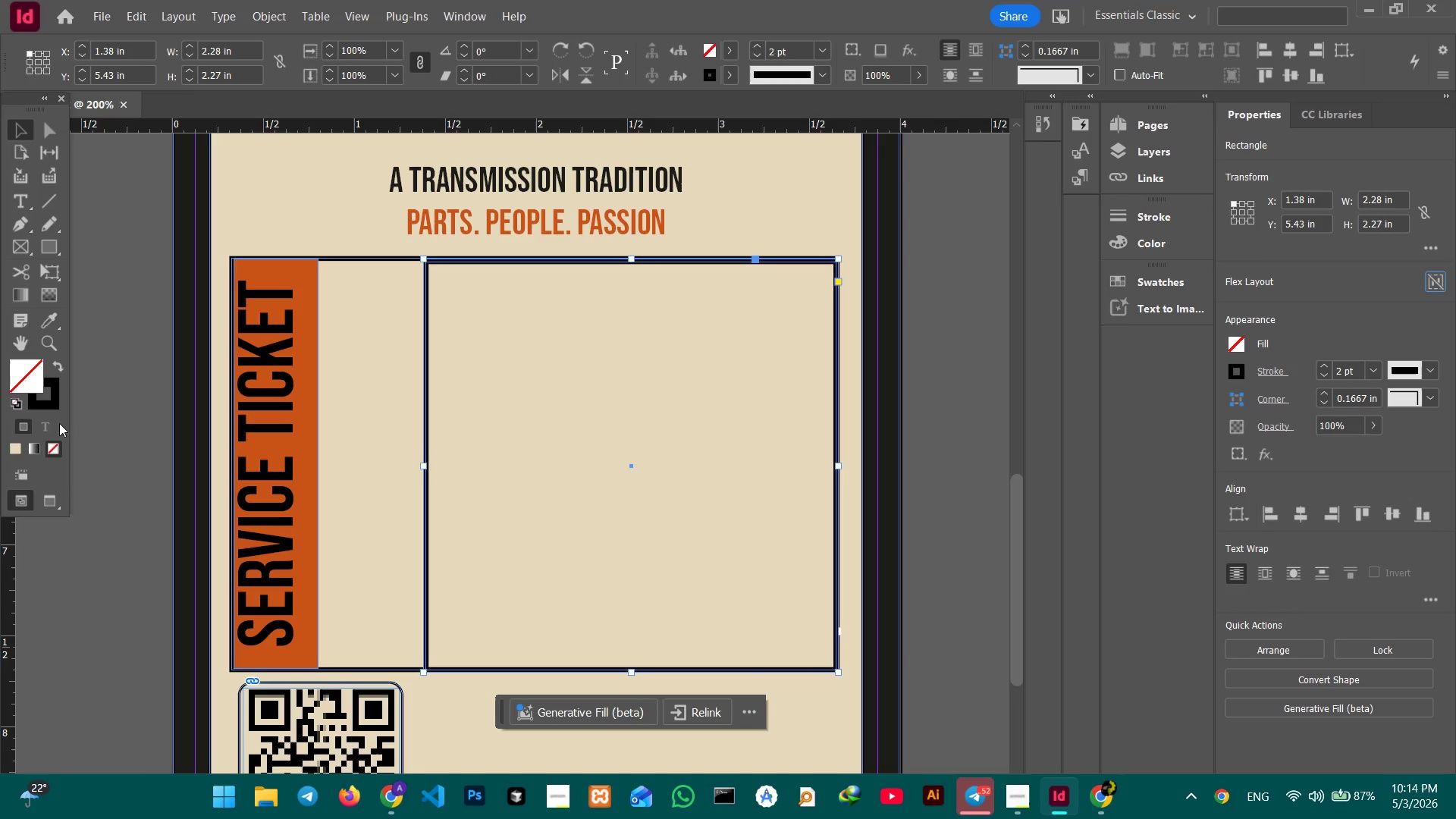 
wait(11.28)
 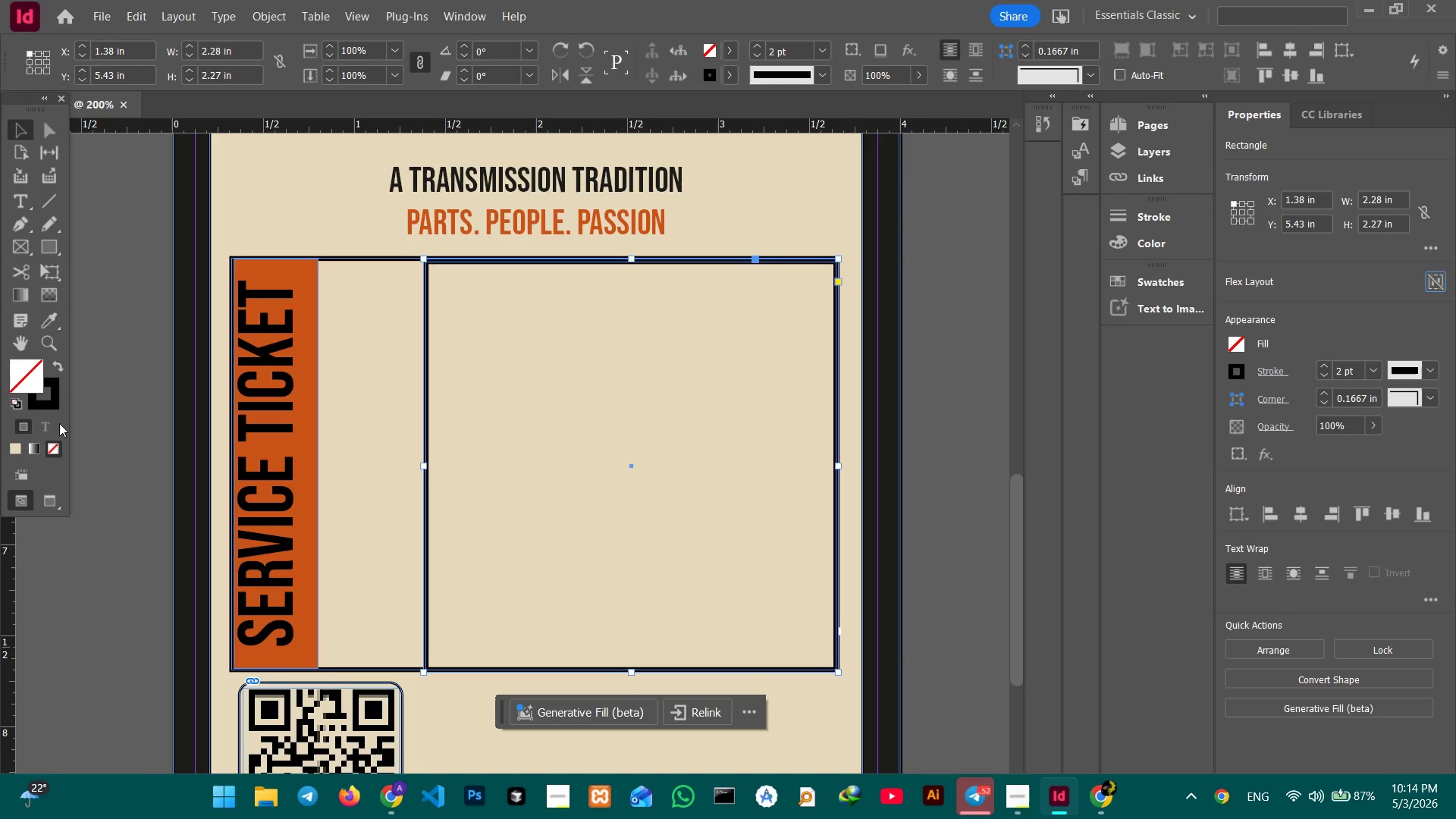 
left_click([542, 264])
 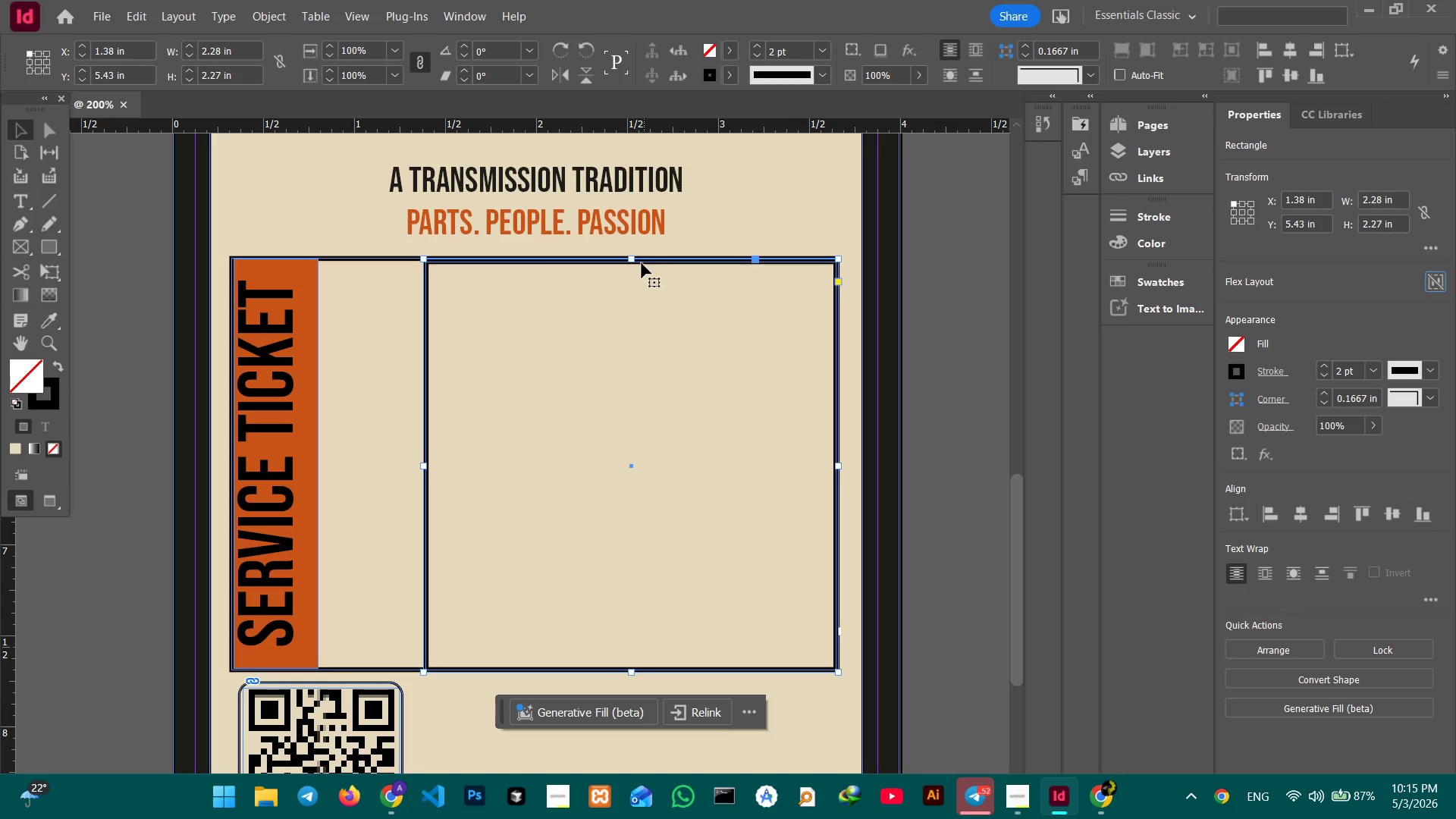 
left_click_drag(start_coordinate=[634, 262], to_coordinate=[633, 267])
 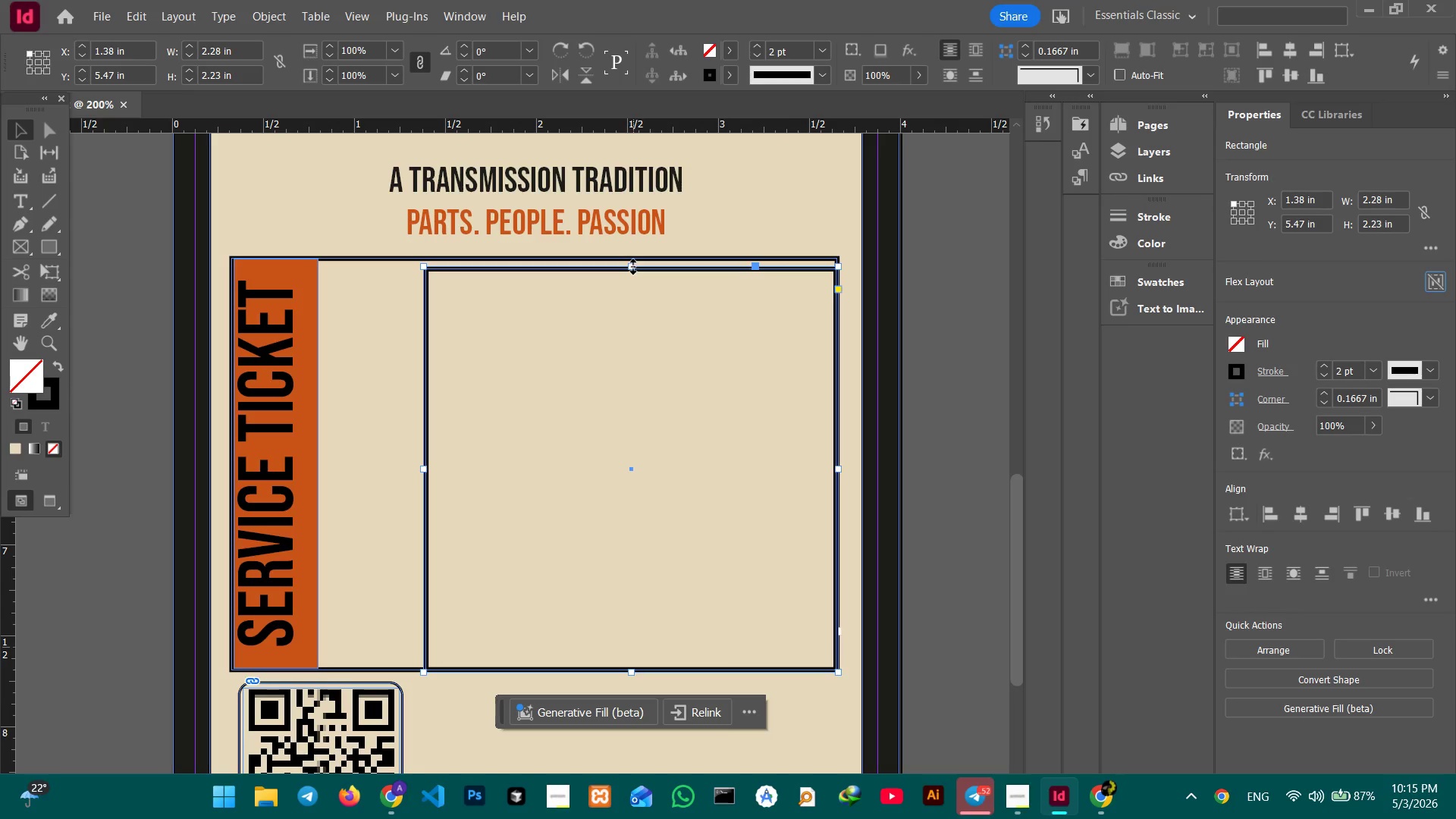 
left_click_drag(start_coordinate=[633, 267], to_coordinate=[633, 262])
 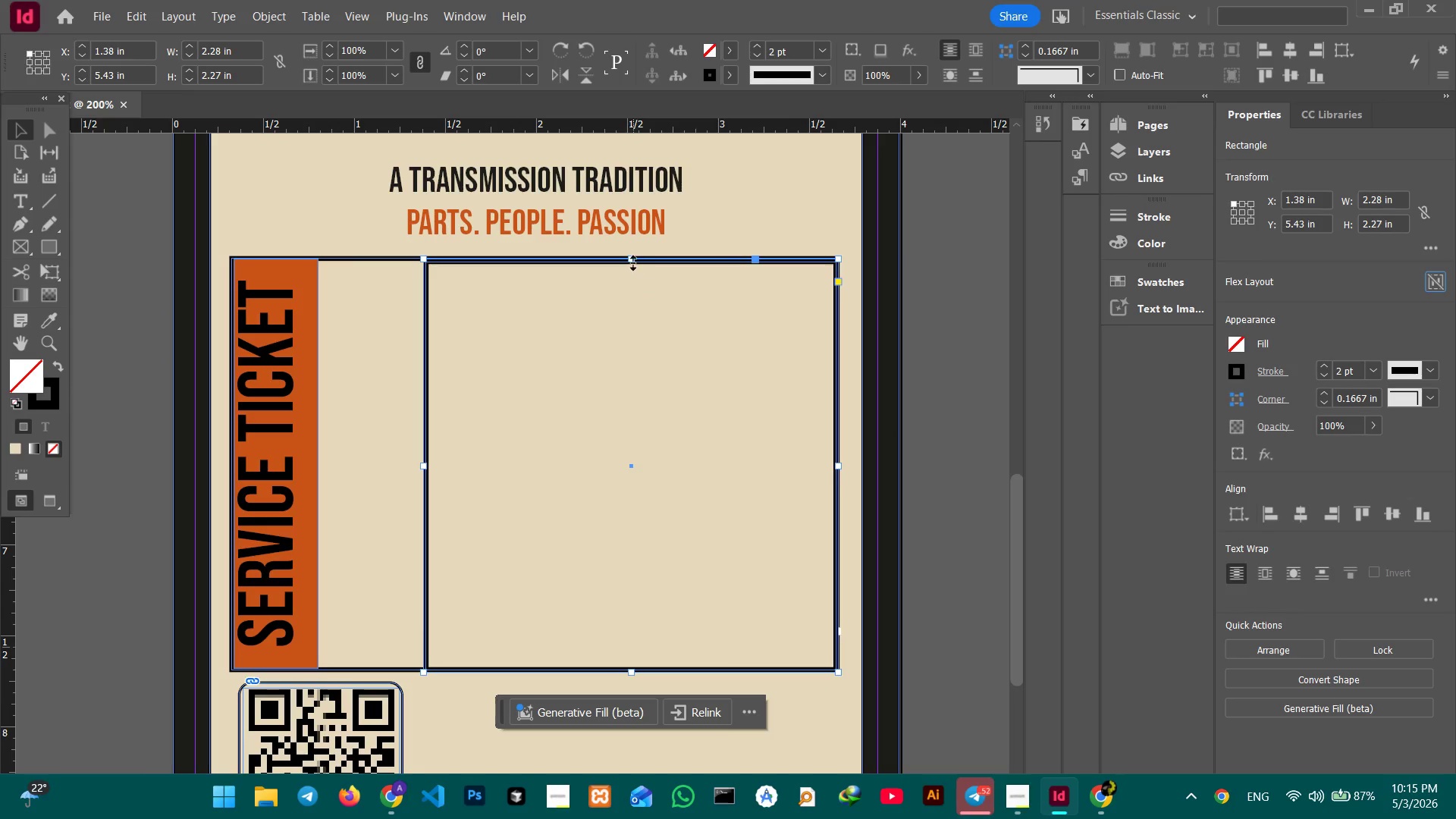 
left_click_drag(start_coordinate=[632, 260], to_coordinate=[632, 255])
 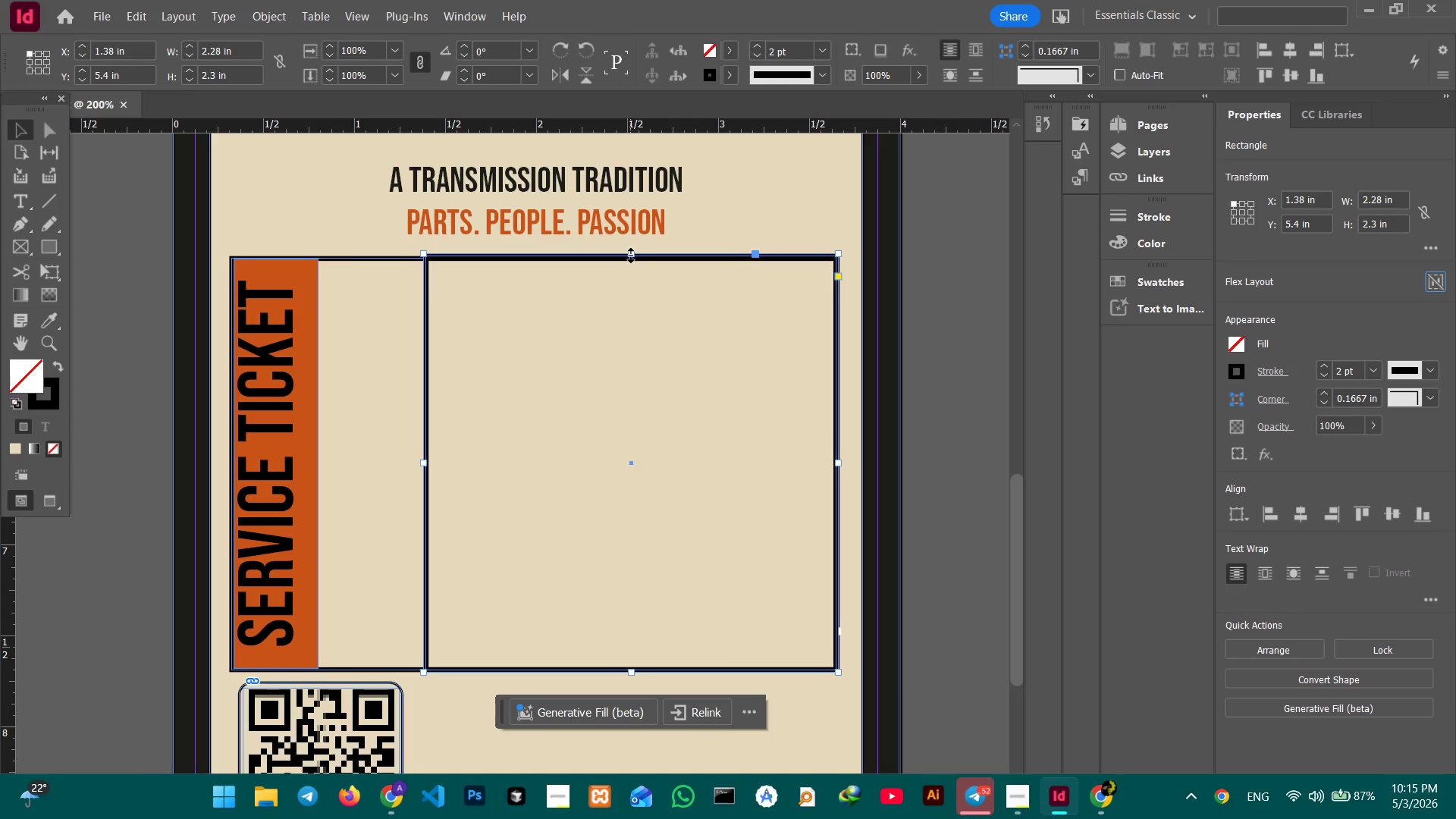 
left_click_drag(start_coordinate=[631, 256], to_coordinate=[631, 262])
 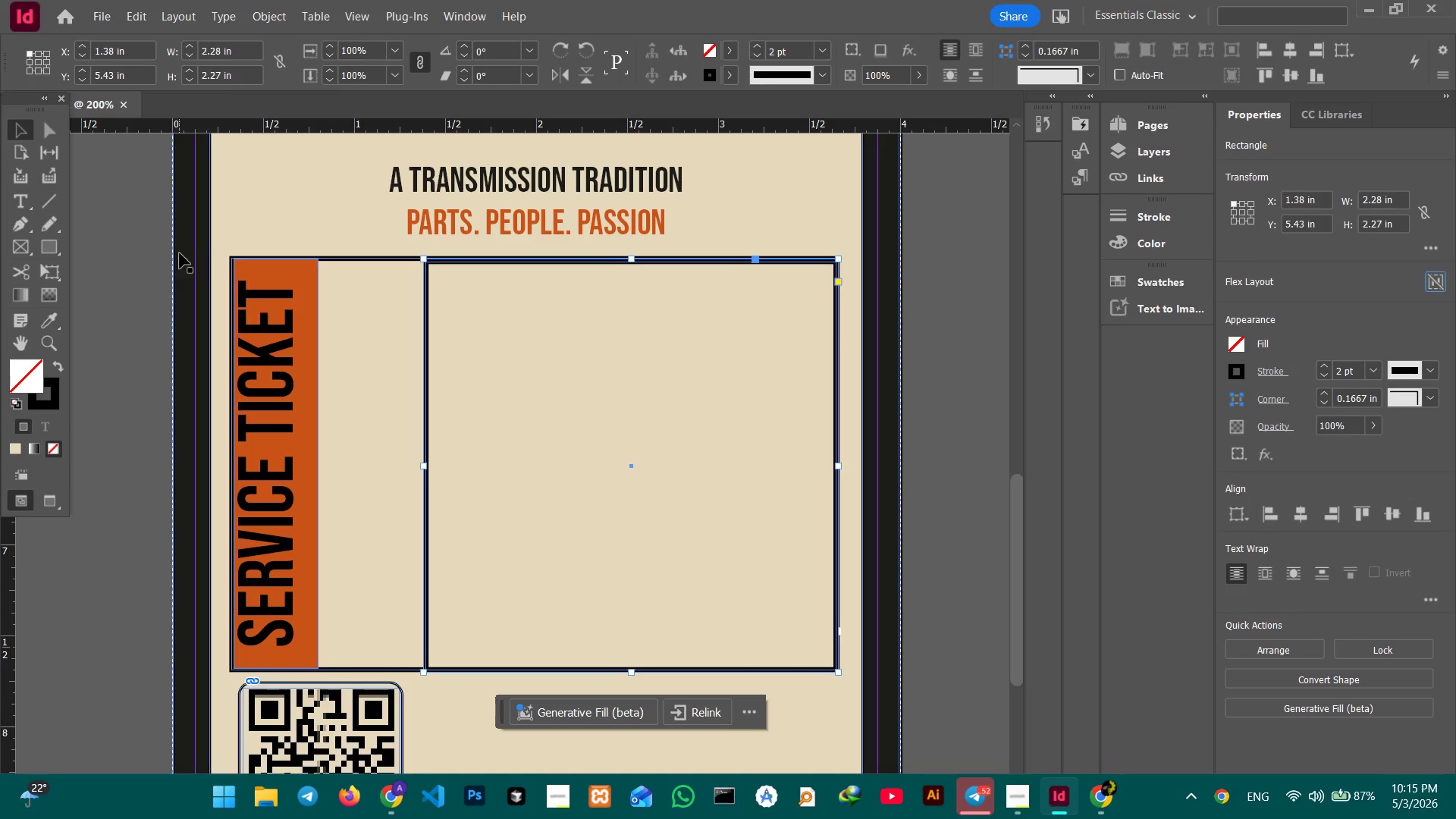 
left_click([119, 234])
 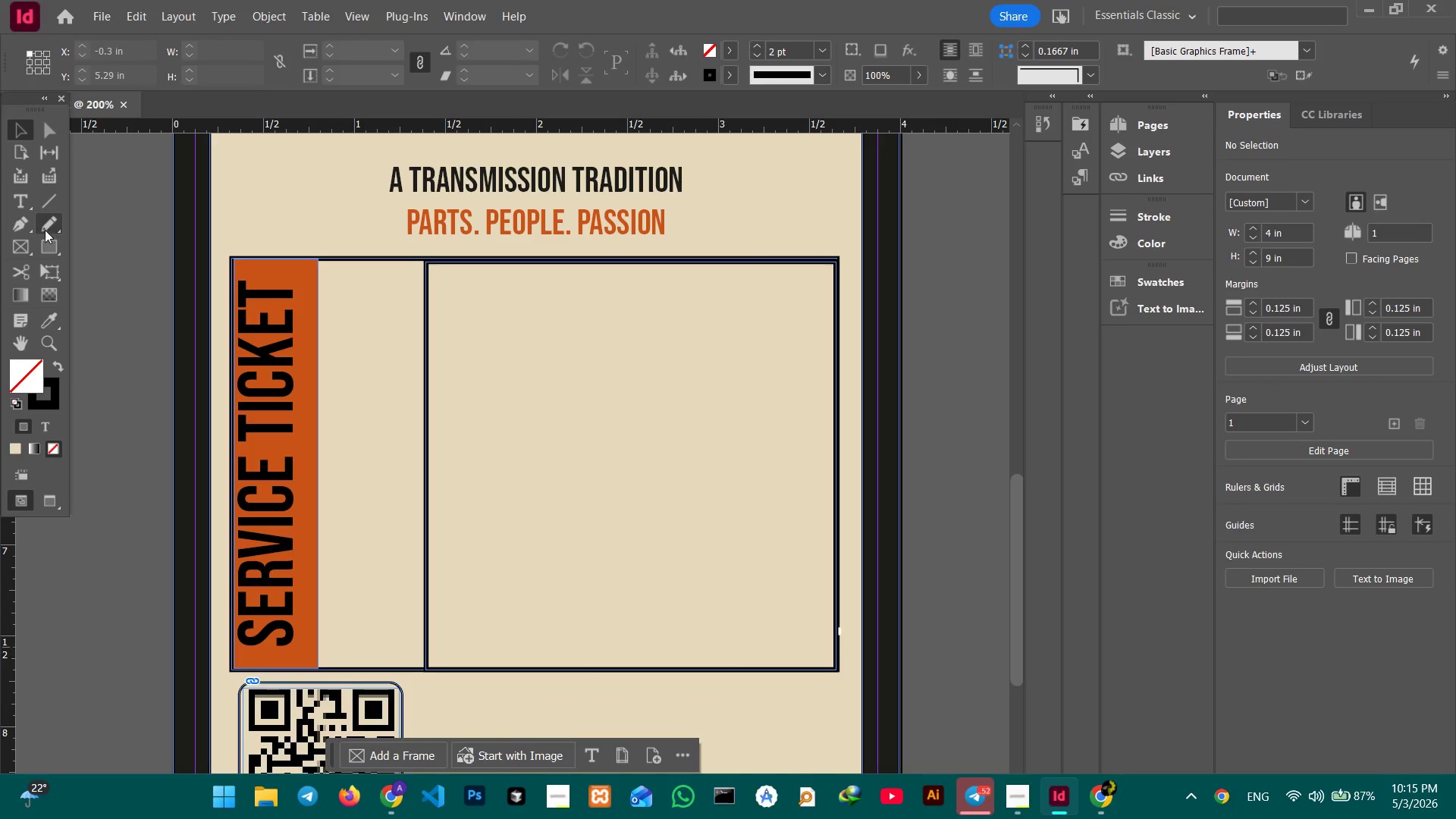 
left_click([15, 196])
 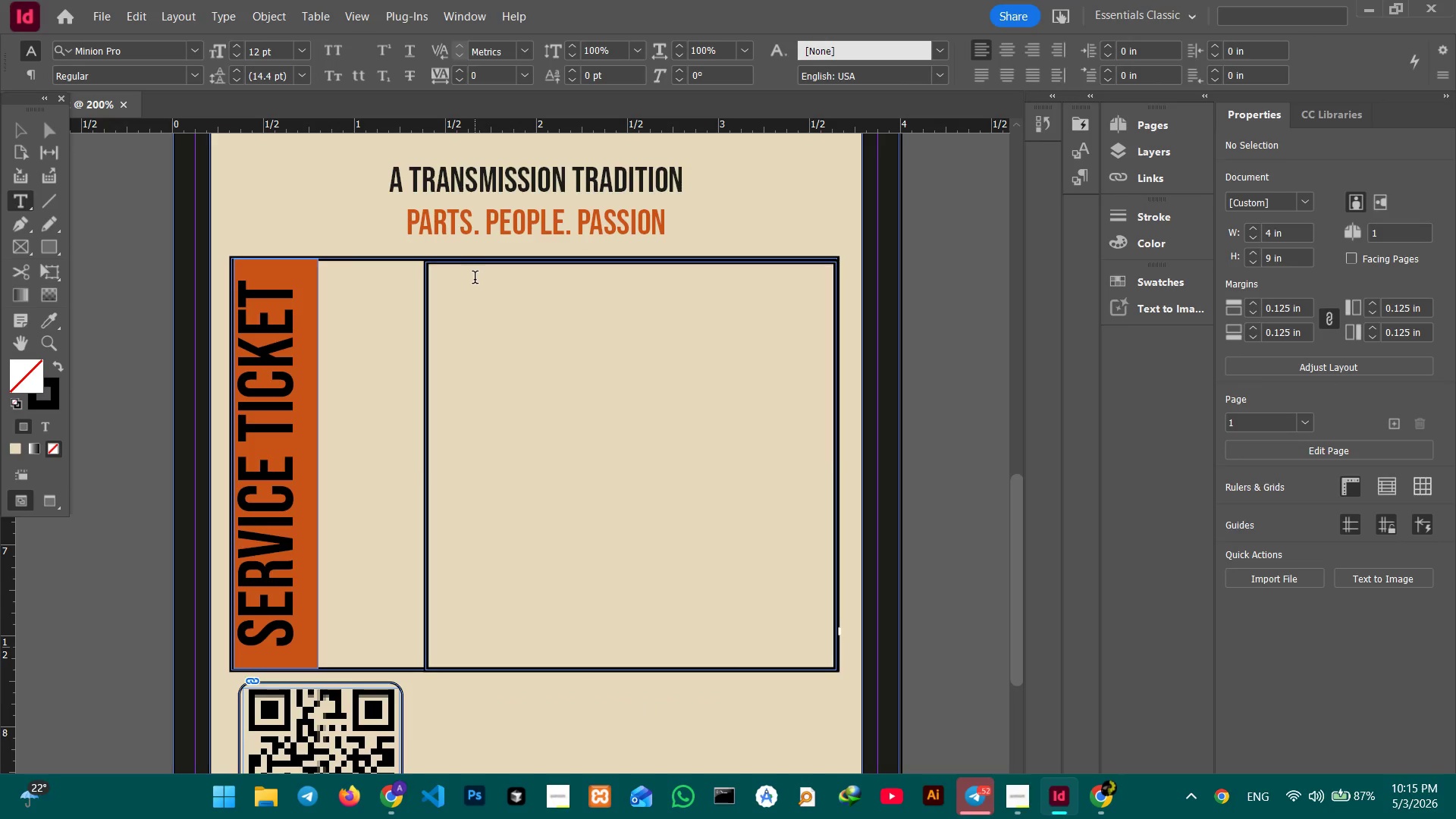 
left_click([472, 282])
 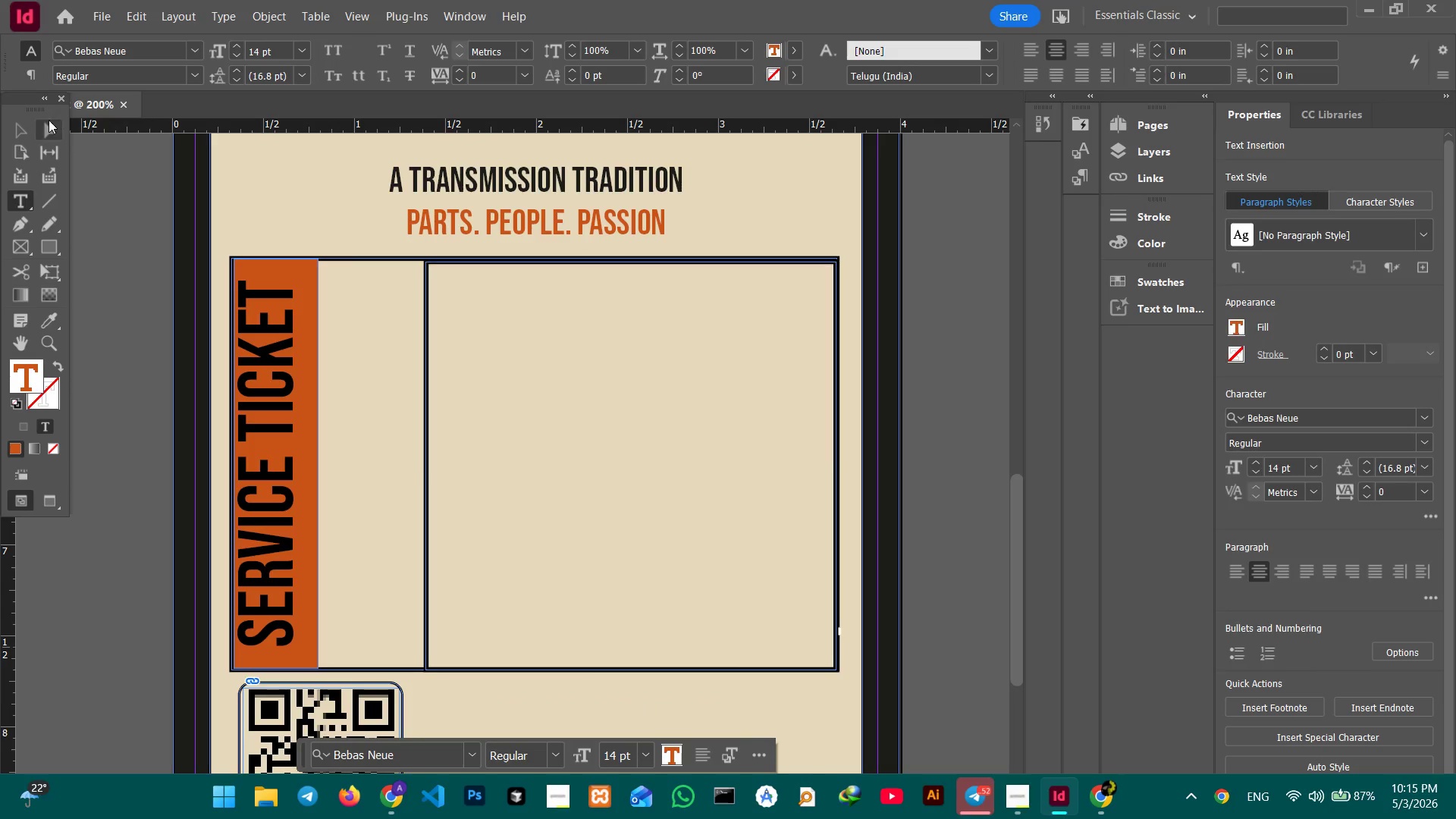 
left_click([16, 127])
 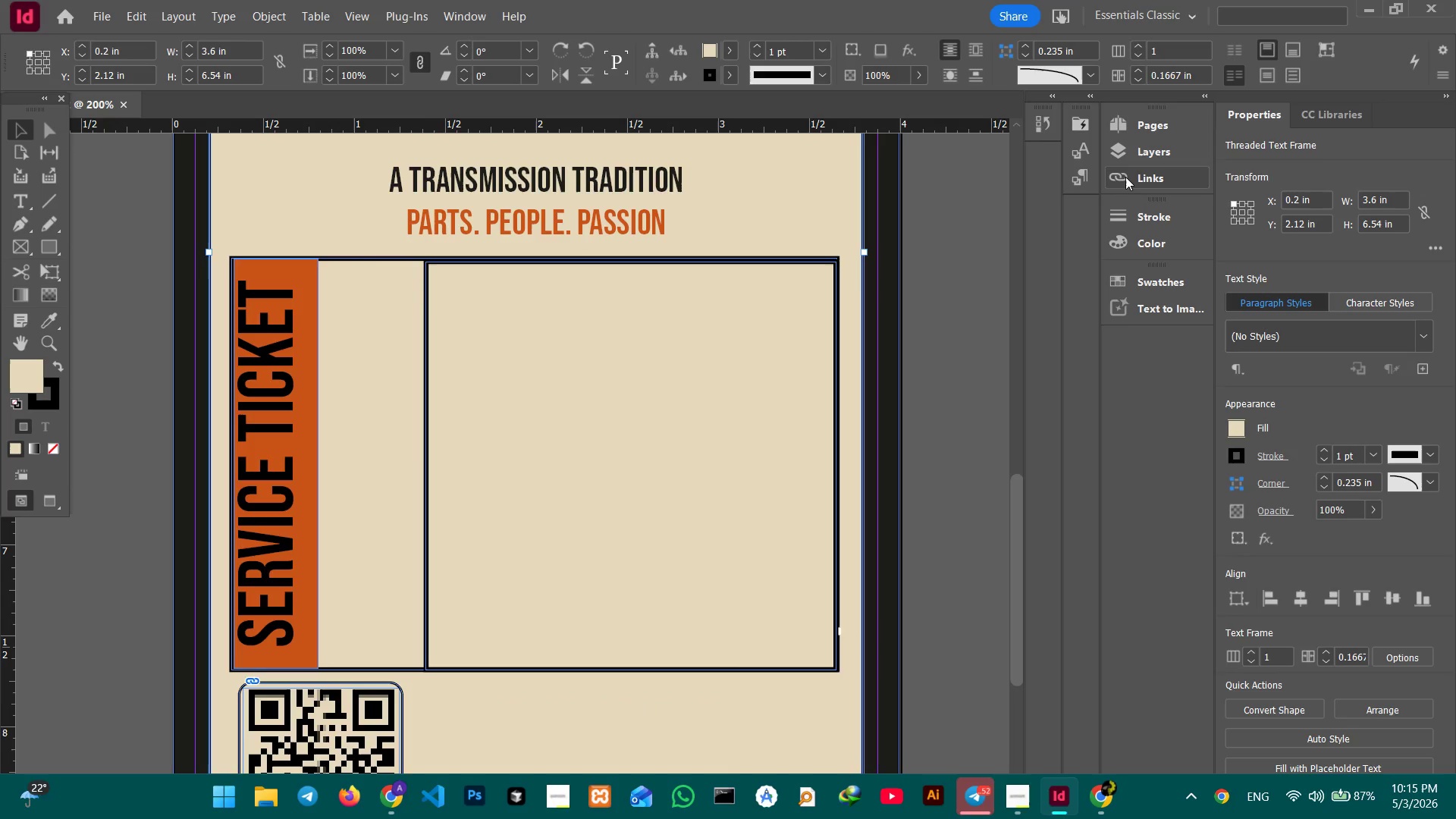 
left_click([1123, 153])
 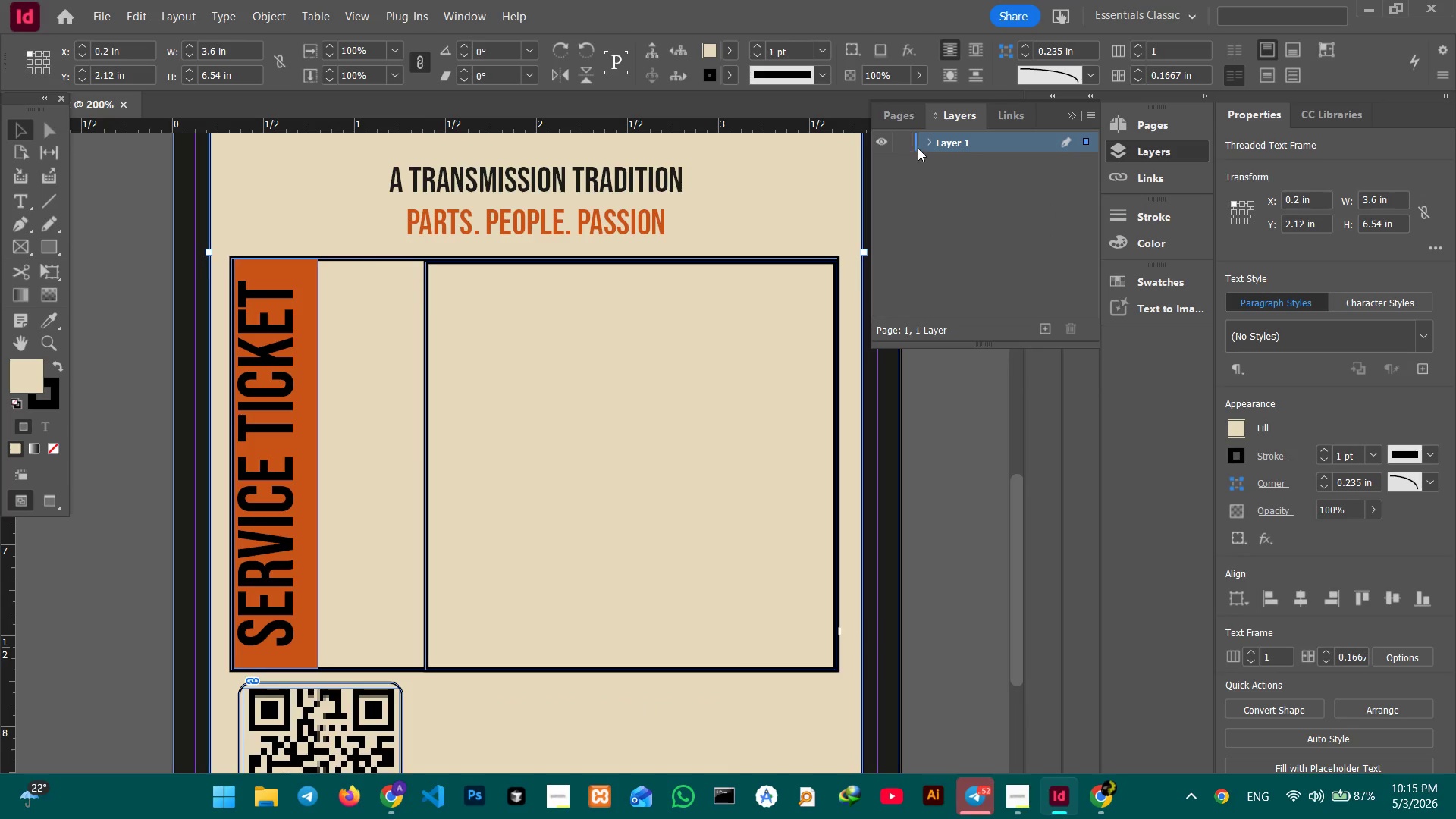 
left_click([928, 143])
 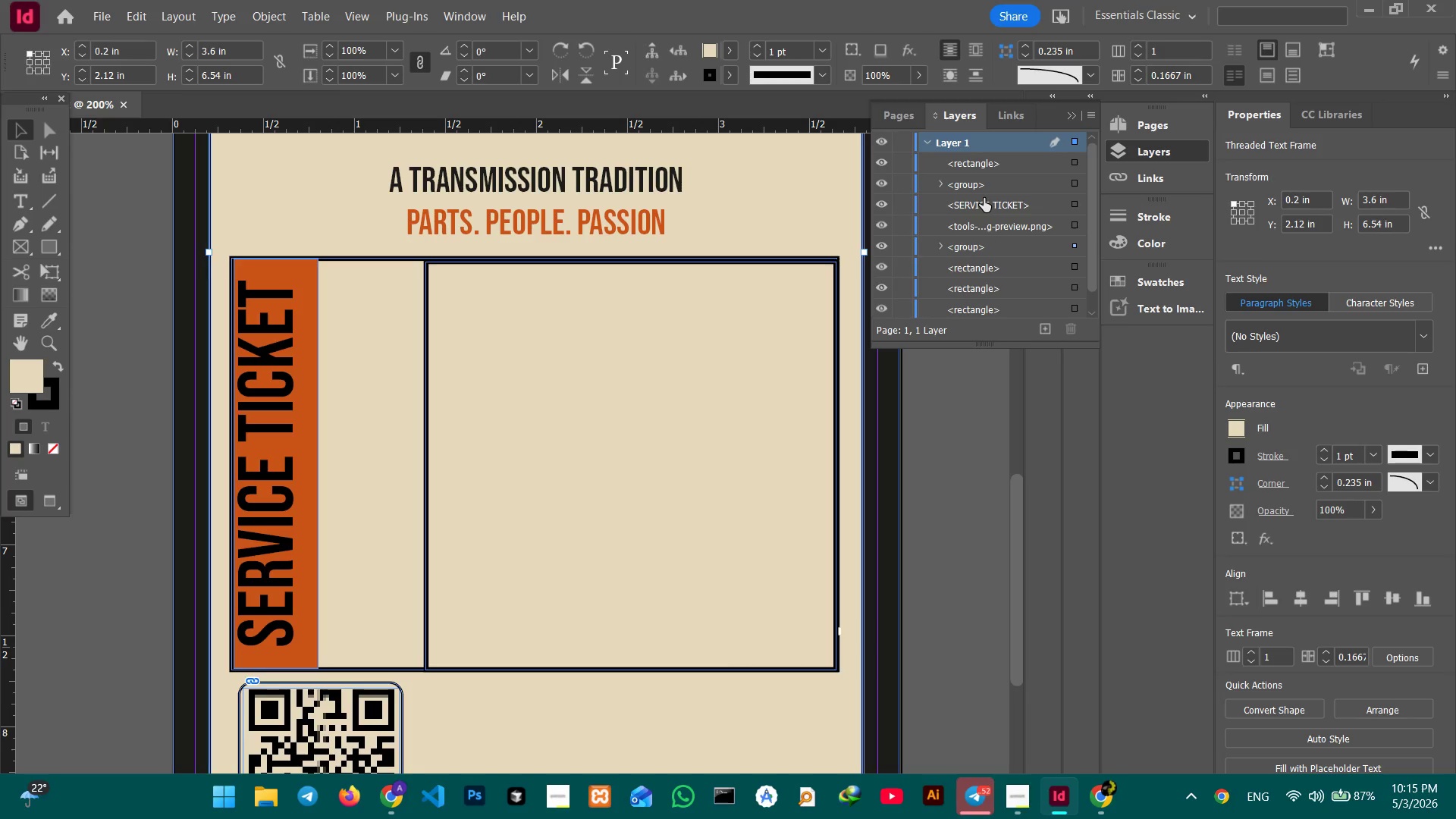 
scroll: coordinate [984, 198], scroll_direction: none, amount: 0.0
 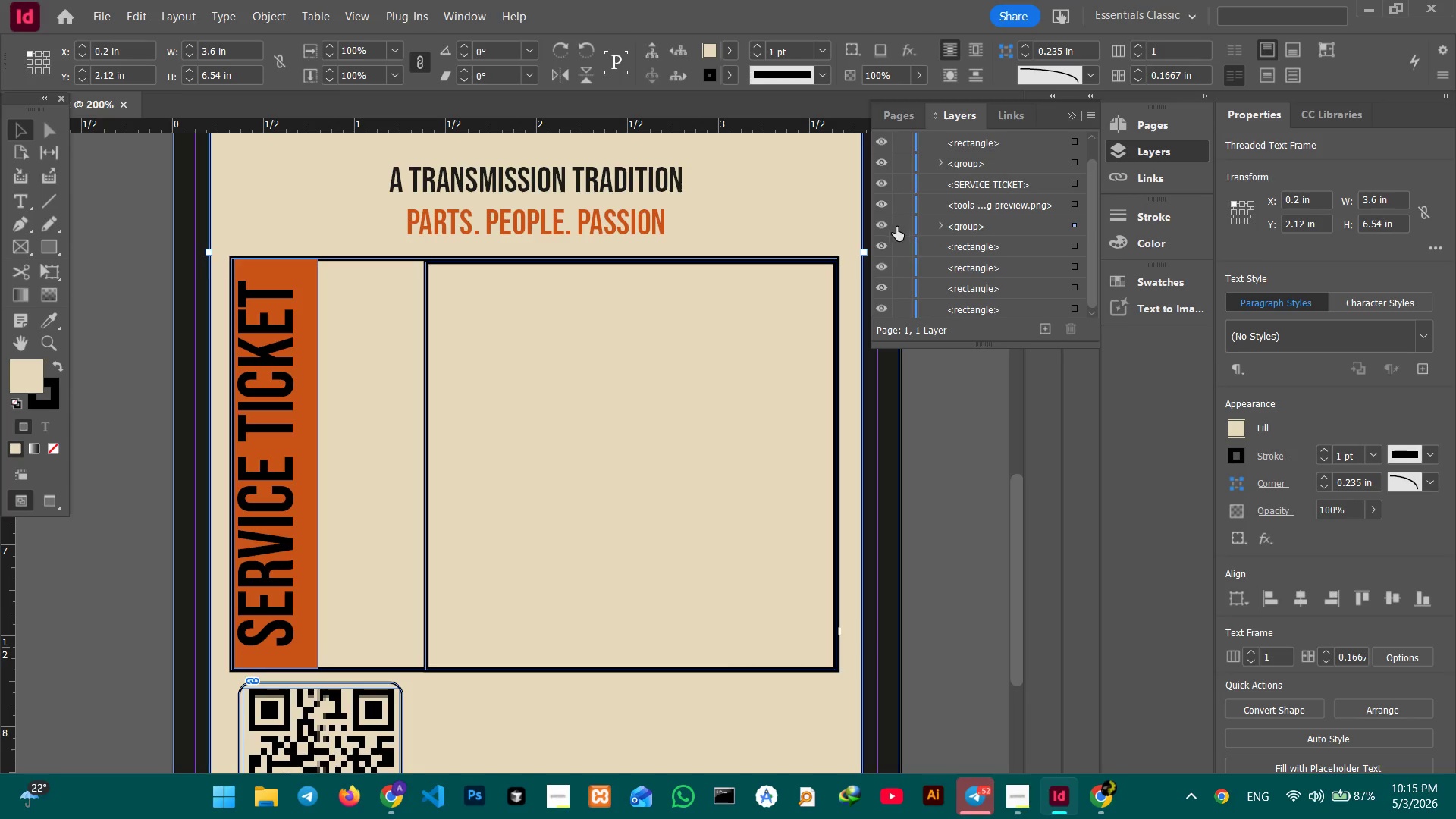 
left_click([880, 229])
 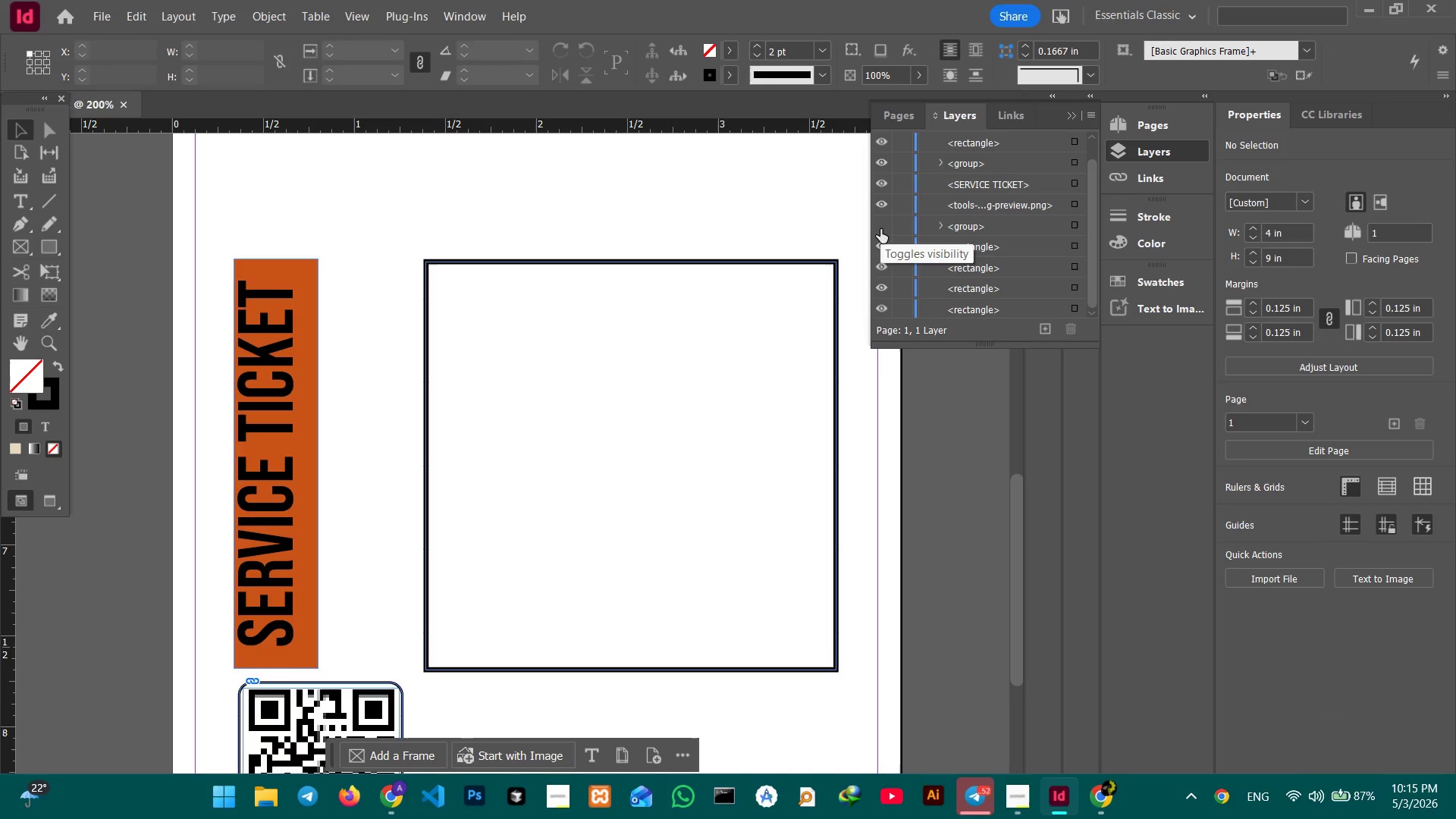 
left_click([880, 229])
 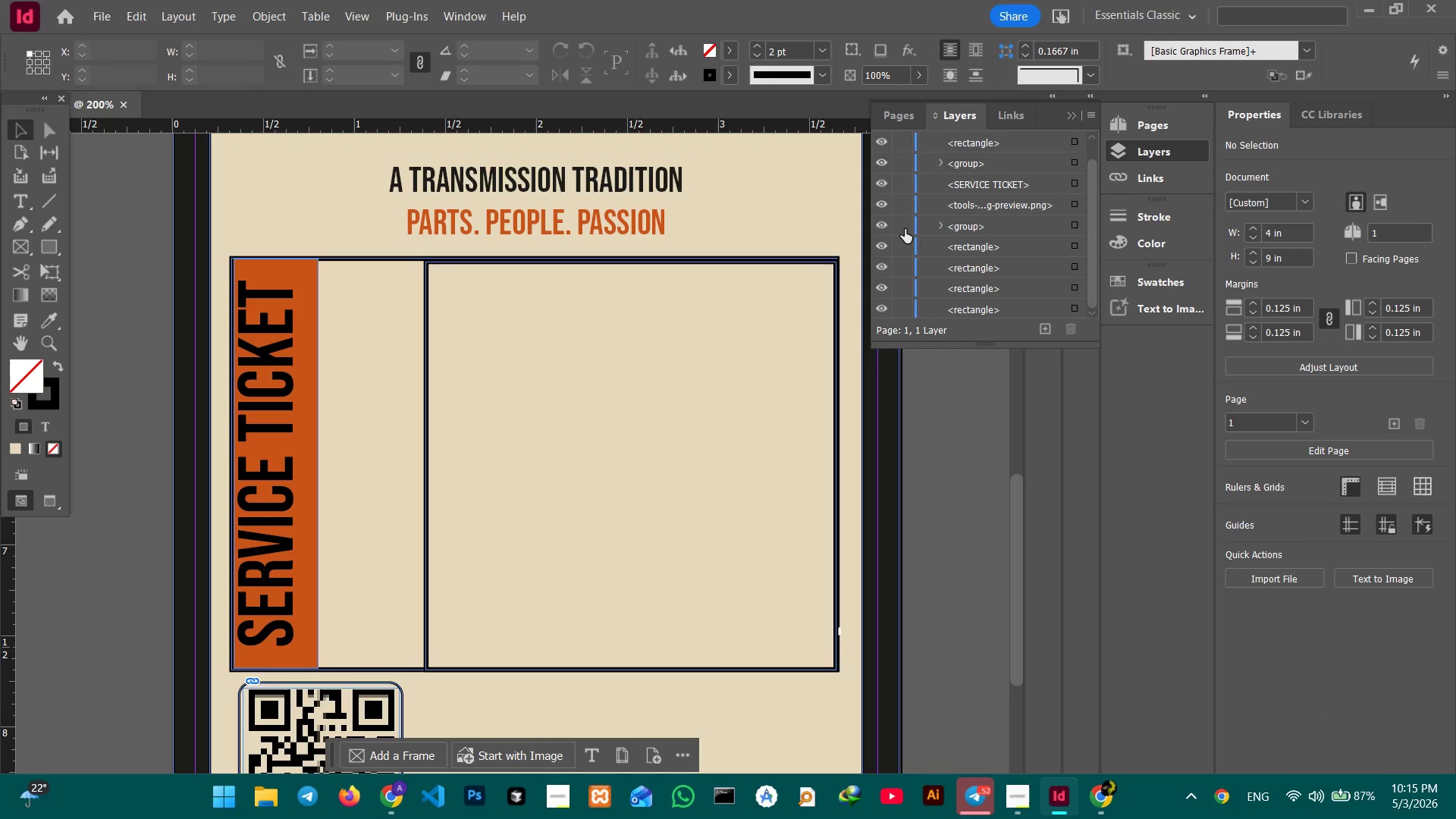 
left_click([905, 229])
 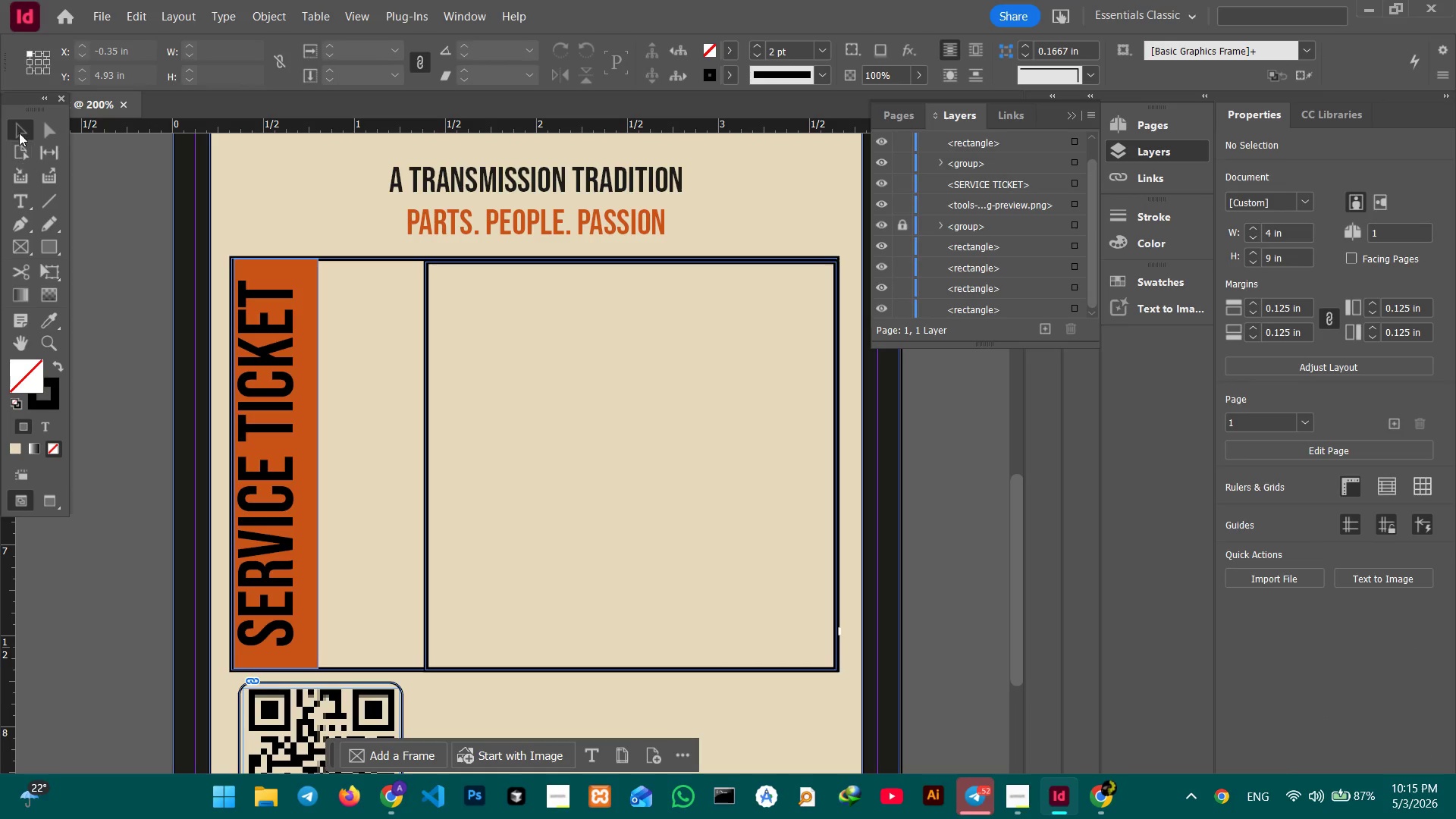 
double_click([113, 184])
 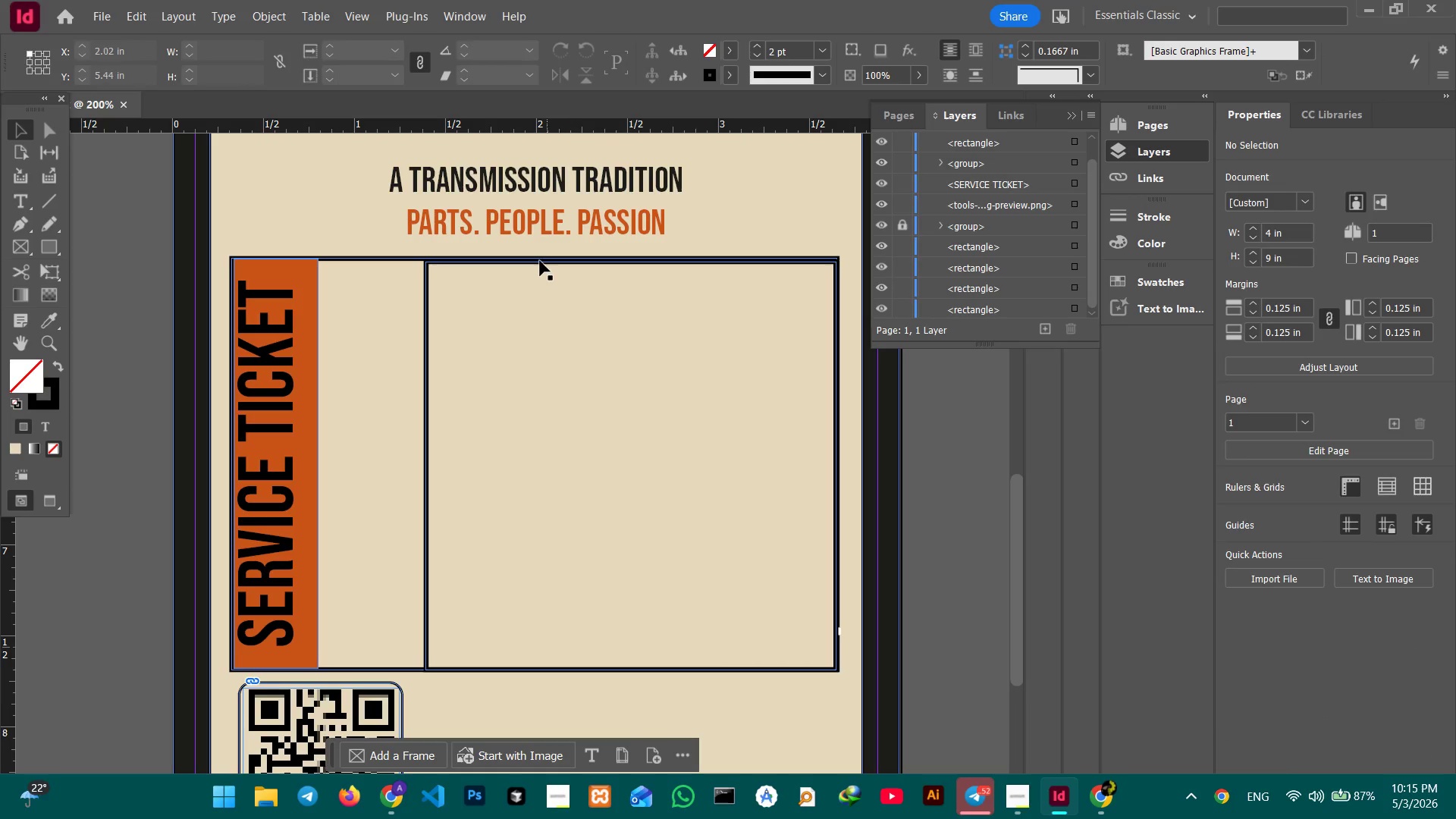 
left_click([540, 261])
 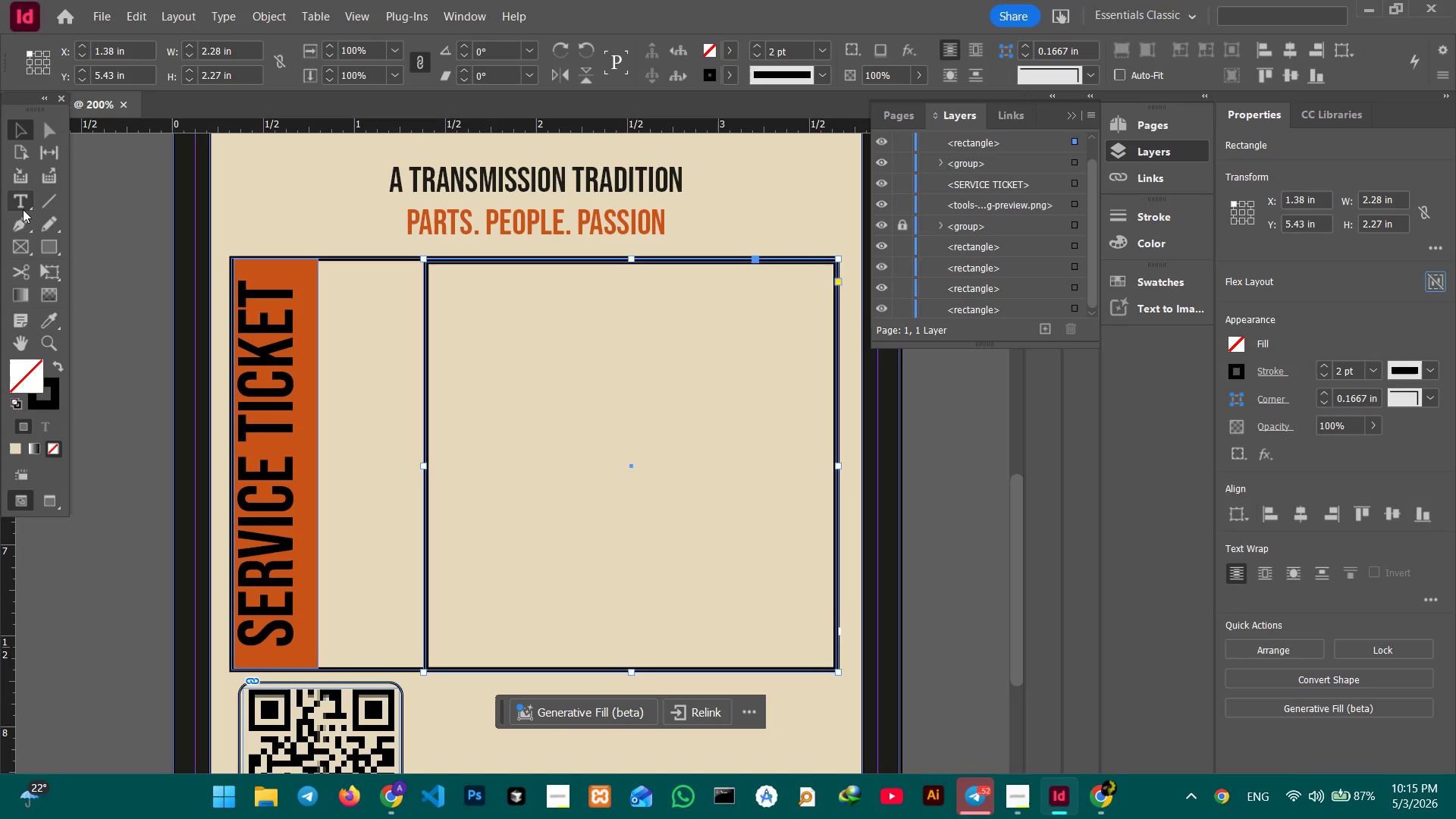 
left_click([14, 202])
 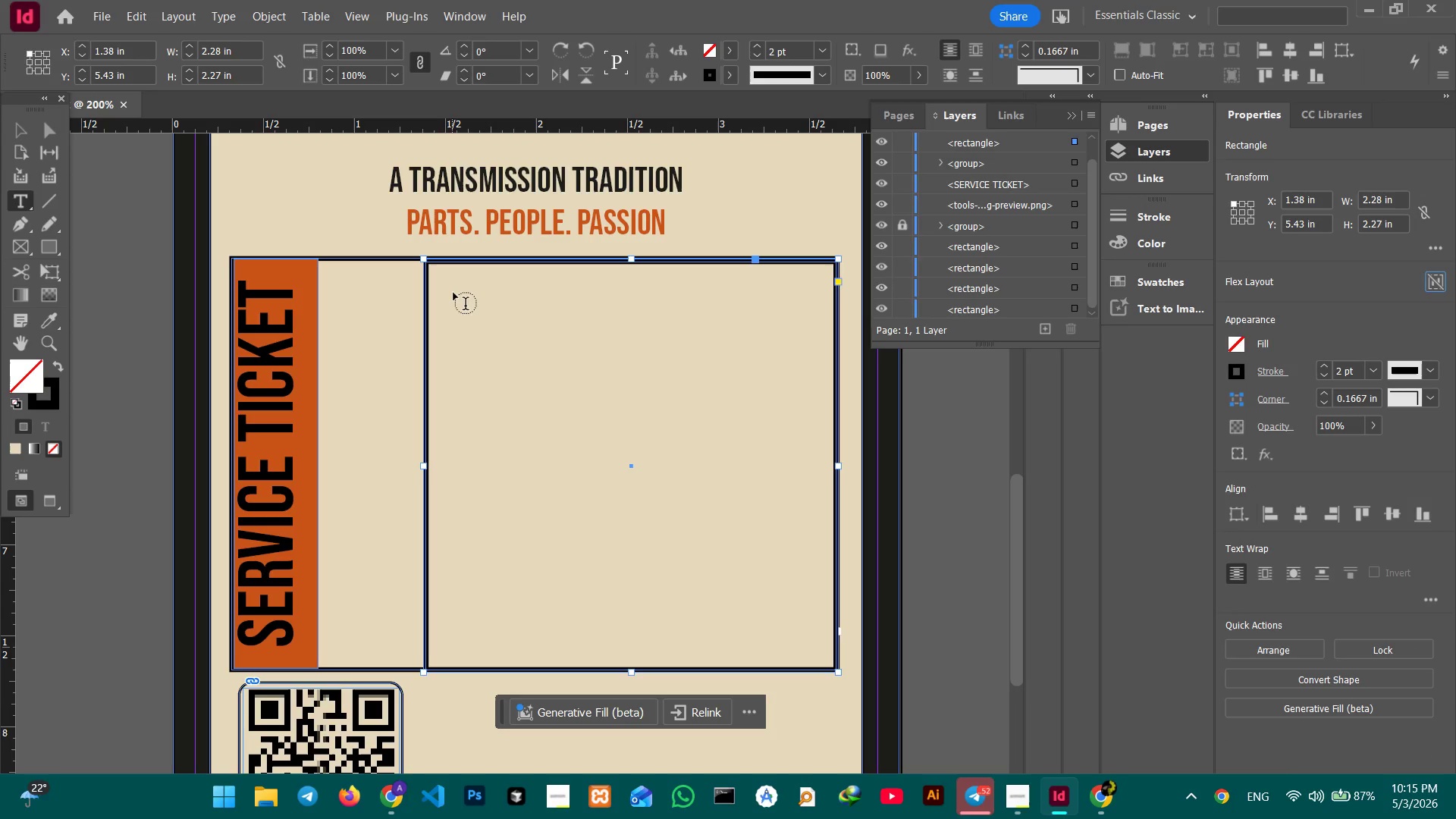 
left_click([453, 293])
 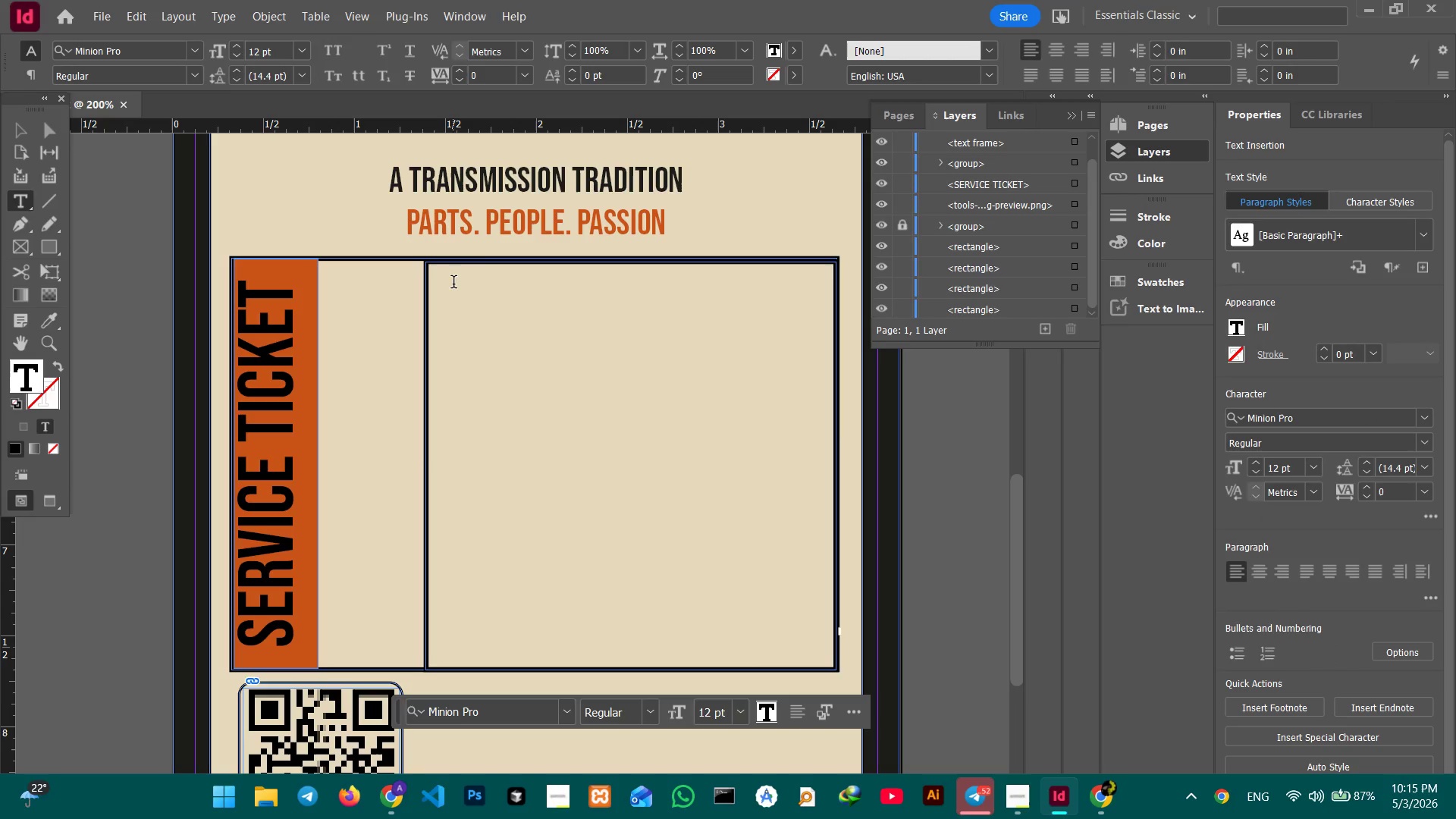 
left_click([453, 284])
 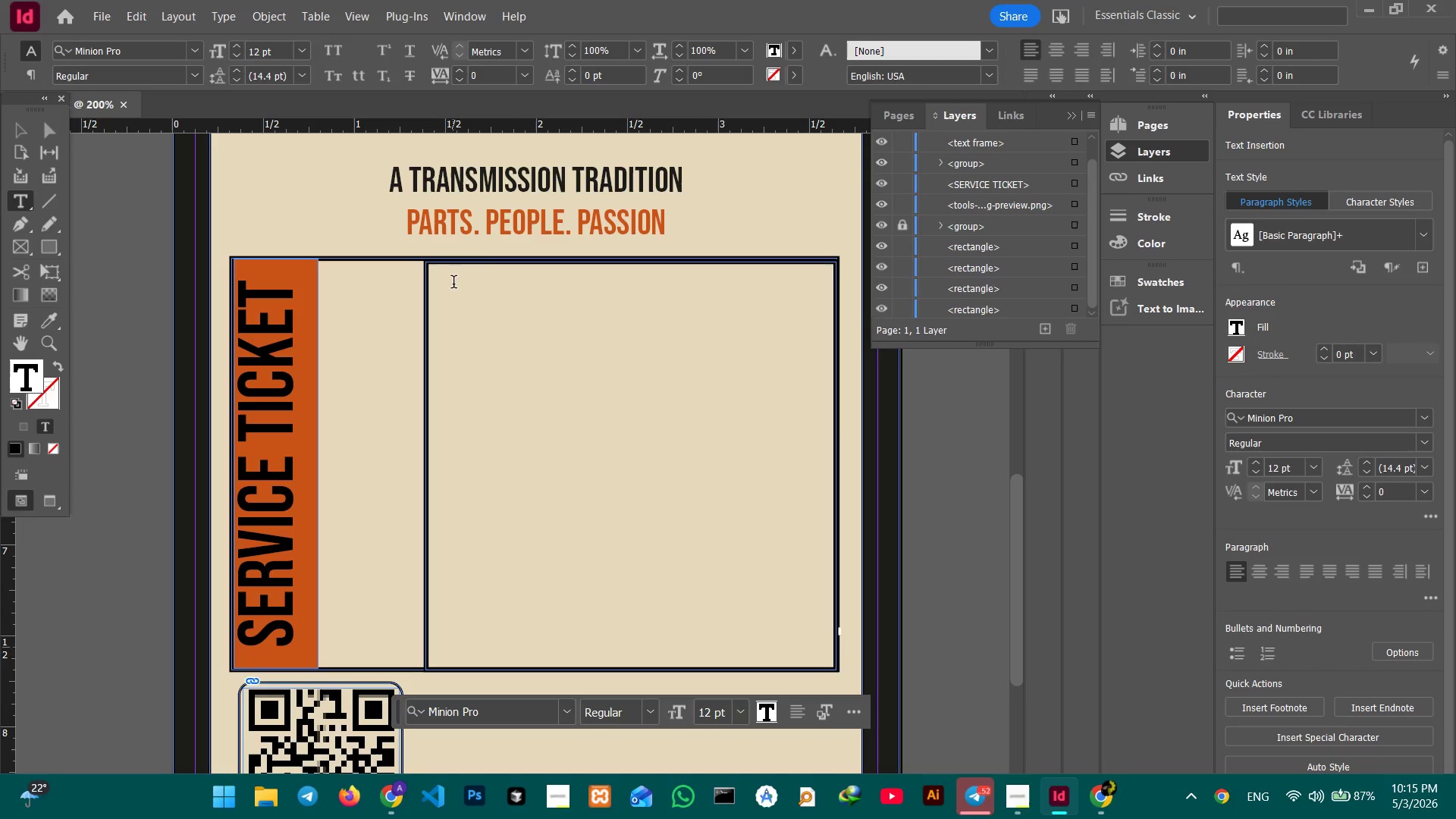 
hold_key(key=J, duration=0.48)
 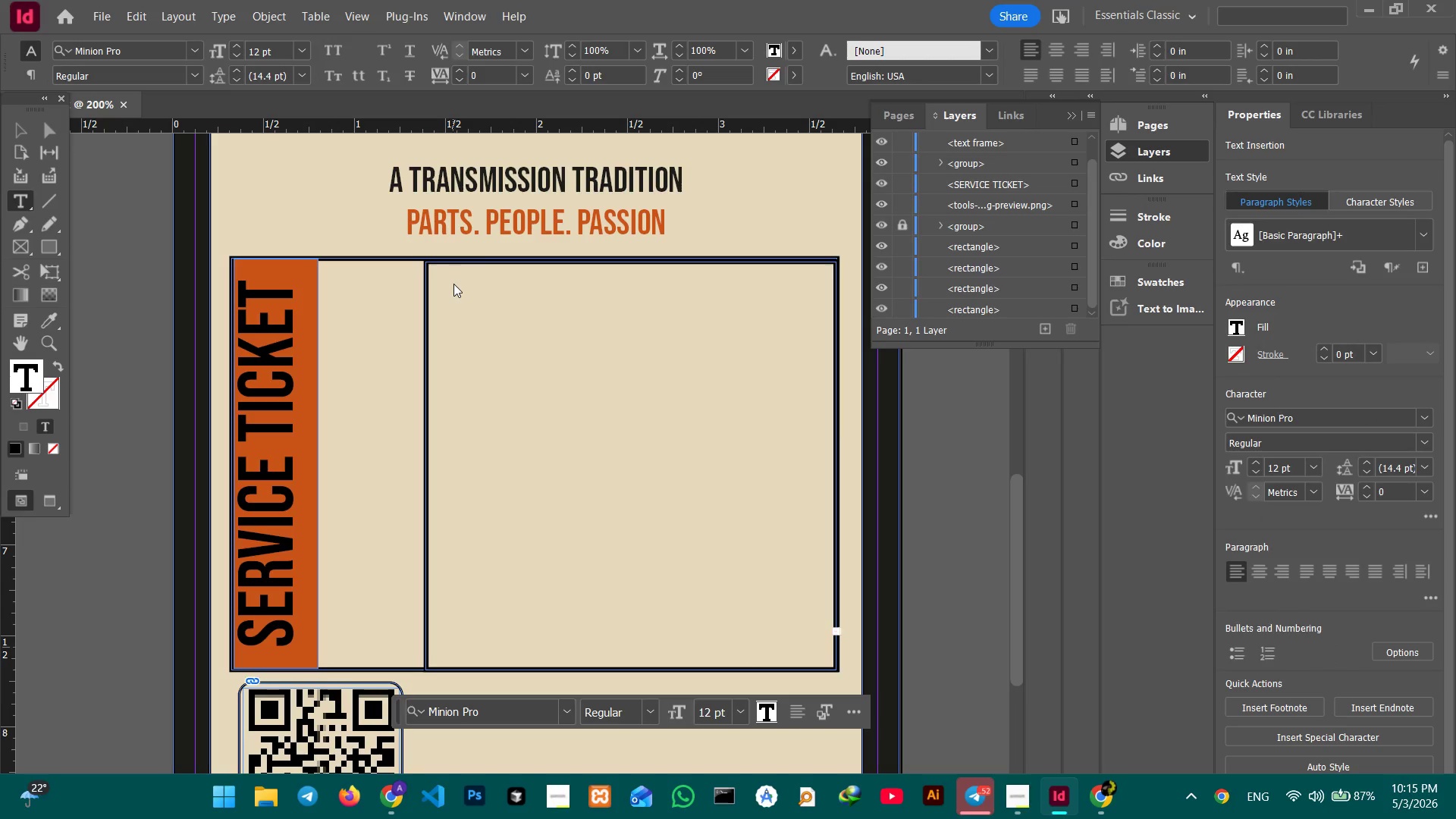 
hold_key(key=Y, duration=0.31)
 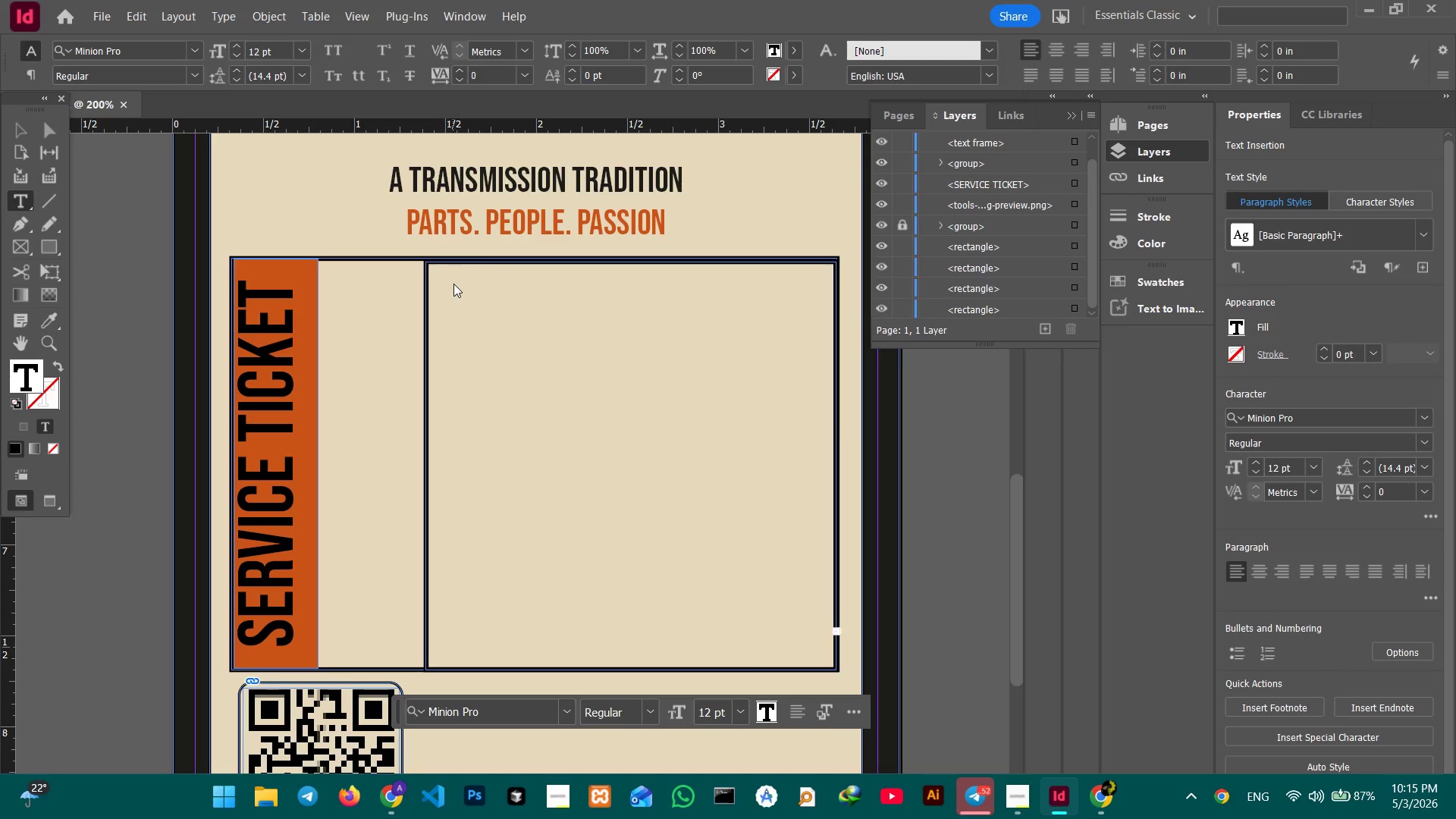 
type(DYDYDFTFT)
 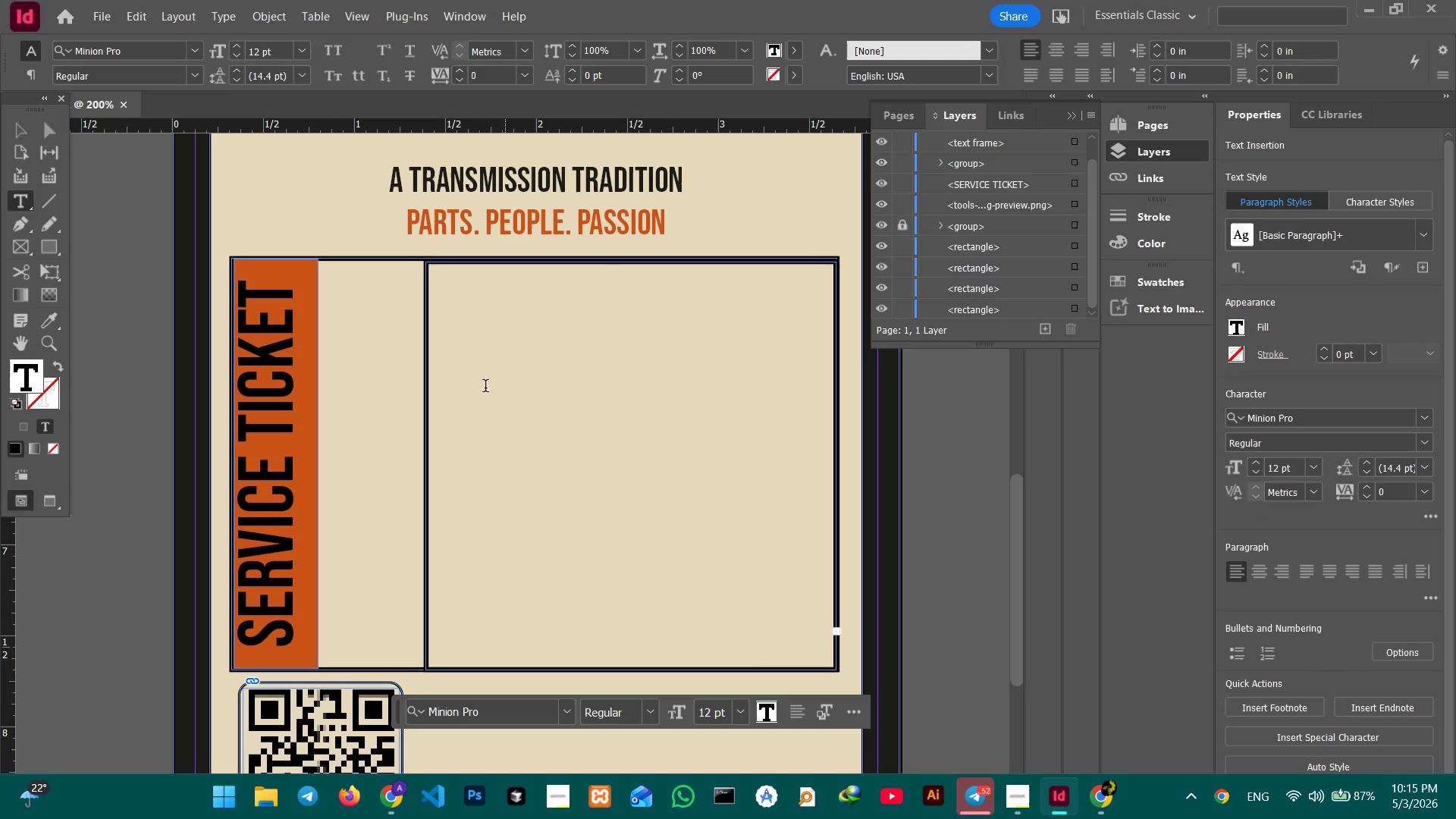 
left_click([455, 293])
 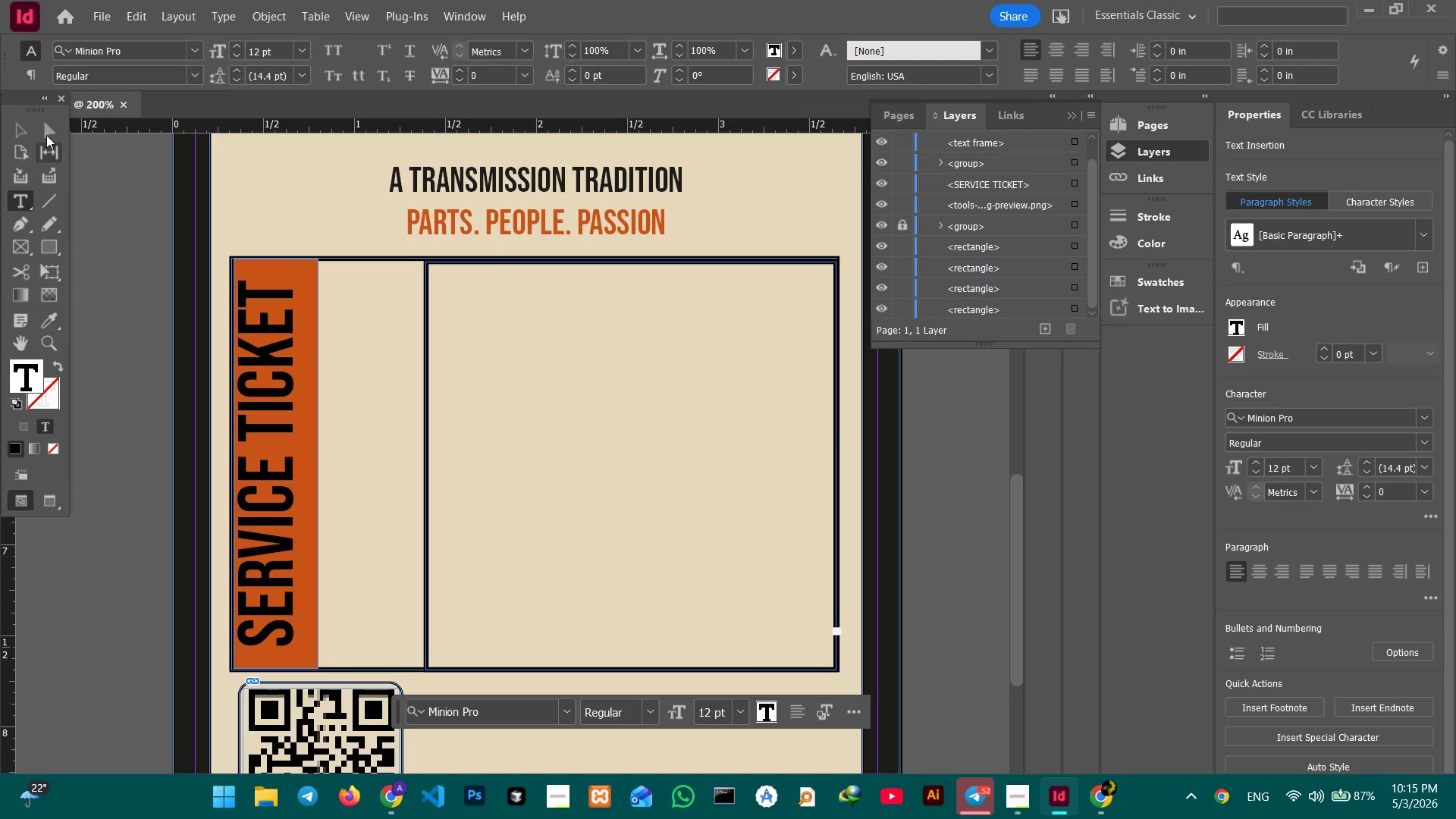 
left_click([17, 118])
 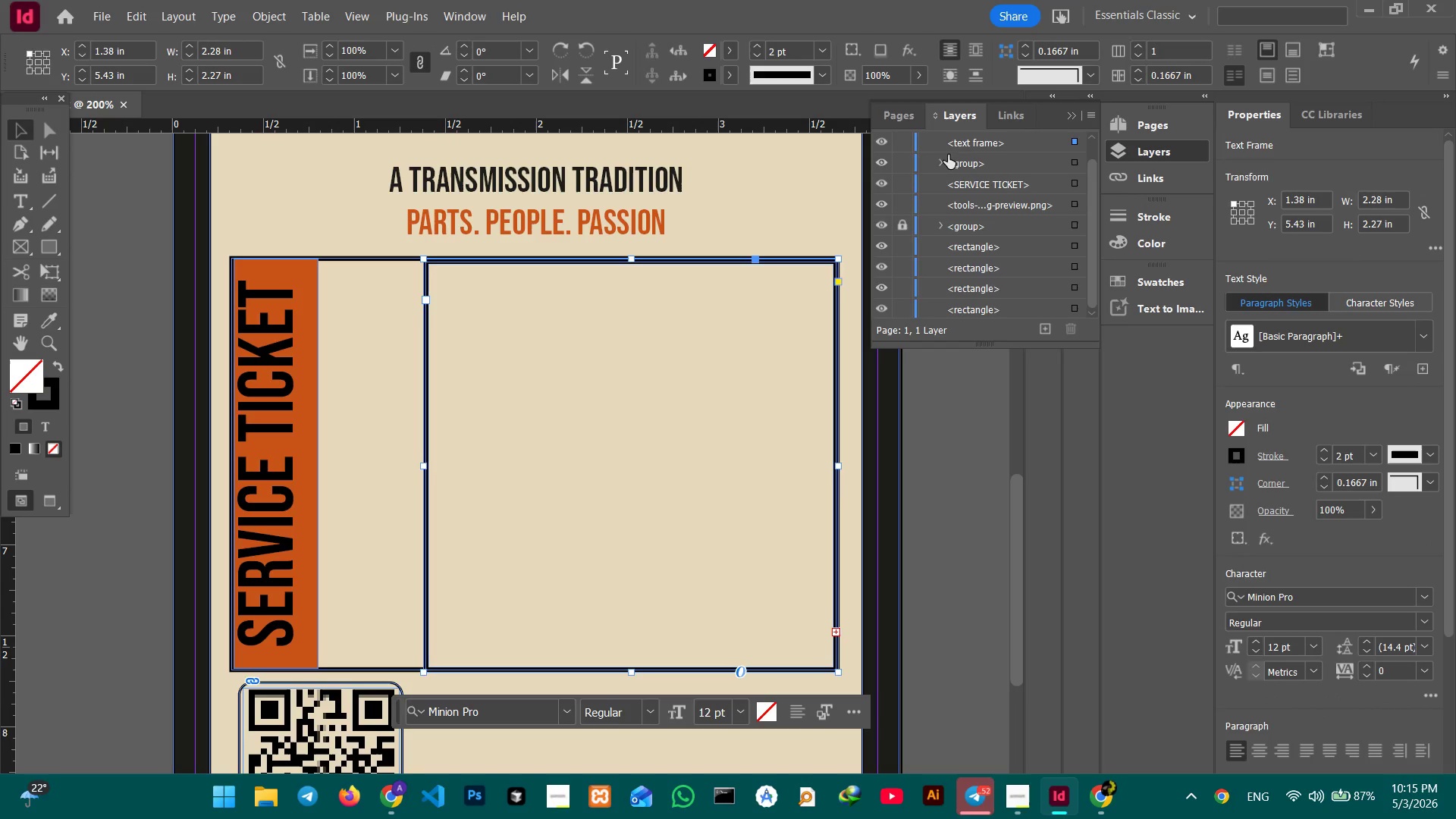 
left_click([969, 142])
 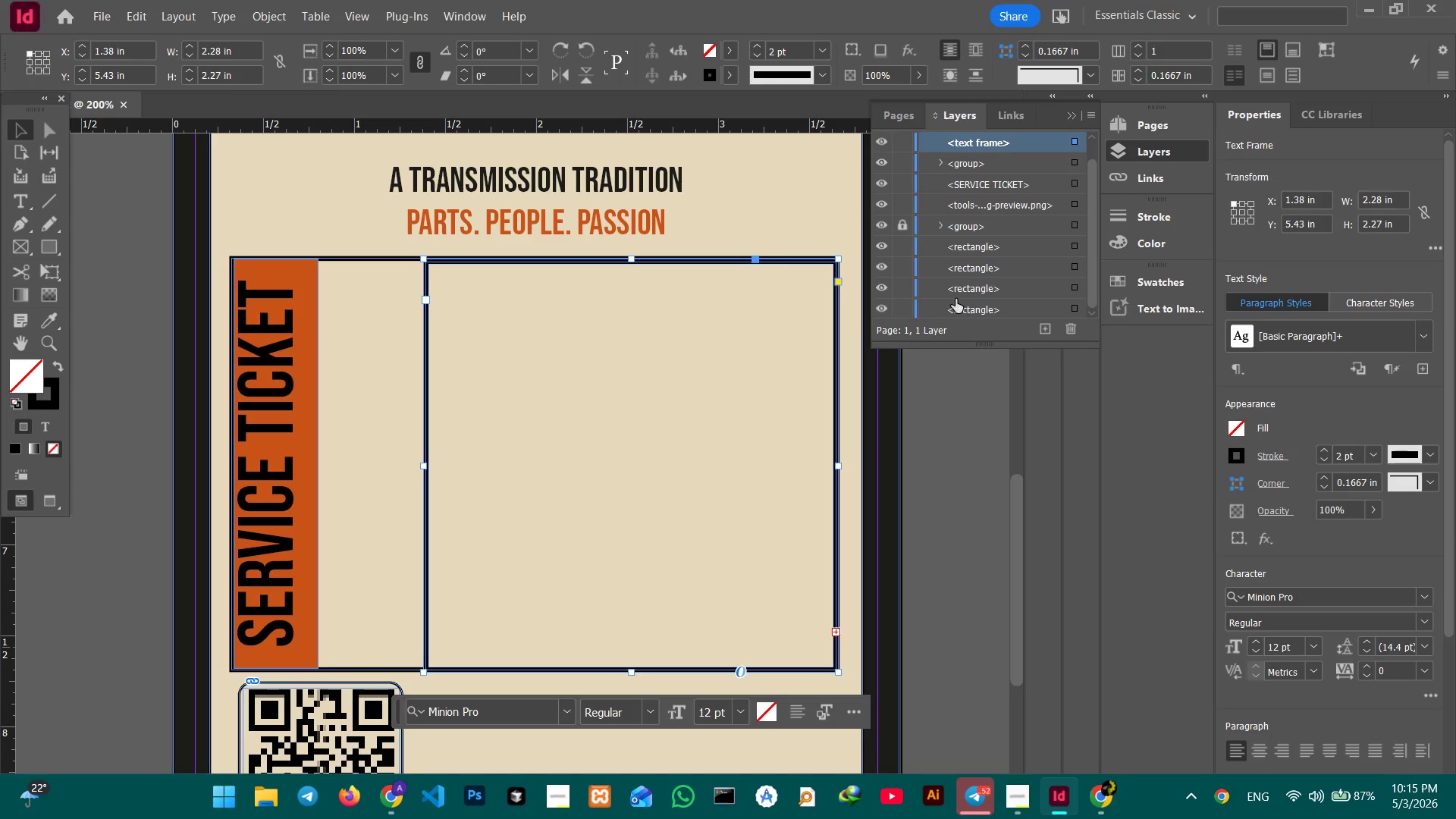 
scroll: coordinate [962, 271], scroll_direction: up, amount: 1.0
 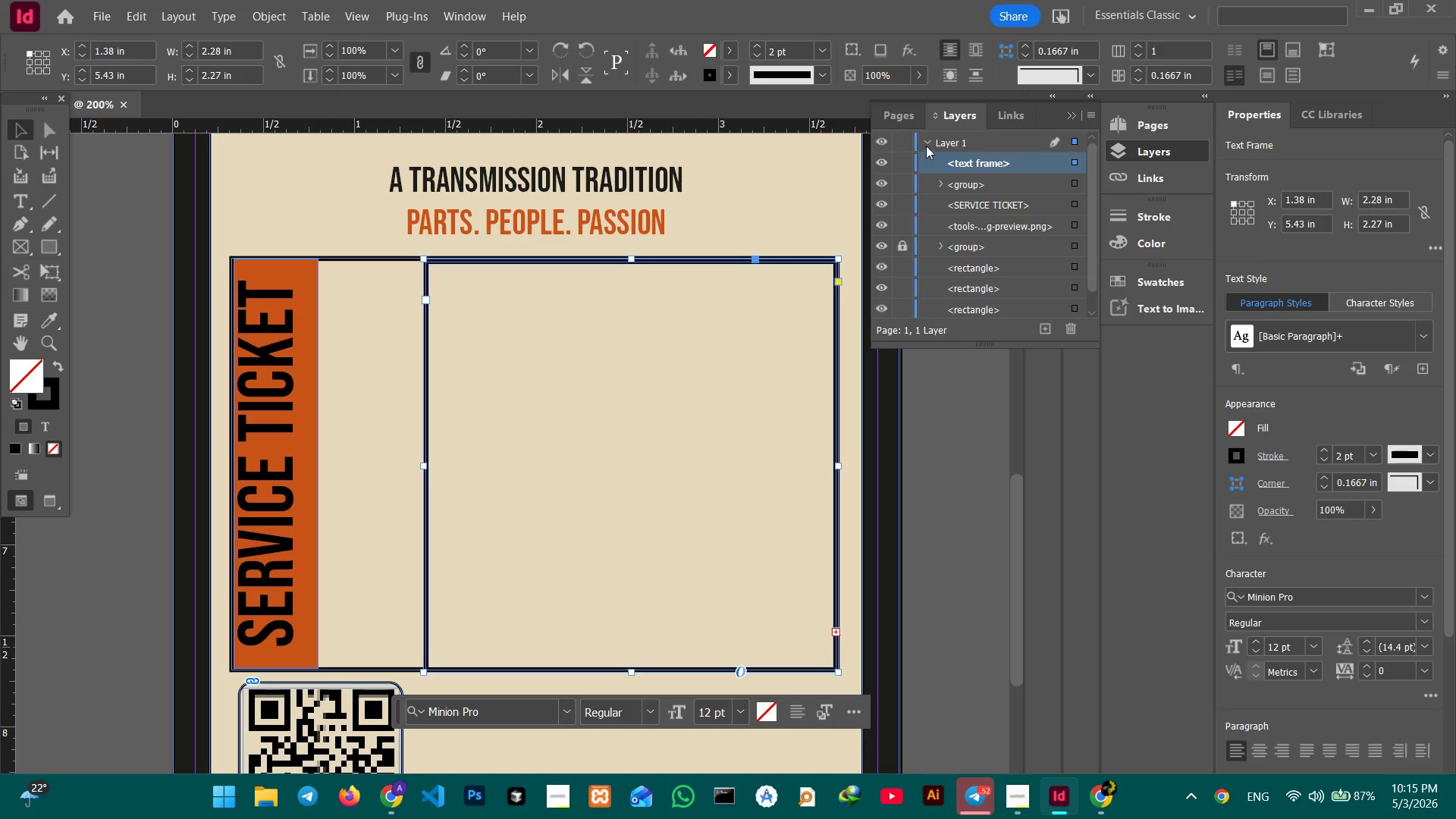 
left_click([880, 159])
 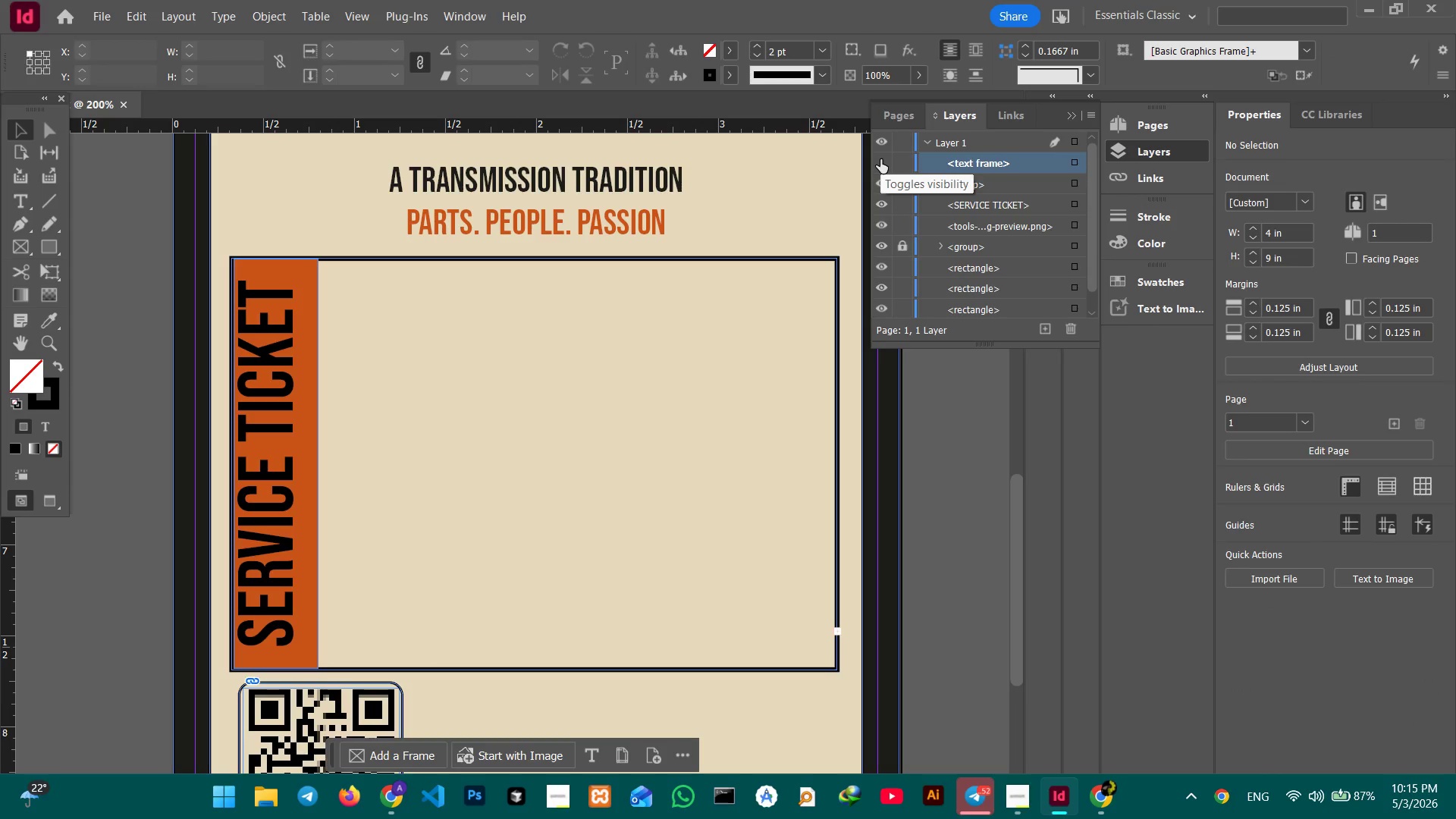 
left_click([880, 159])
 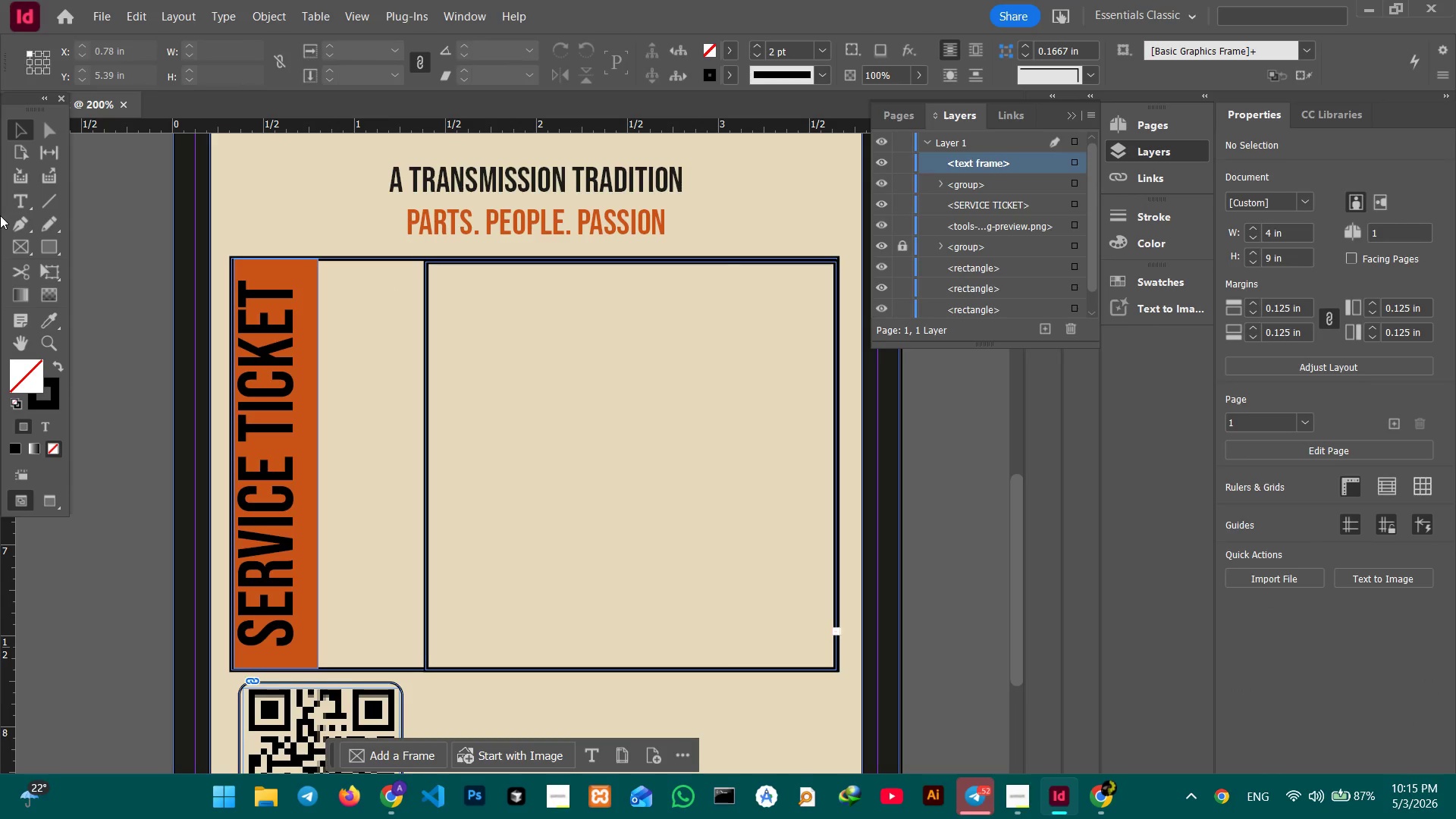 
left_click([17, 202])
 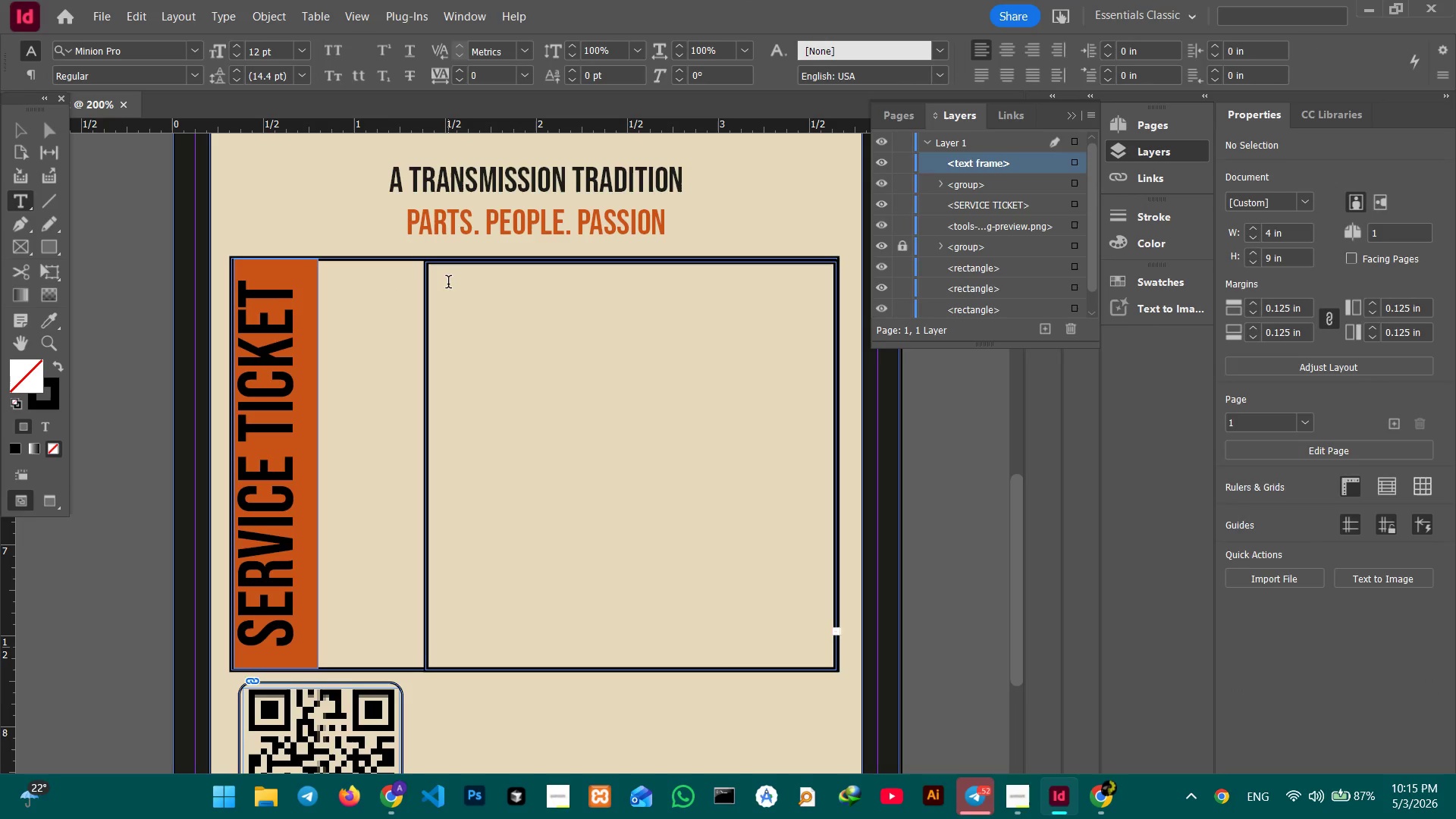 
double_click([448, 284])
 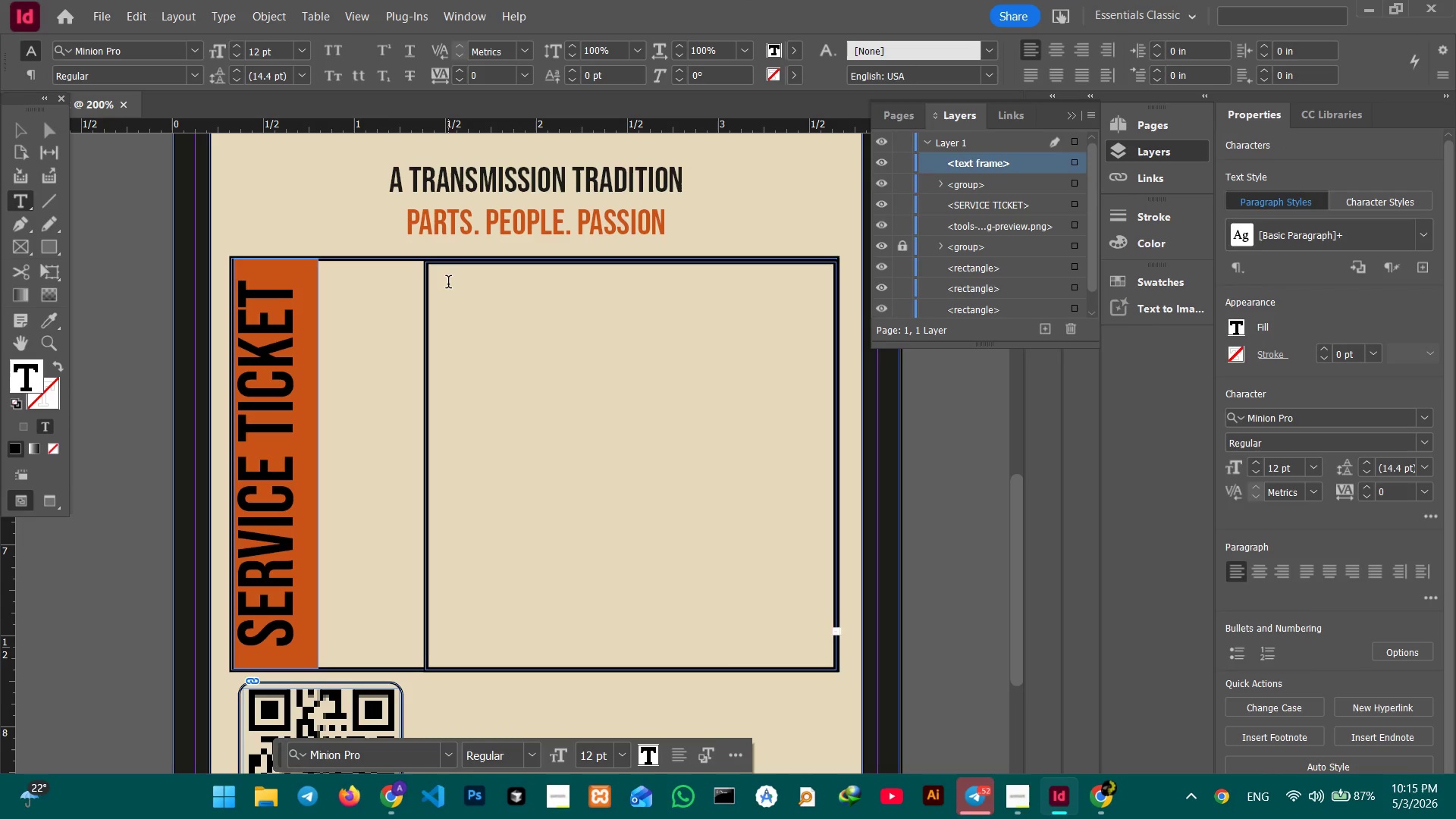 
triple_click([448, 284])
 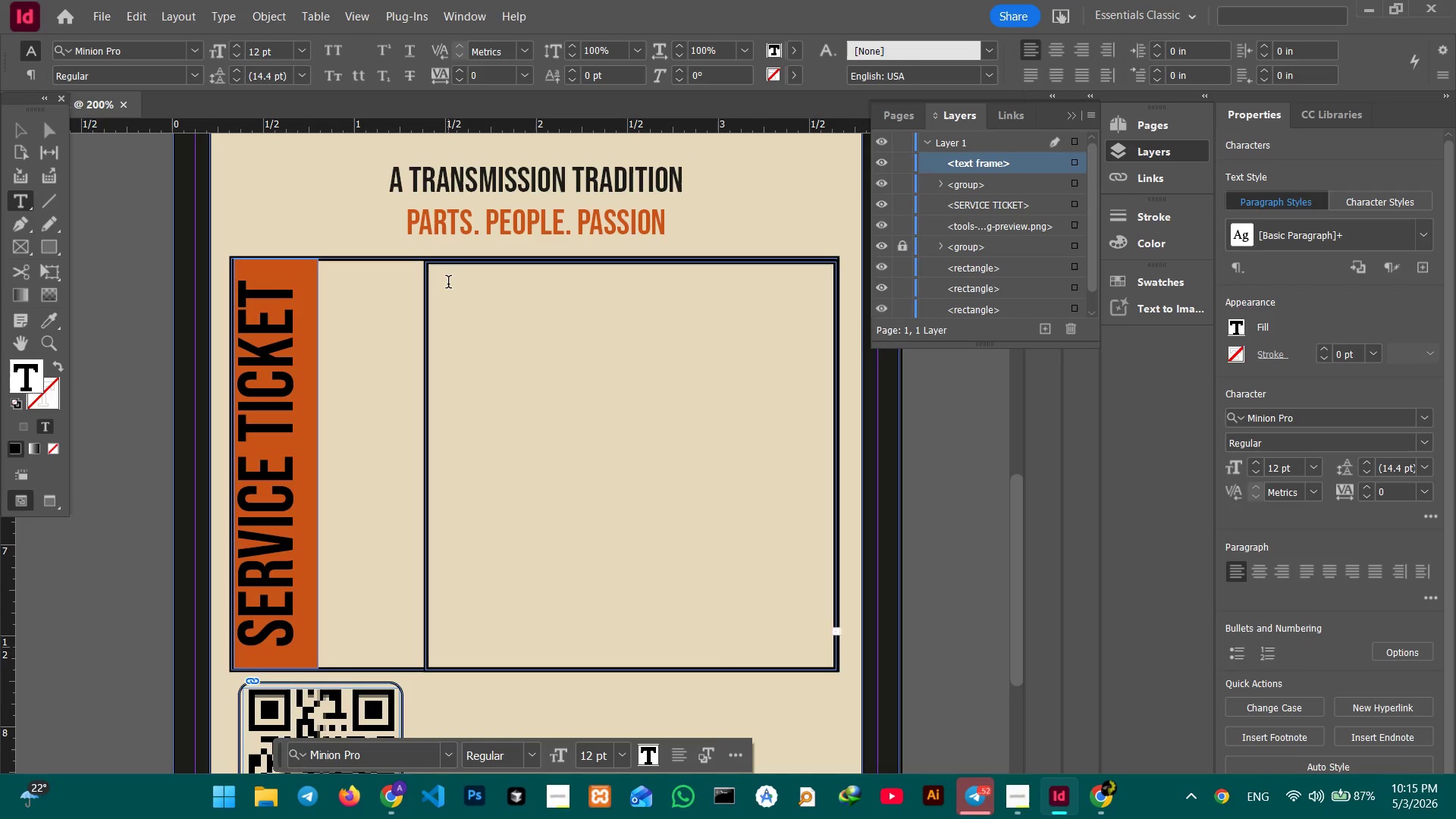 
type(DATE )
 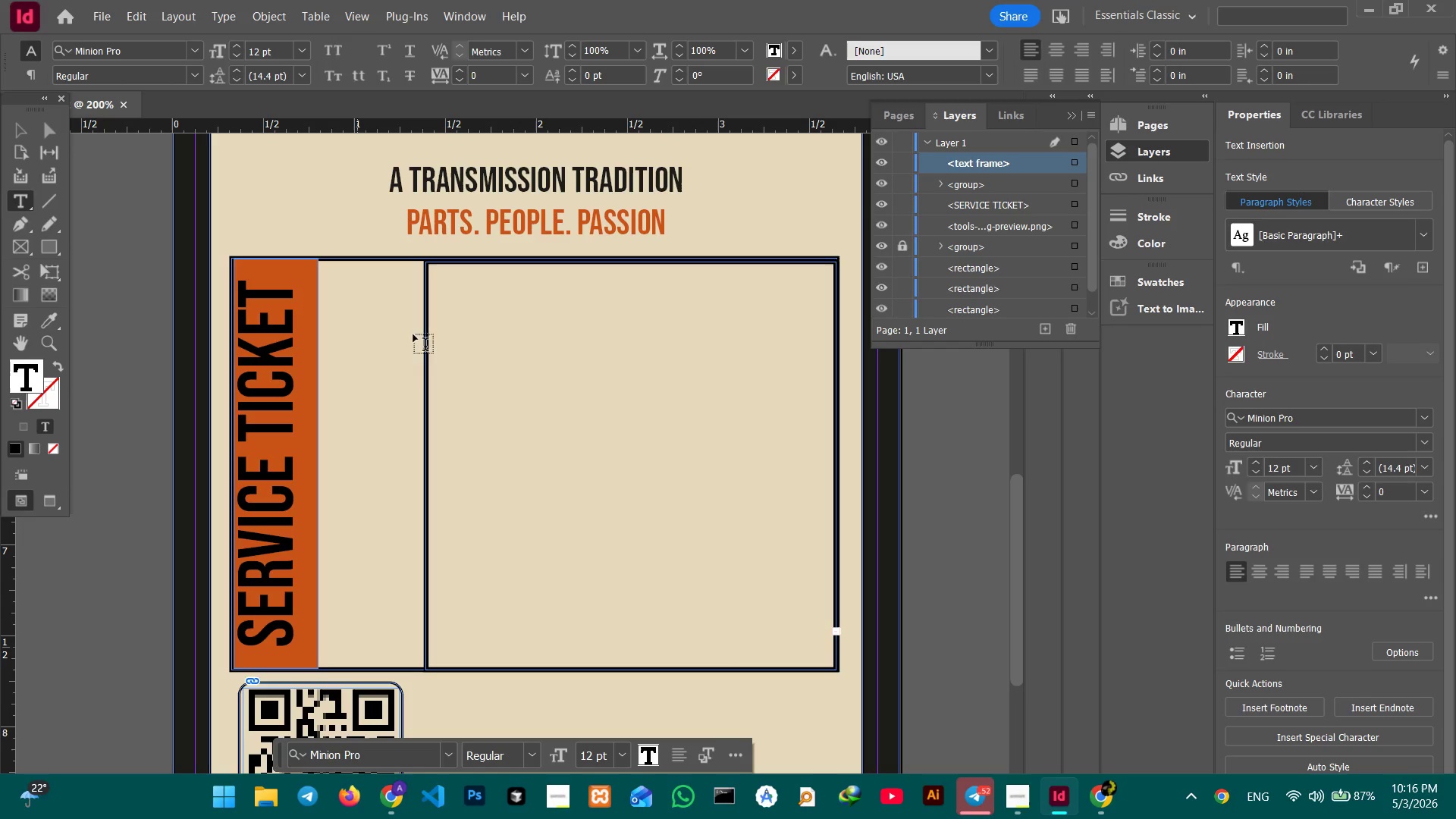 
double_click([476, 292])
 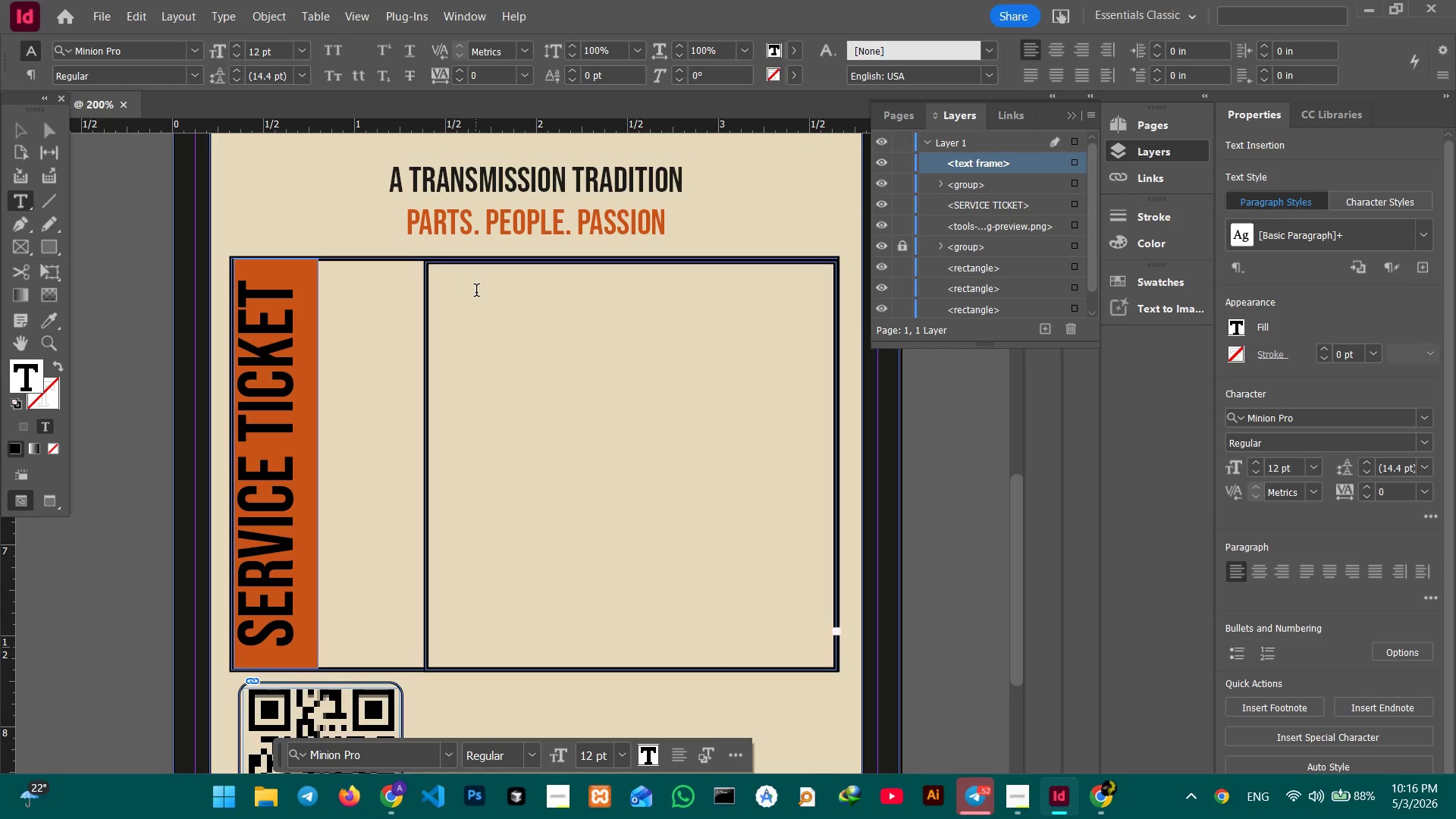 
triple_click([476, 292])
 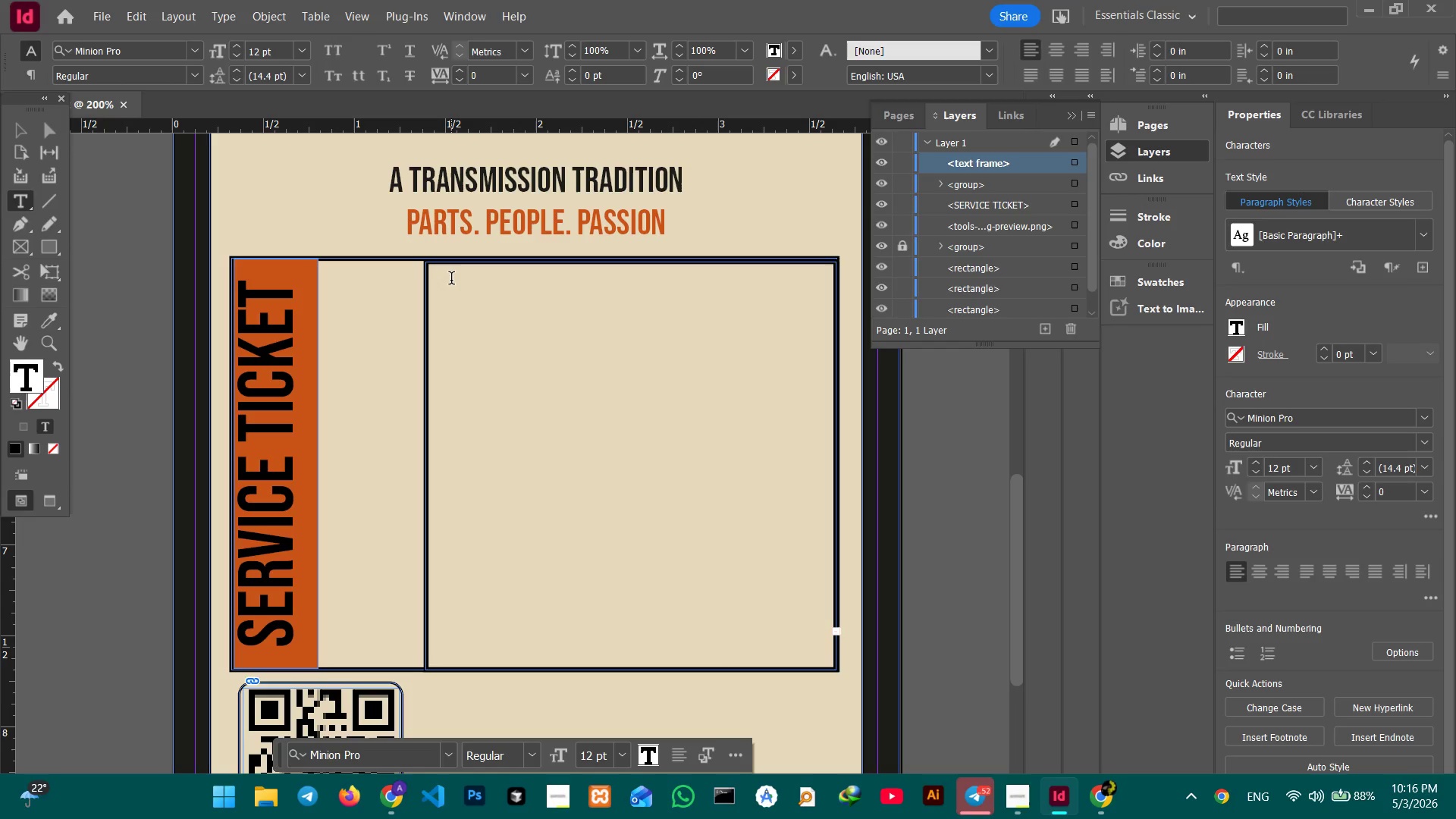 
double_click([451, 280])
 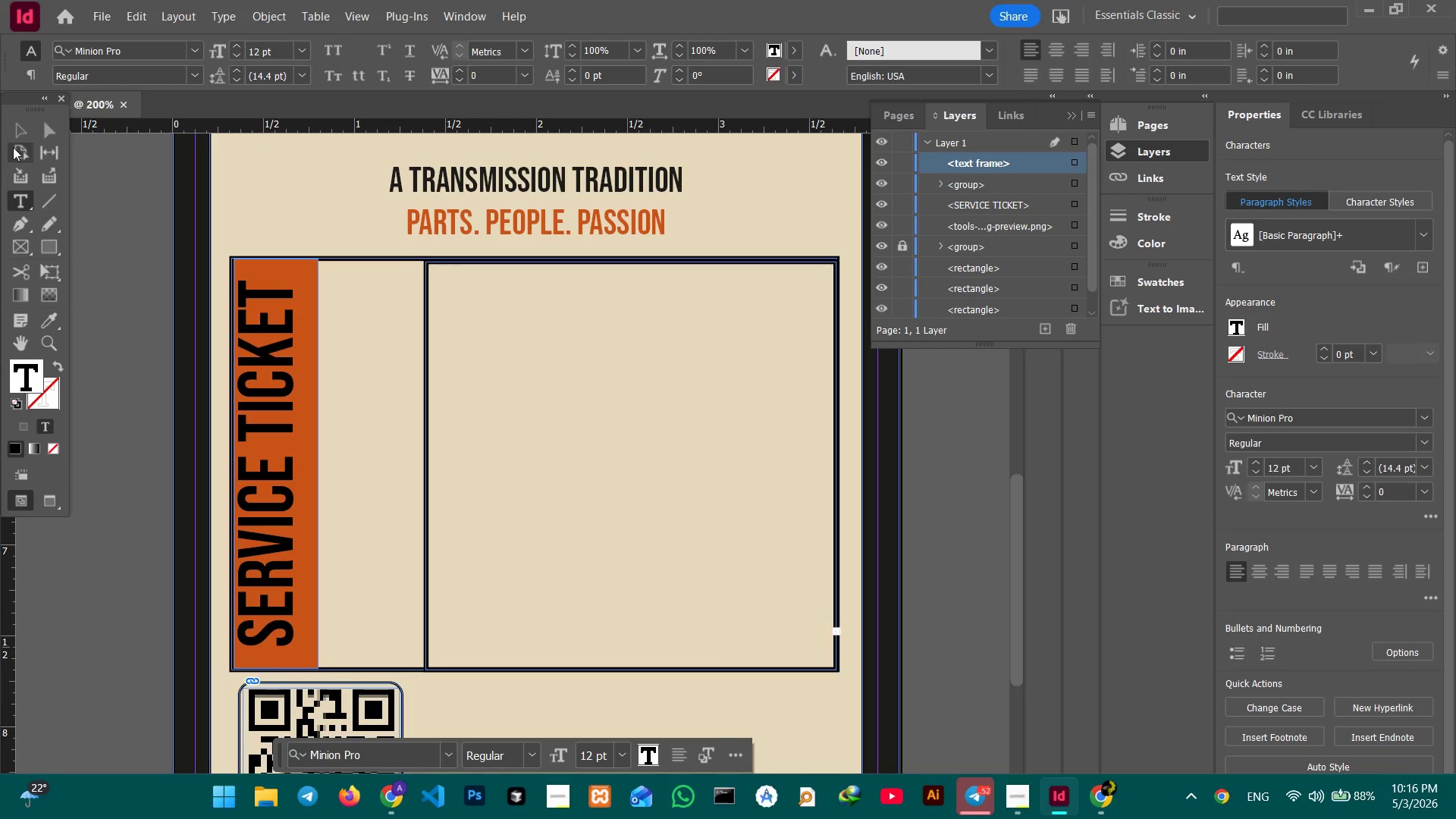 
left_click([15, 133])
 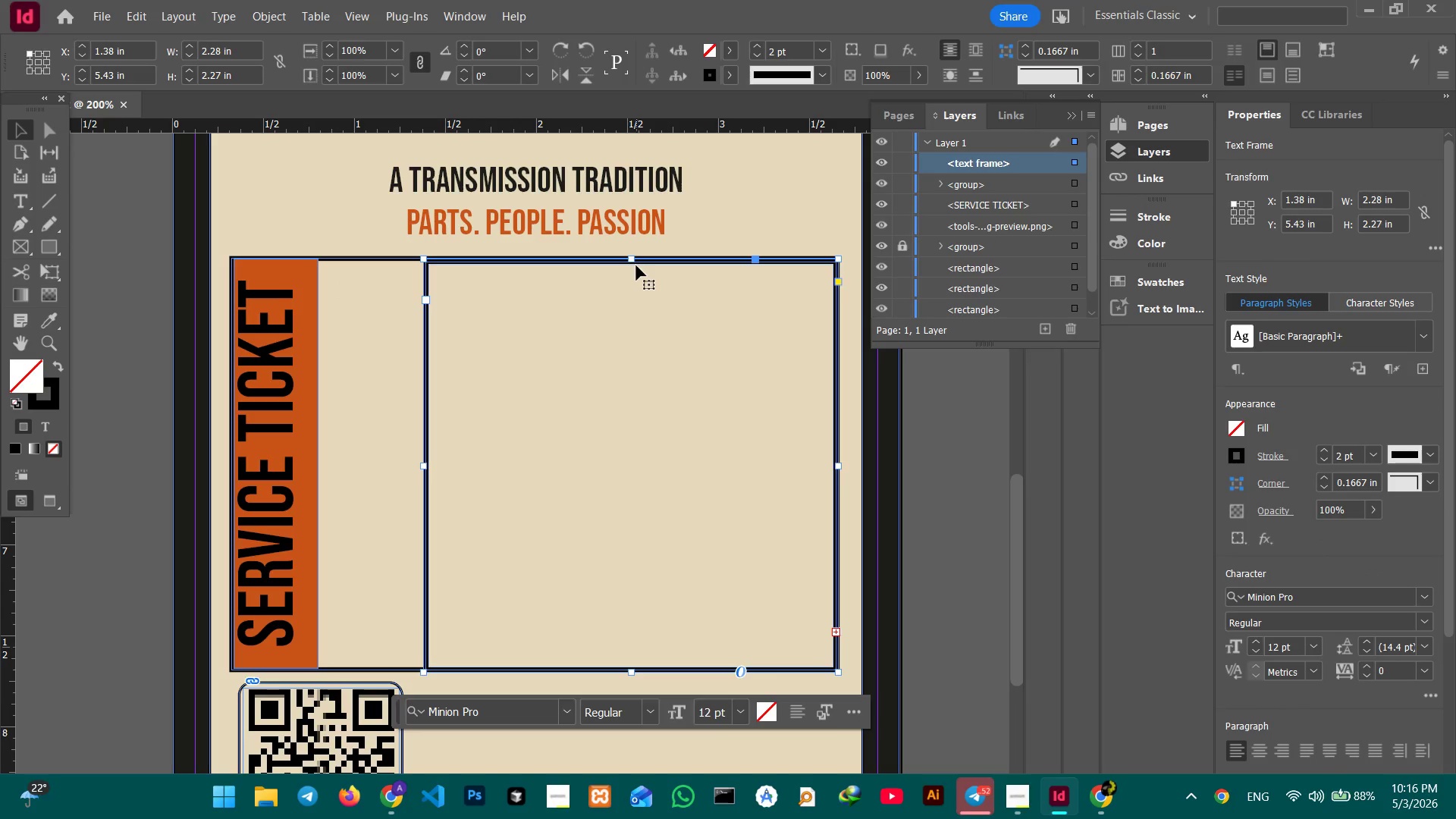 
left_click_drag(start_coordinate=[631, 257], to_coordinate=[664, 335])
 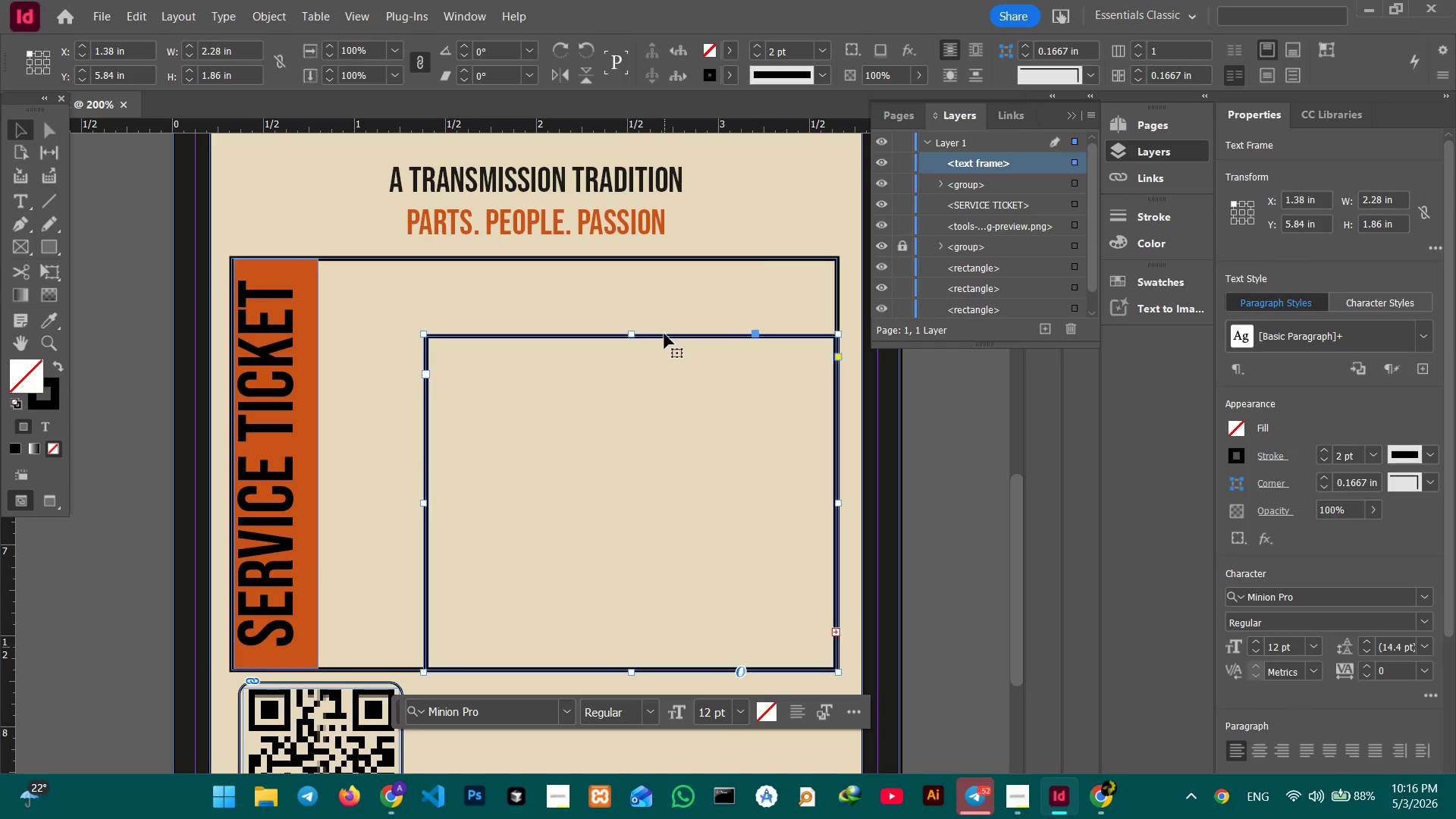 
key(Control+Z)
 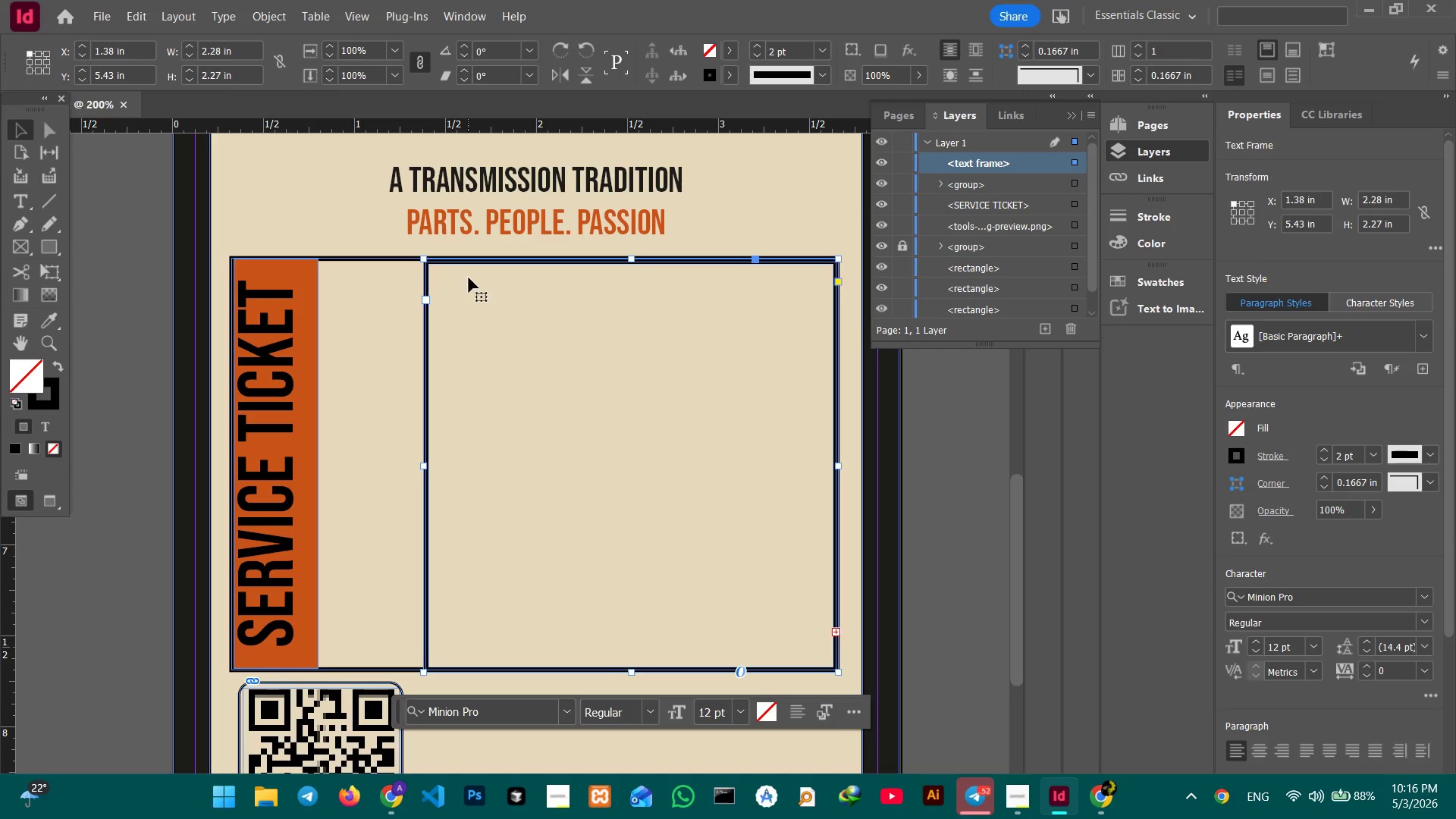 
double_click([469, 278])
 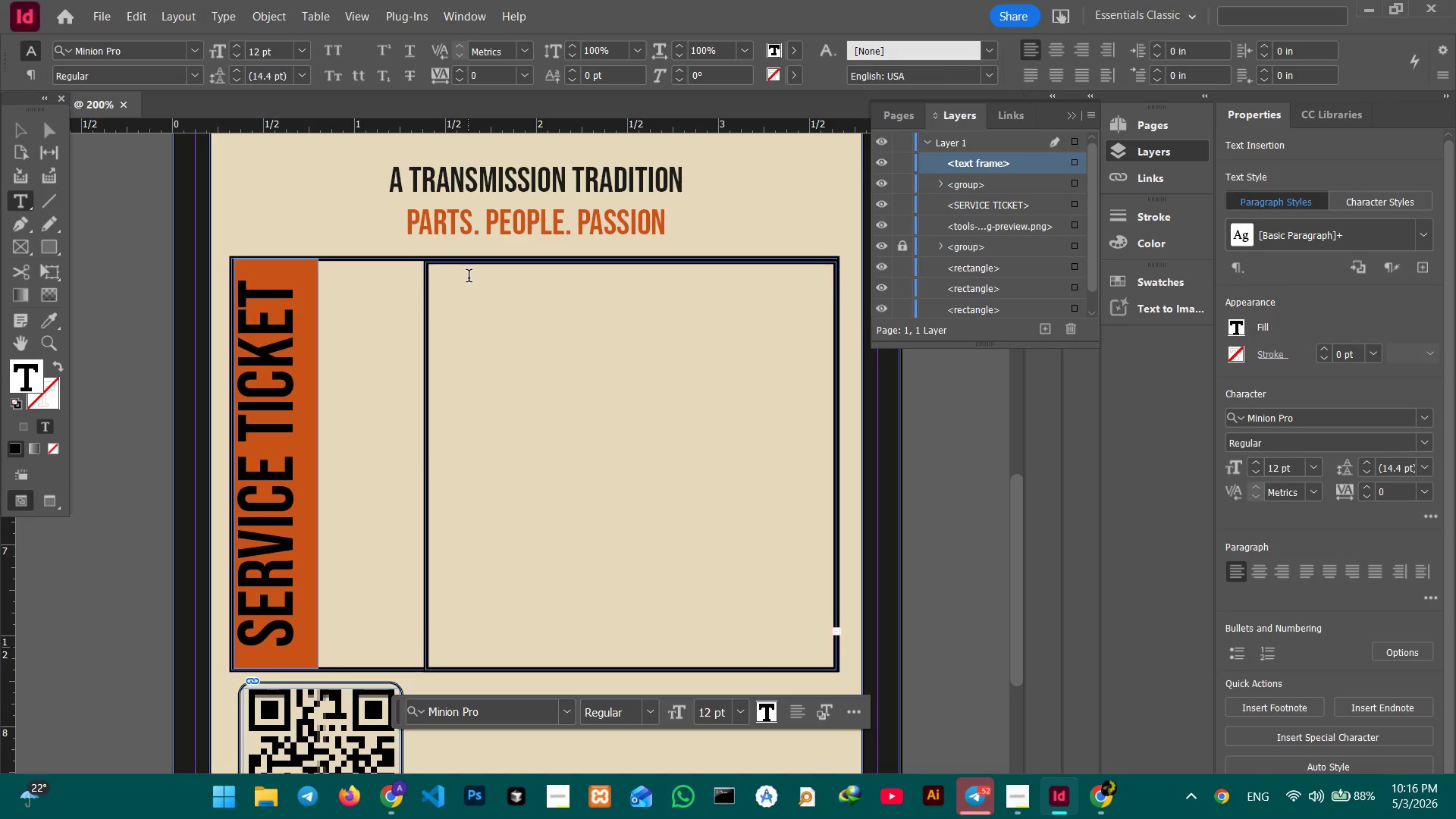 
double_click([469, 278])
 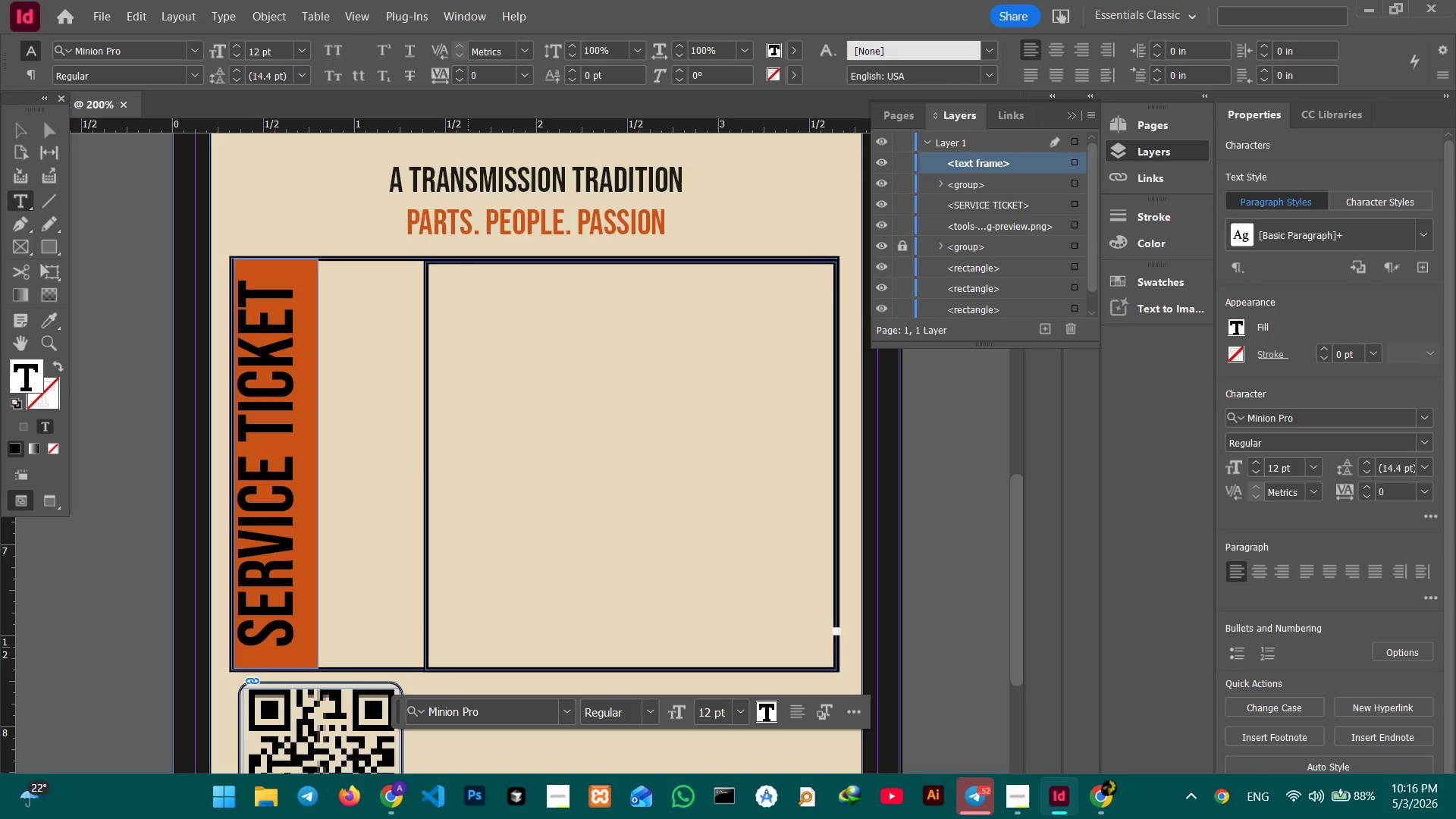 
triple_click([469, 278])
 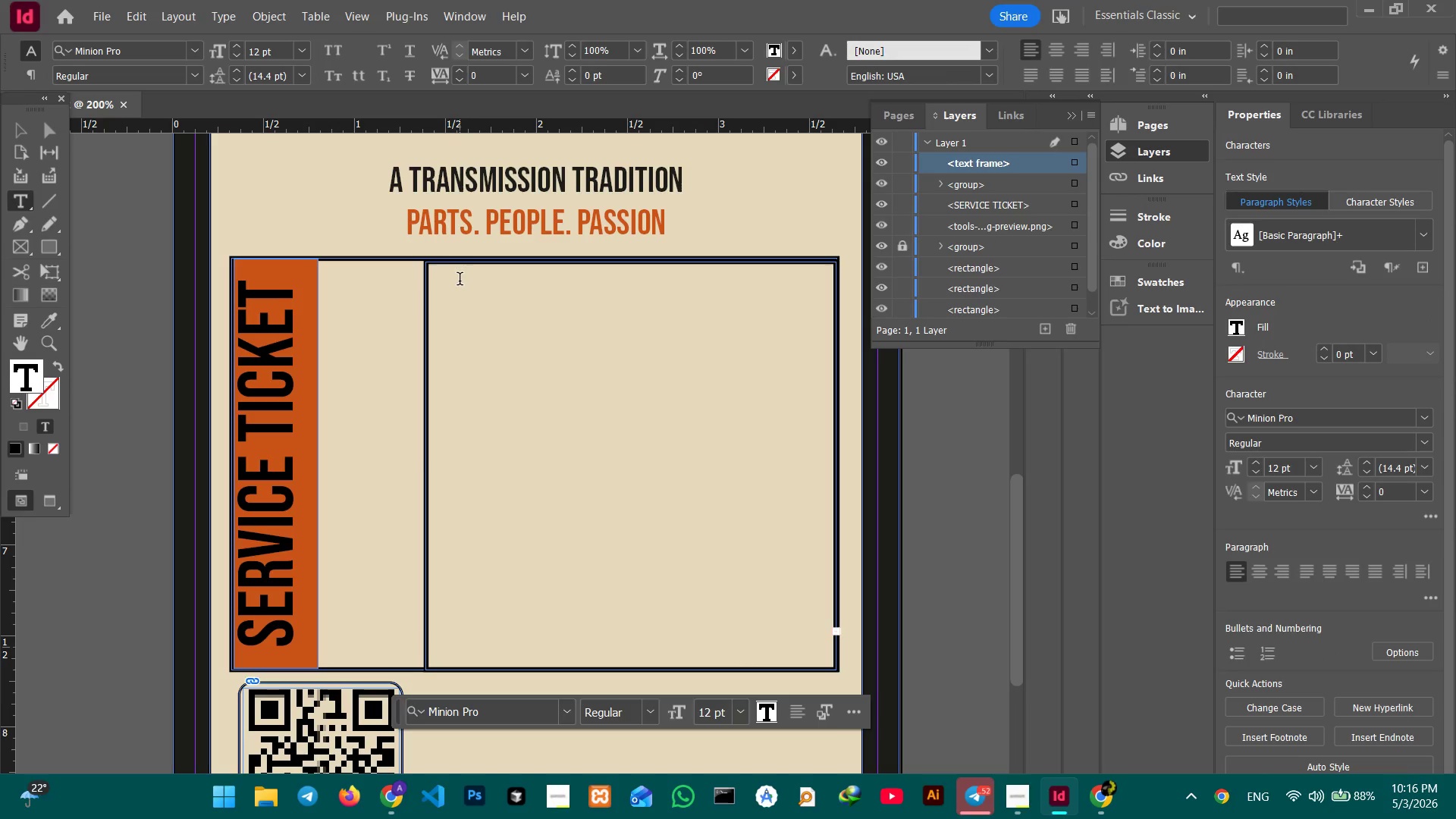 
left_click([458, 284])
 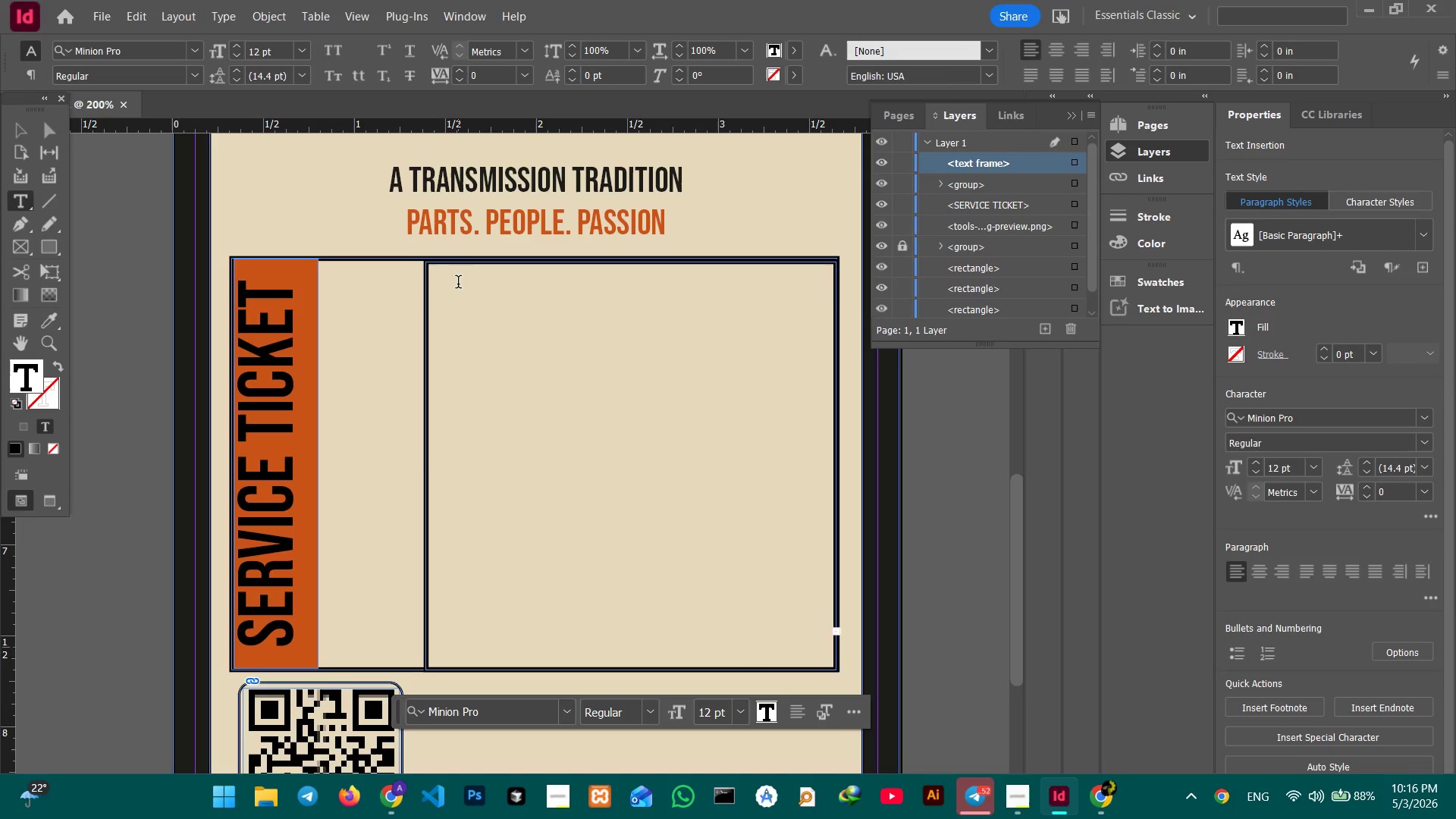 
type(DATE )
 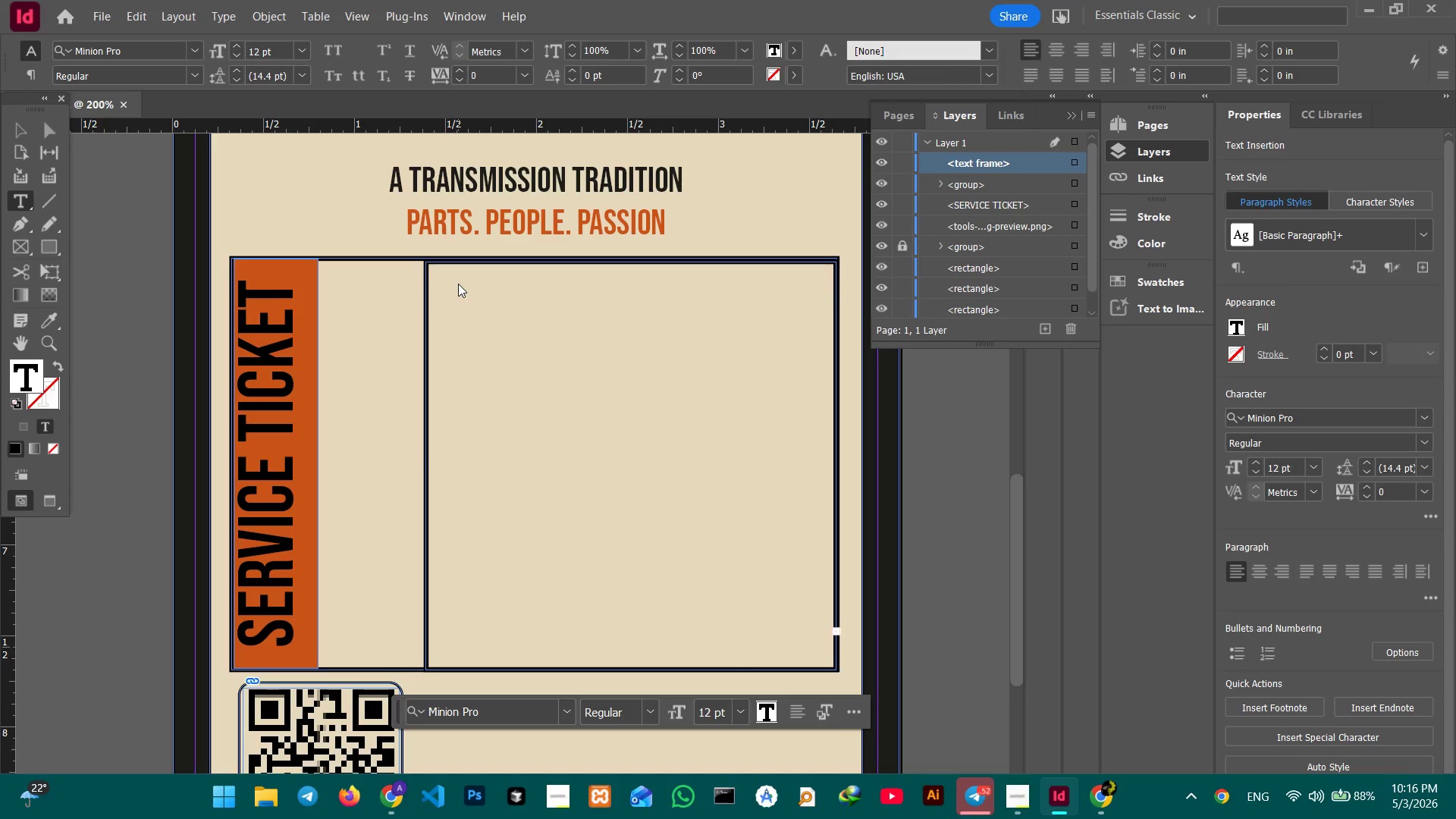 
key(Shift+Enter)
 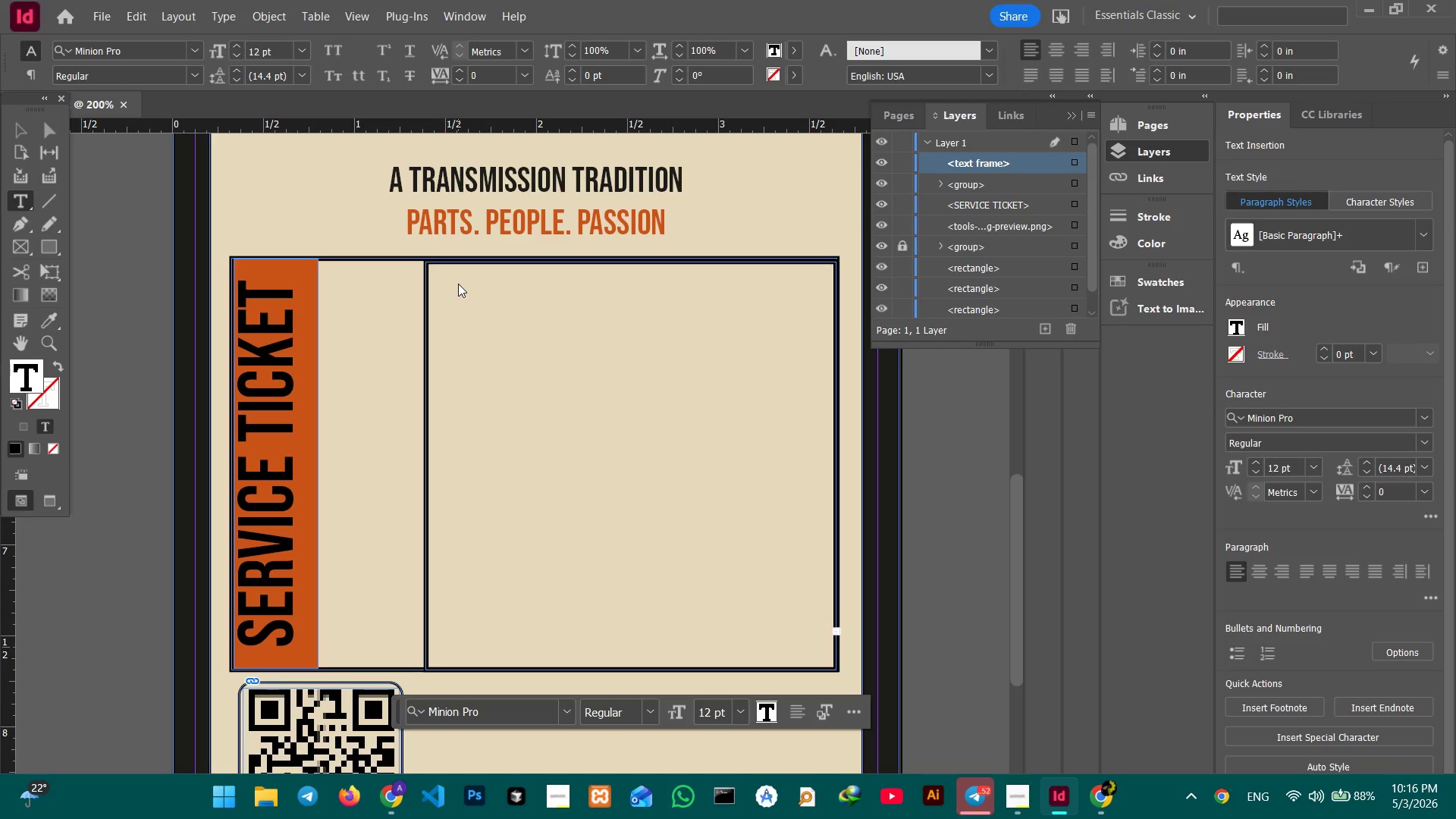 
type(SATURDAY )
 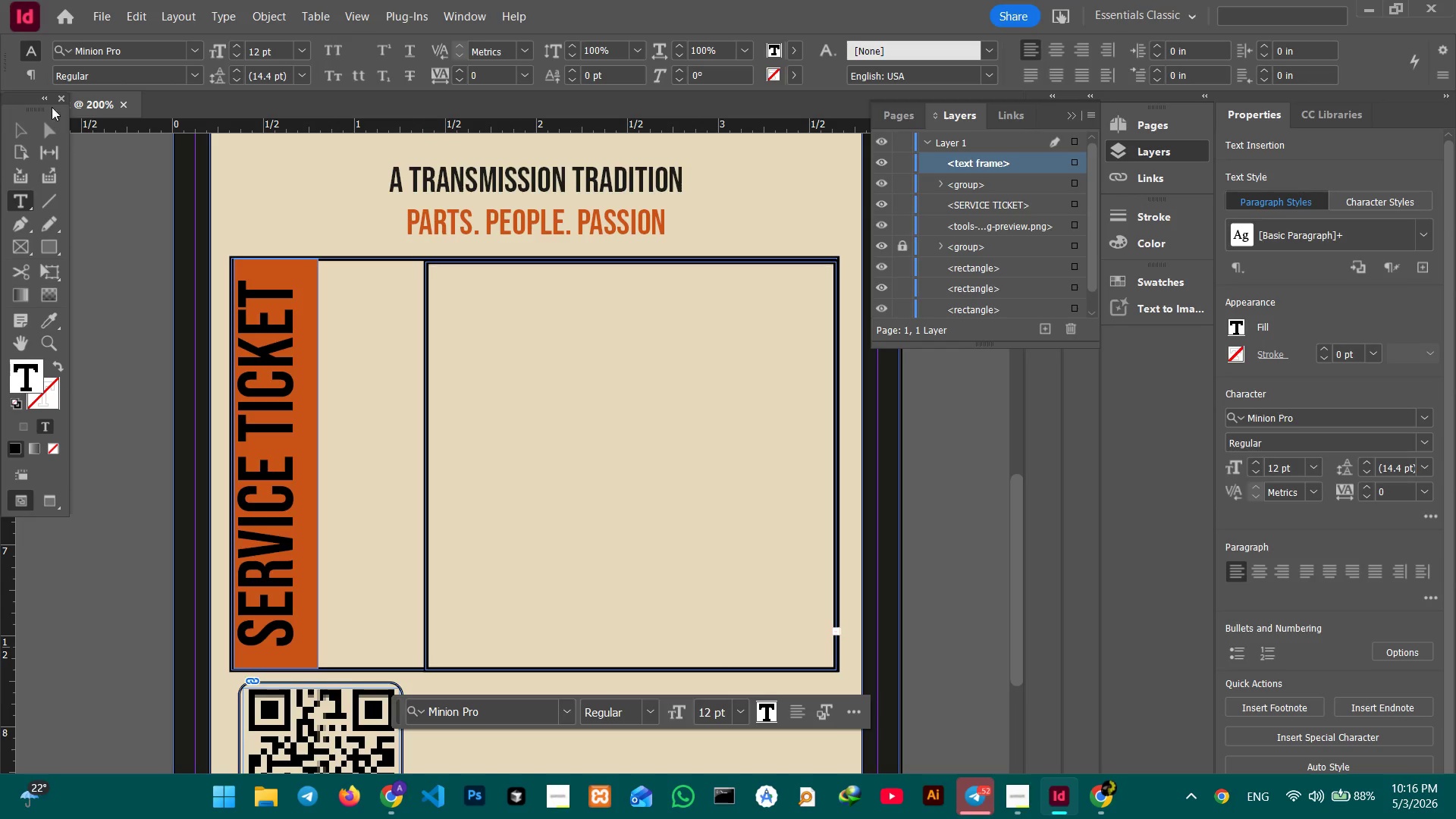 
left_click([27, 133])
 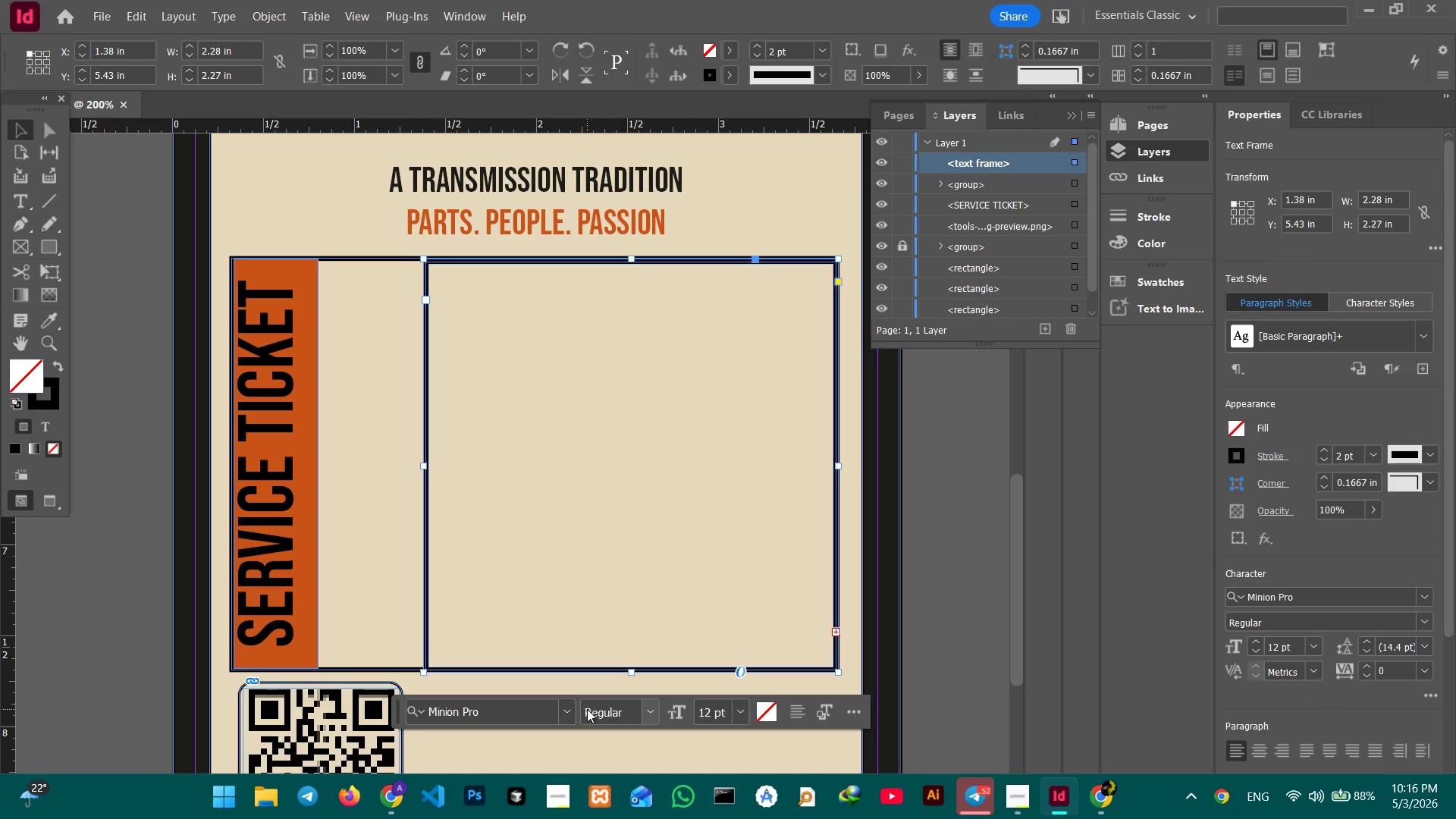 
left_click([570, 709])
 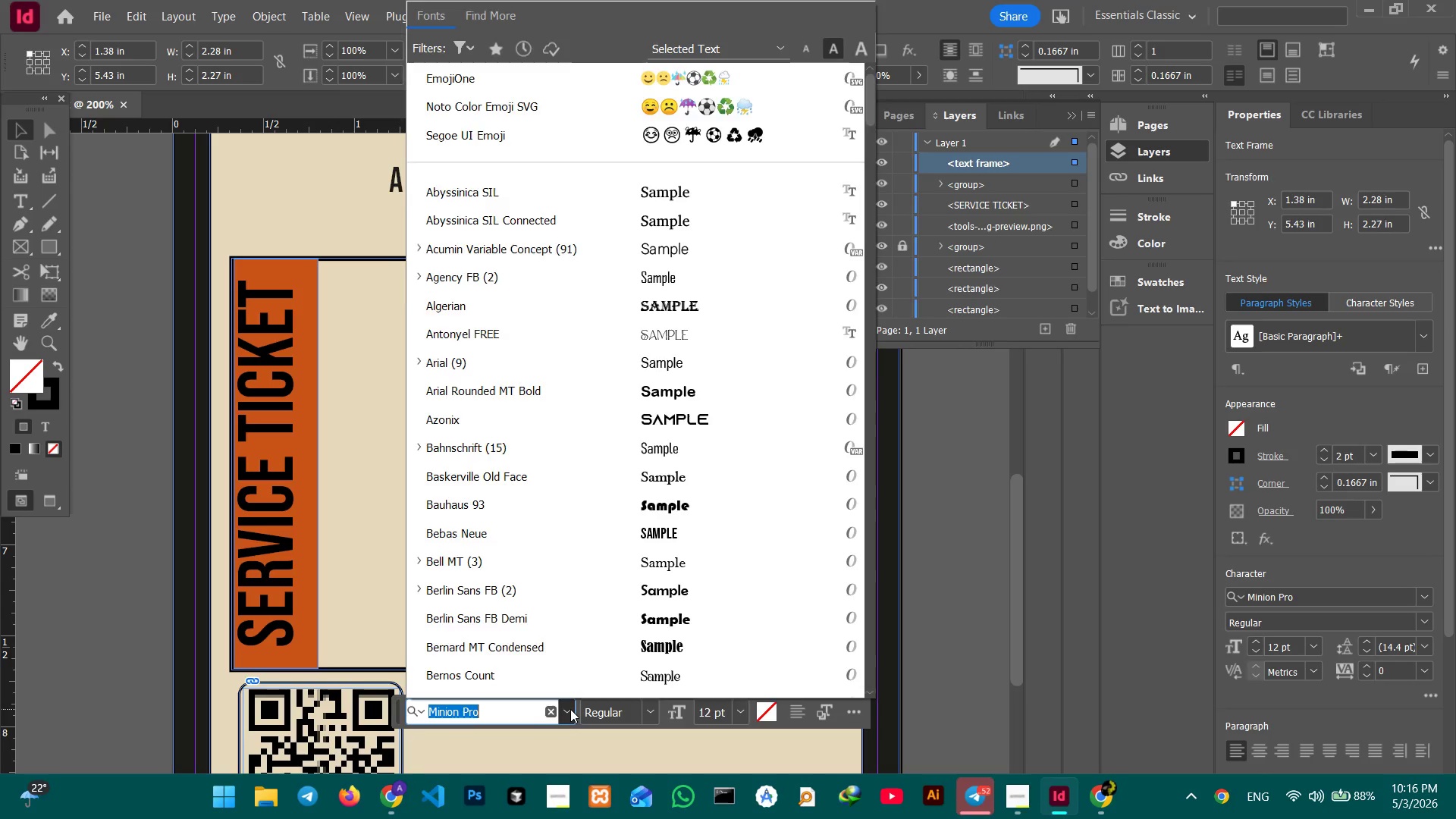 
left_click([570, 709])
 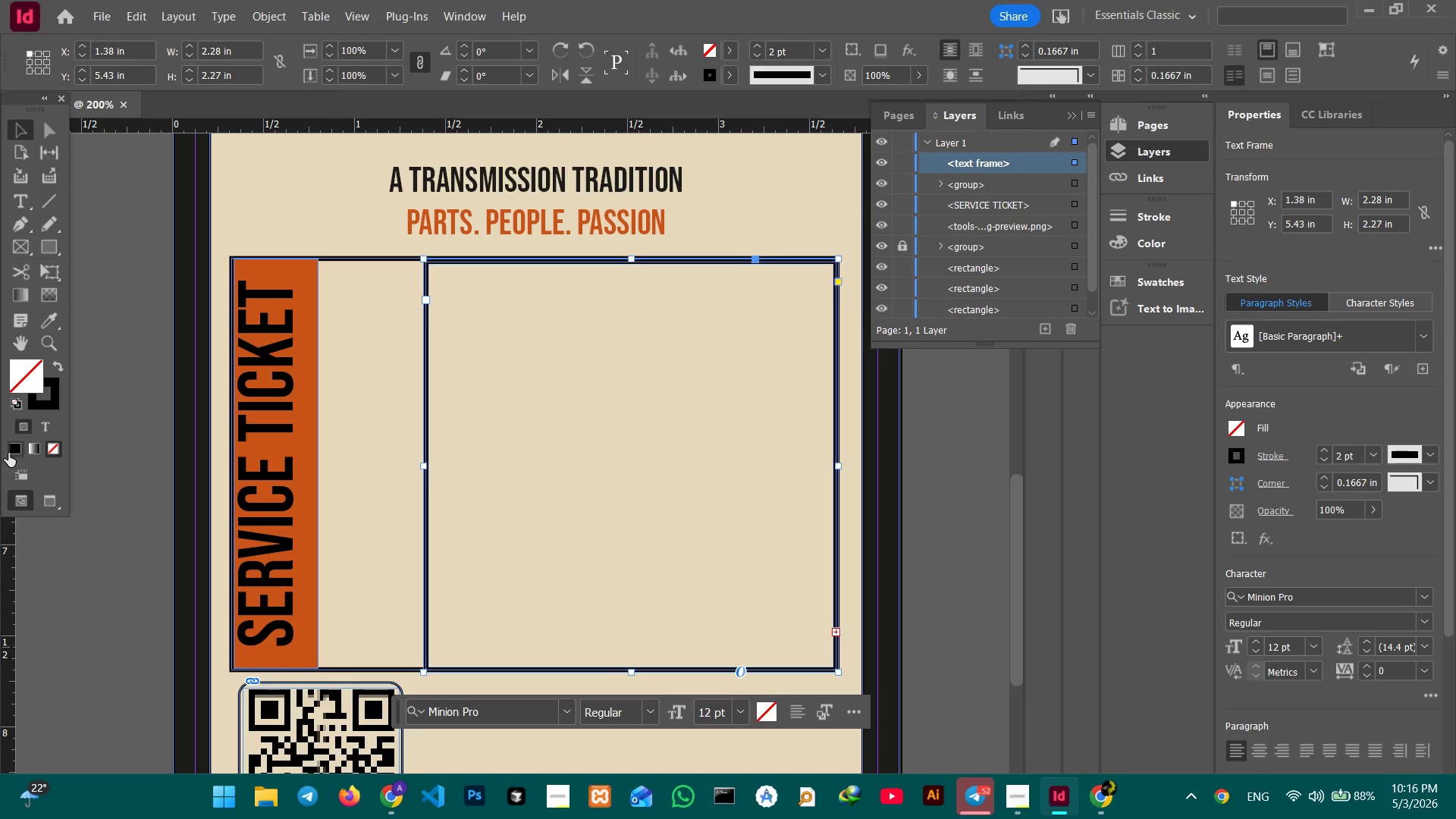 
left_click([13, 450])
 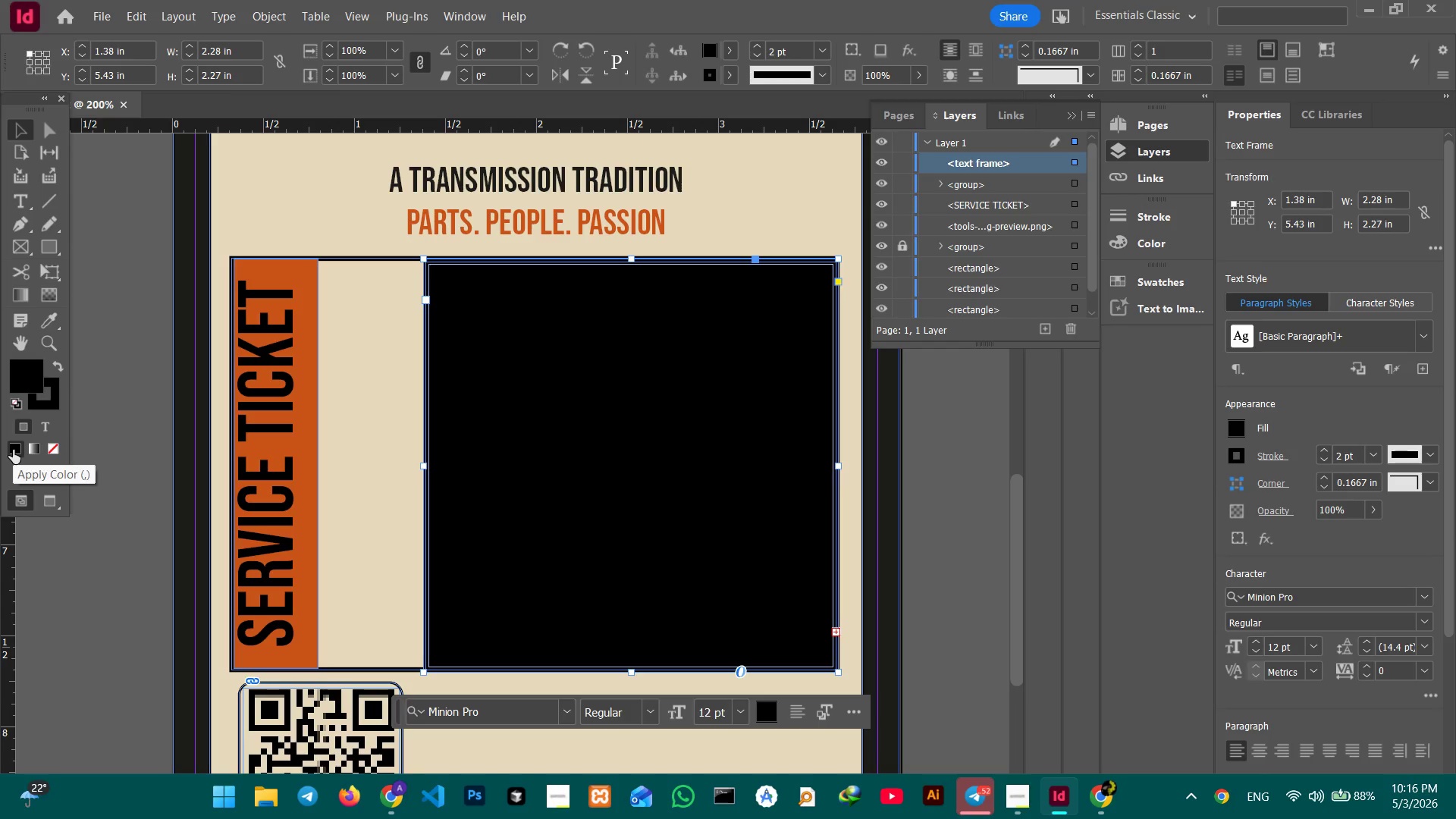 
left_click([13, 450])
 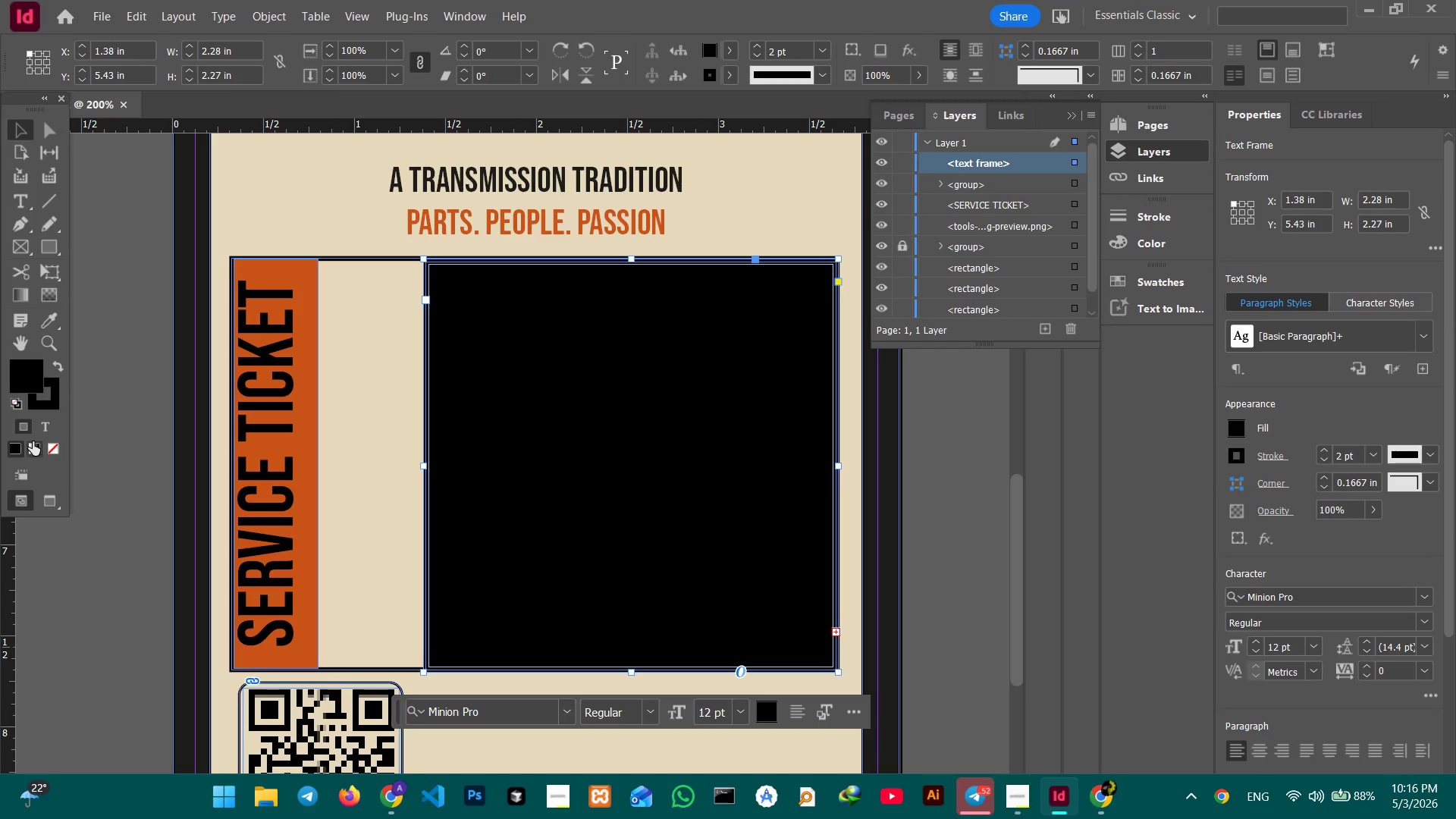 
left_click([58, 447])
 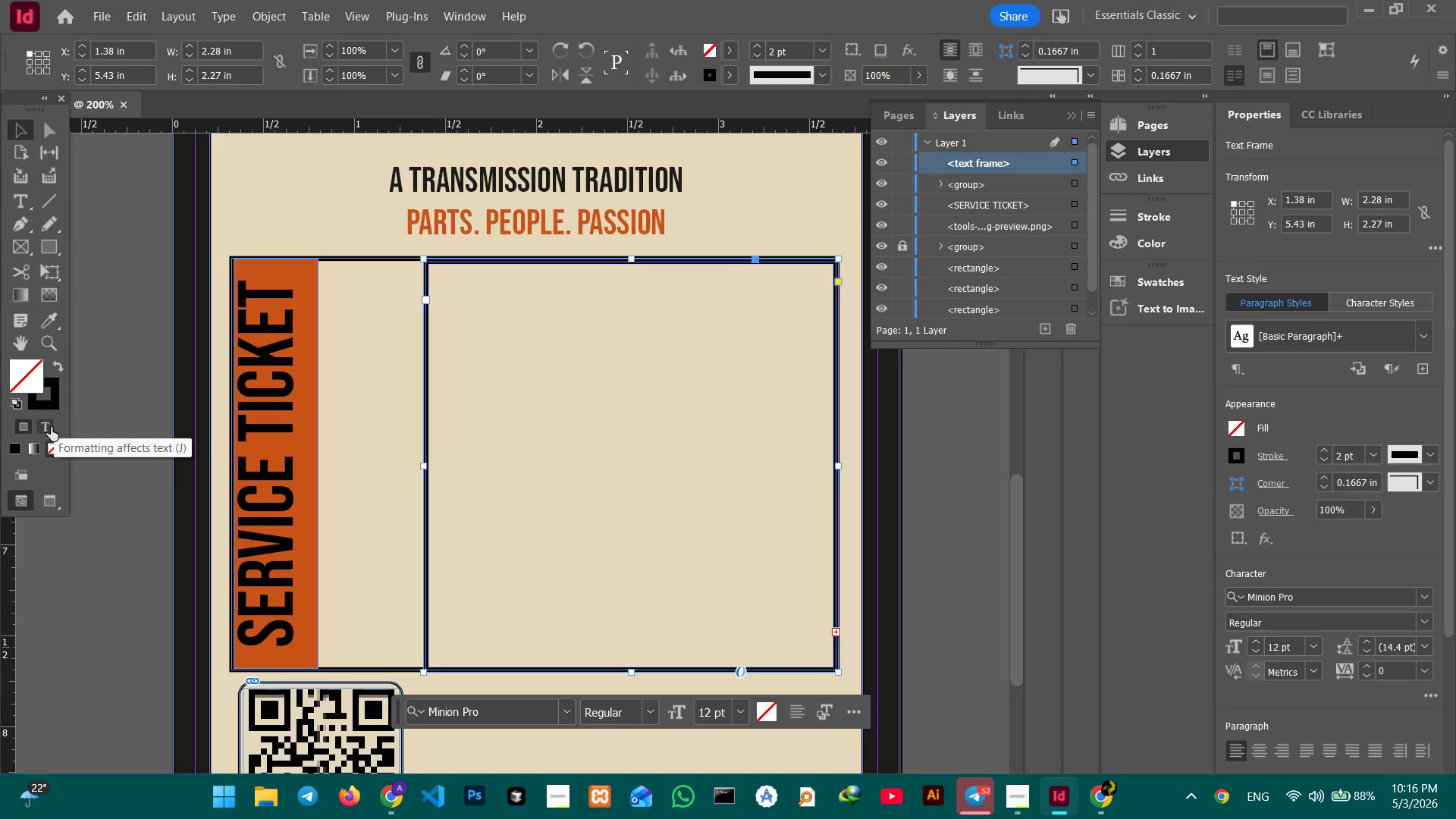 
left_click([50, 427])
 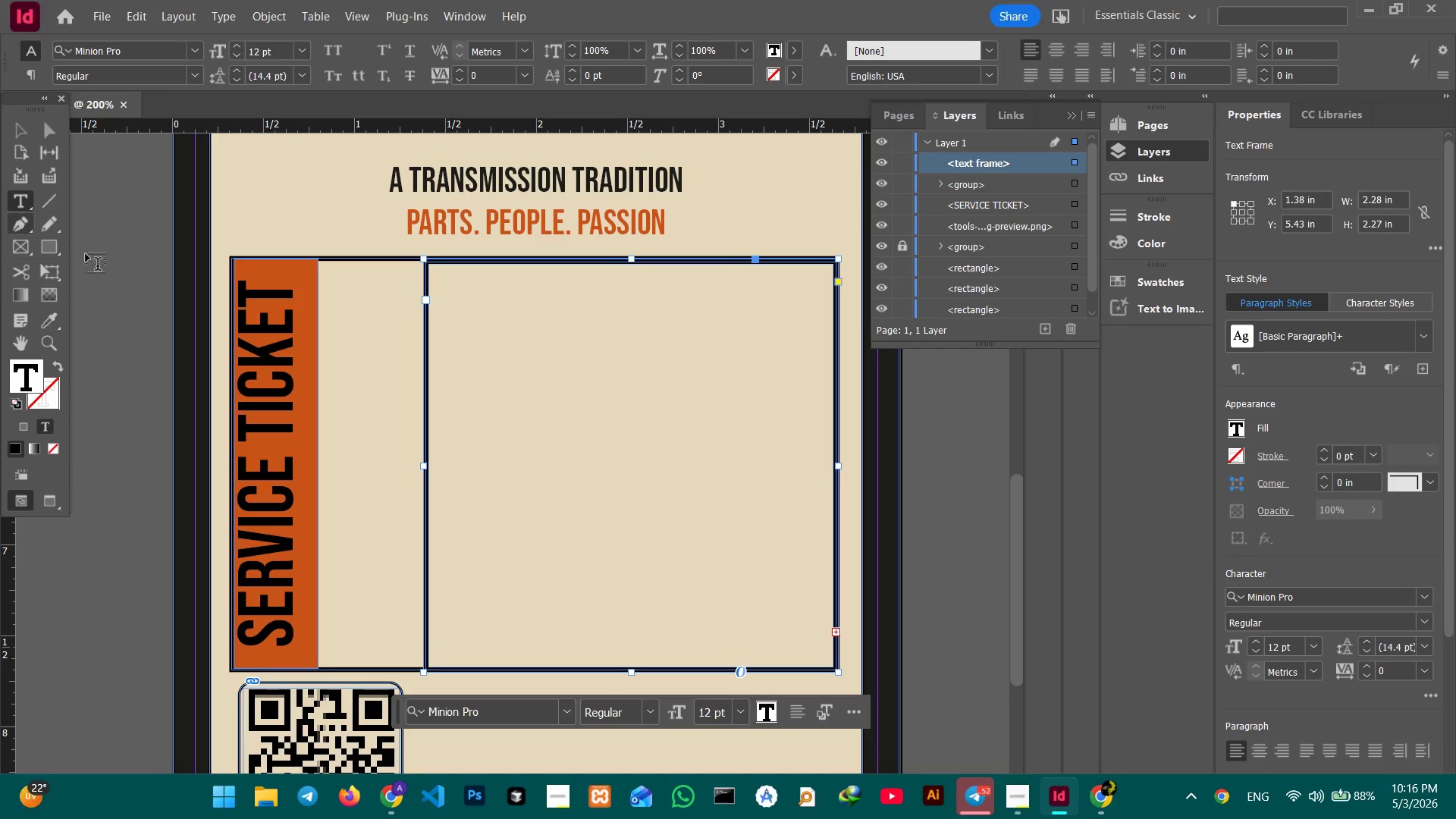 
left_click([467, 295])
 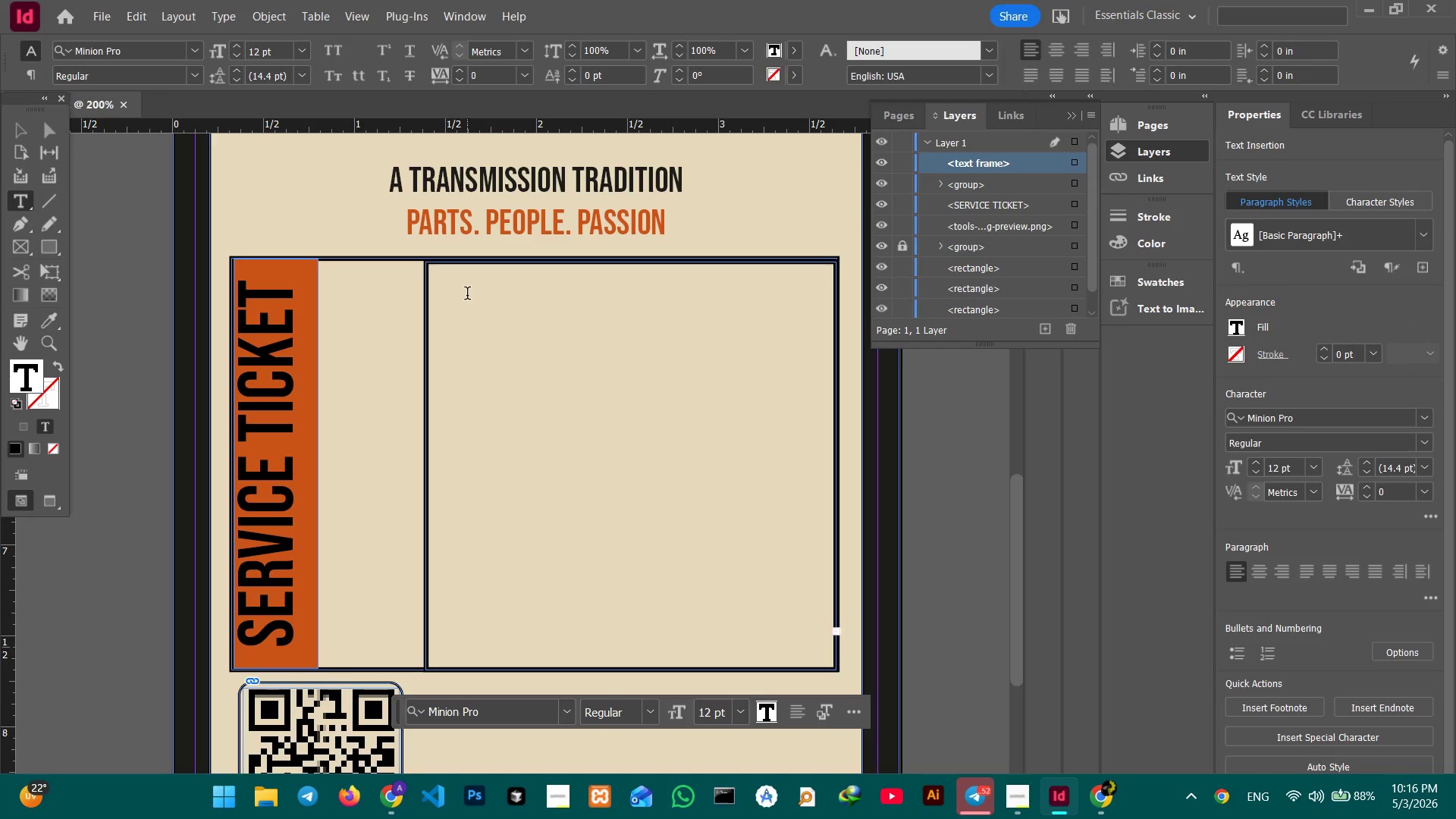 
hold_key(key=J, duration=0.67)
 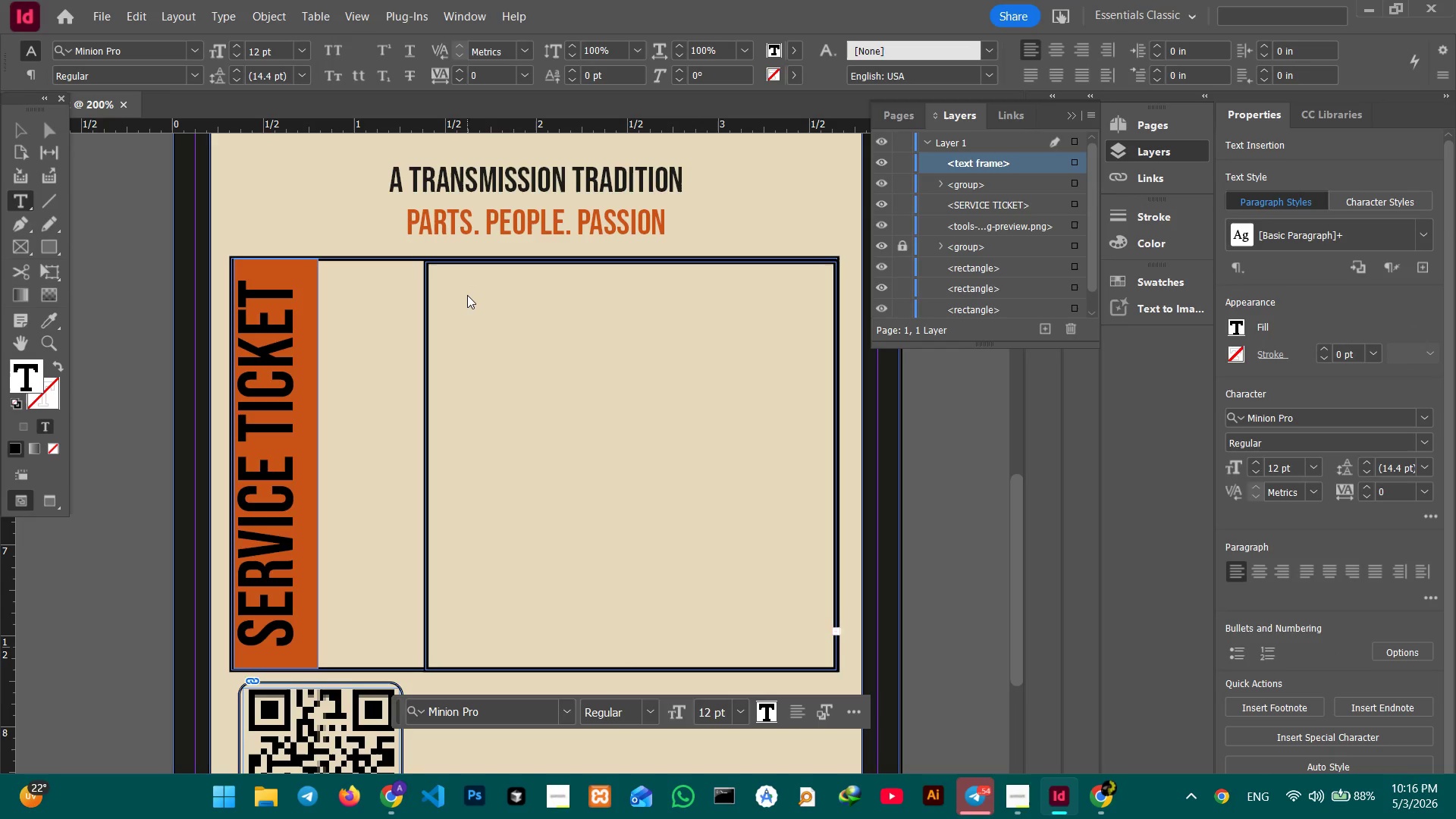 
type(DYDYJDYJJJFDJFK)
 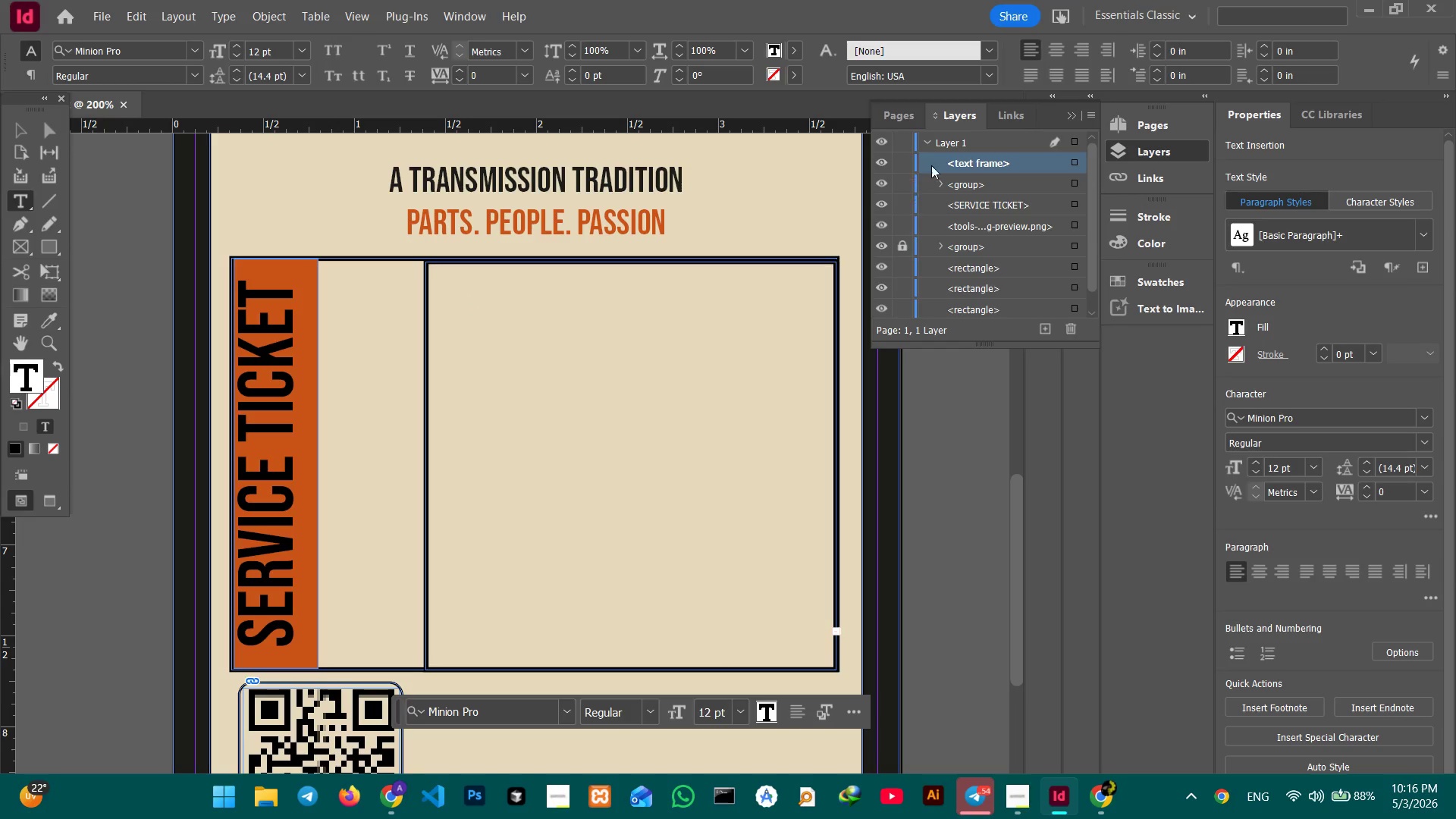 
double_click([953, 163])
 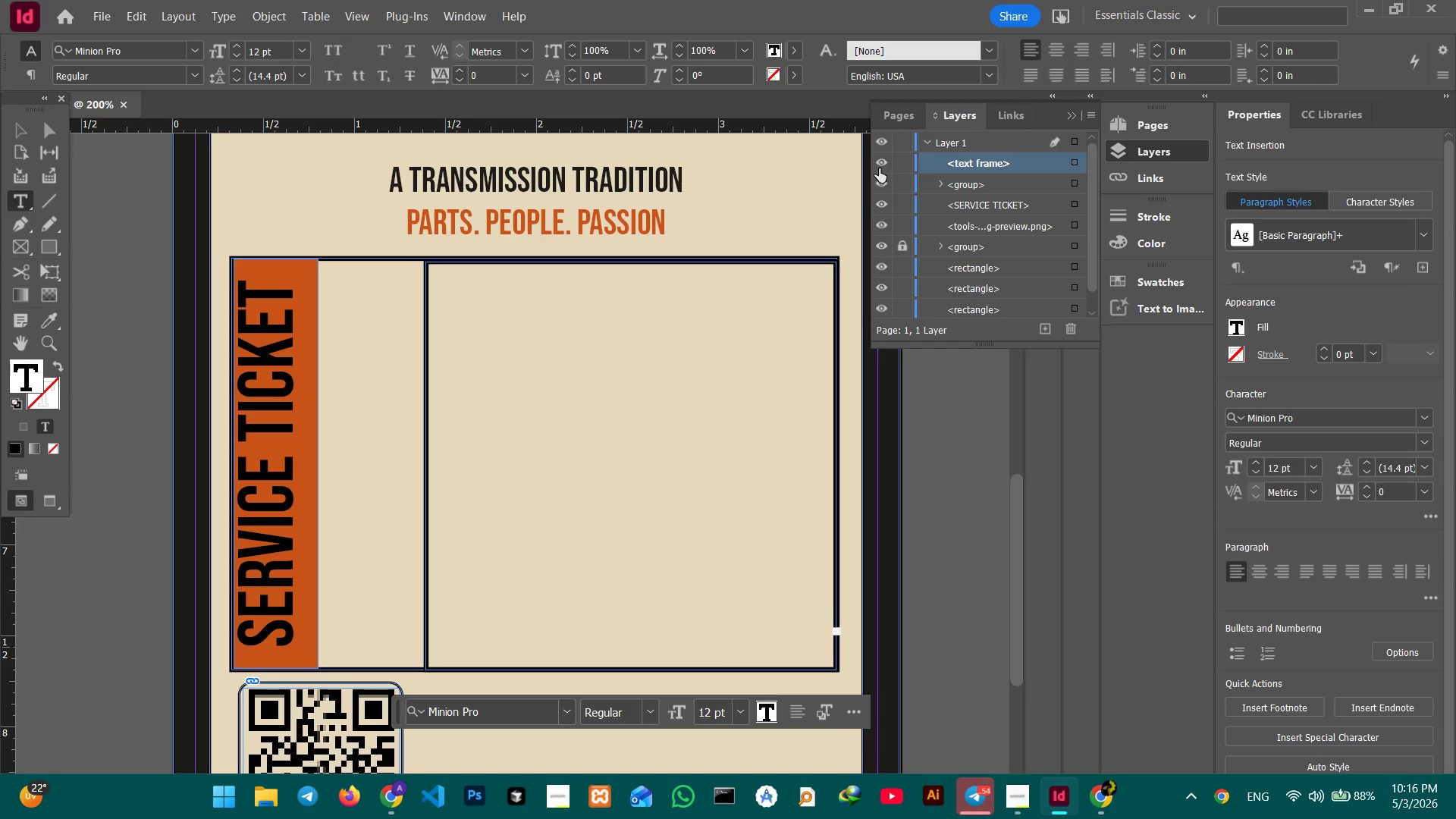 
left_click([879, 168])
 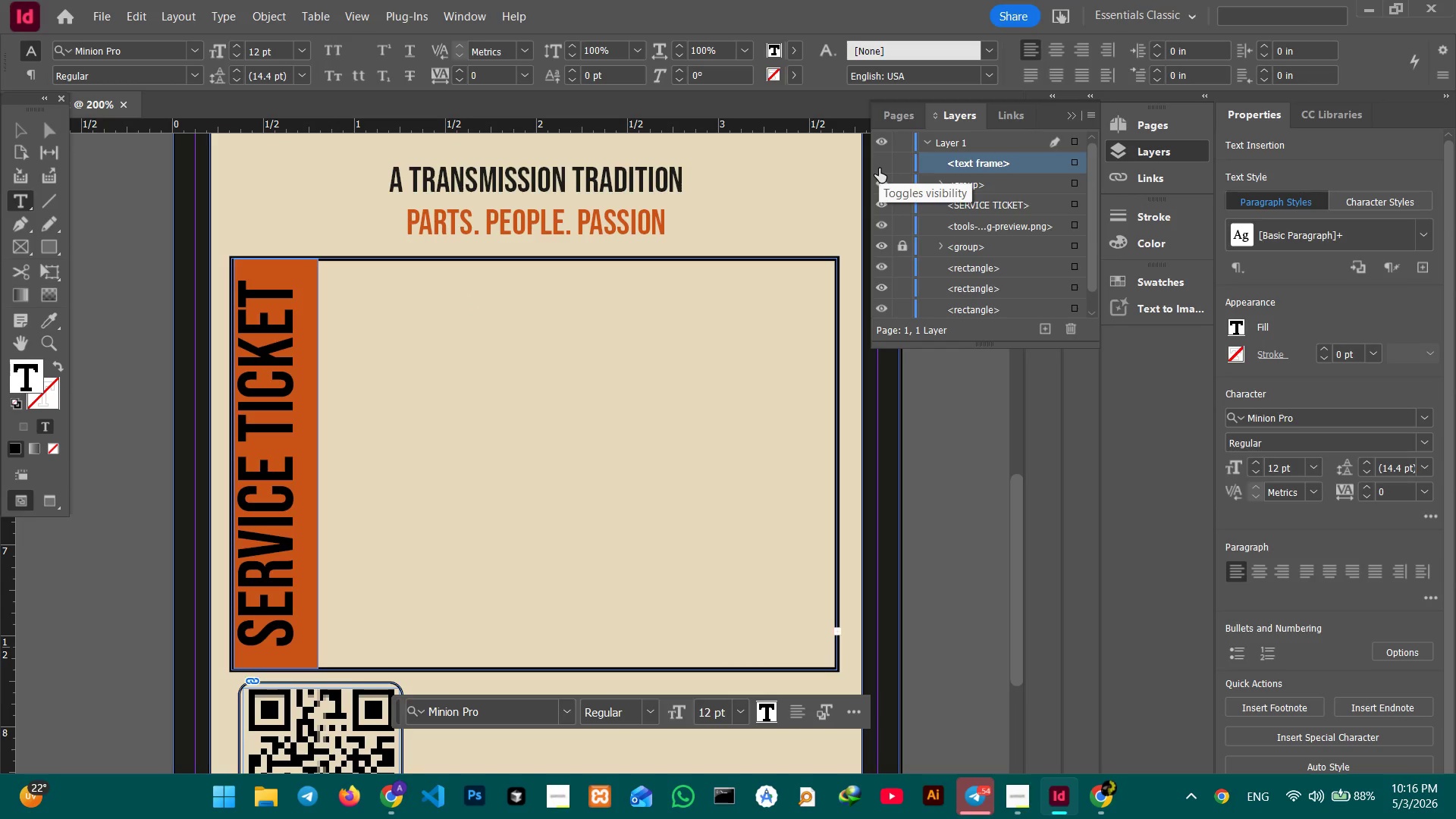 
left_click([879, 168])
 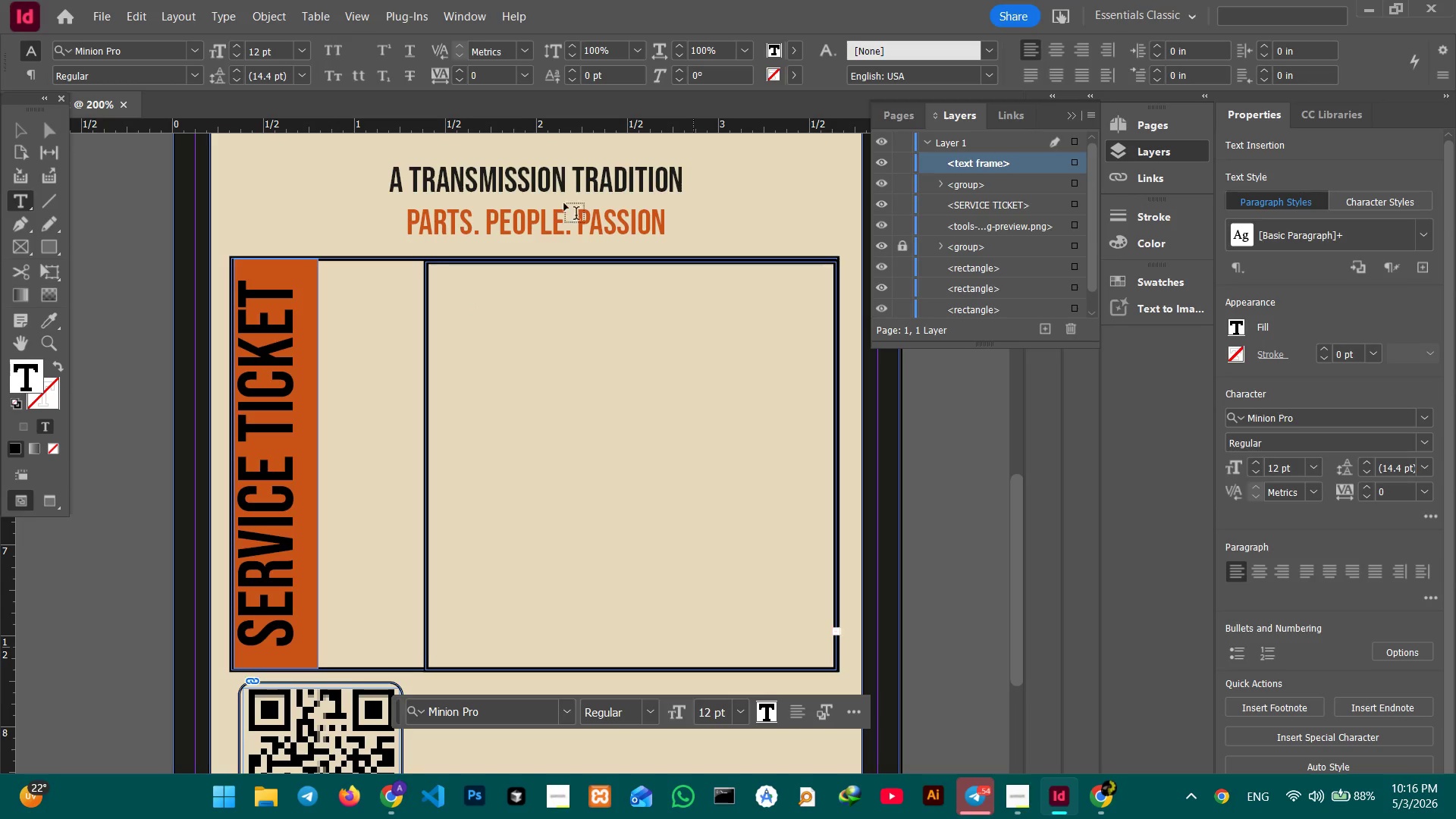 
left_click([15, 130])
 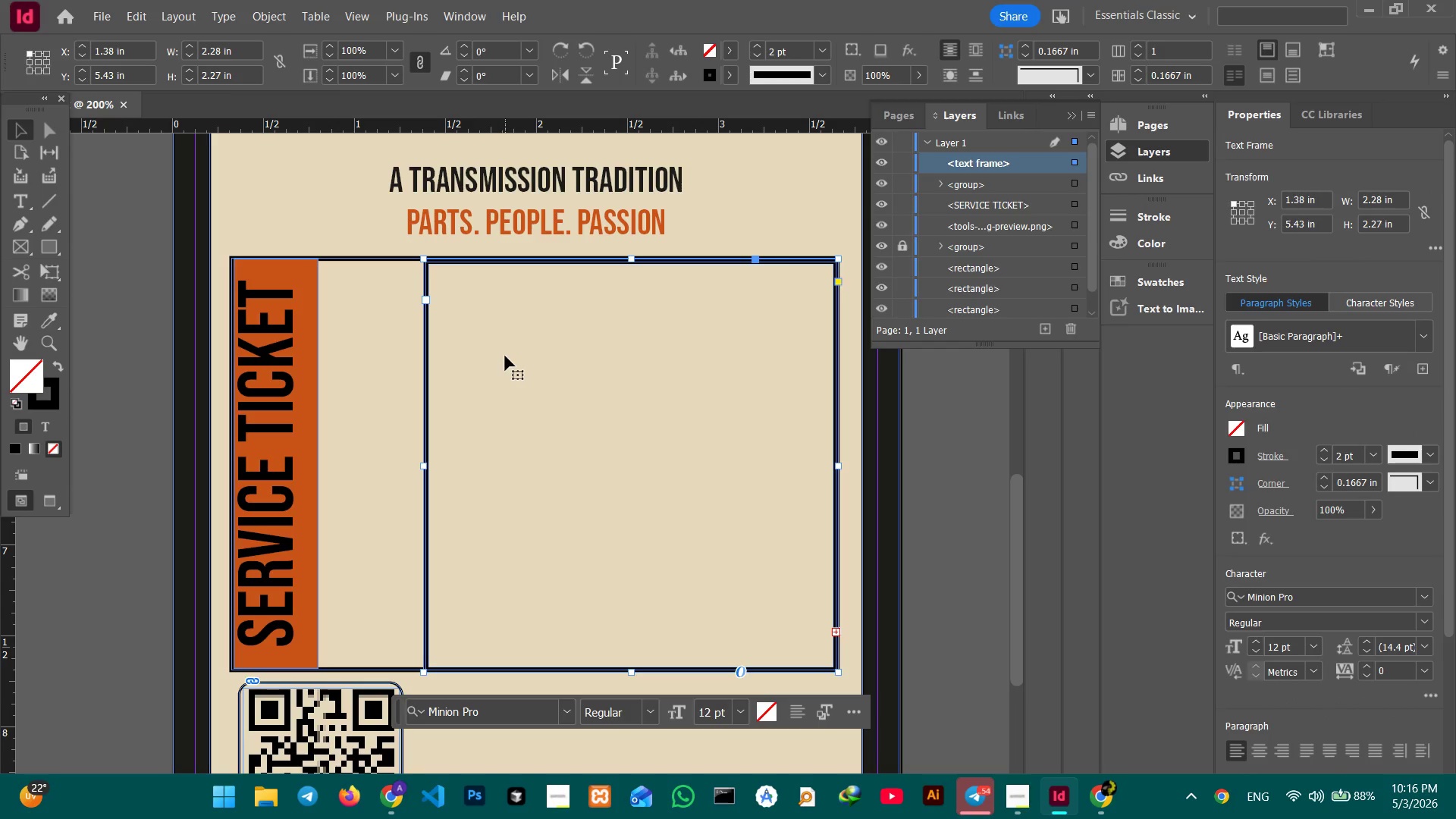 
key(Backspace)
 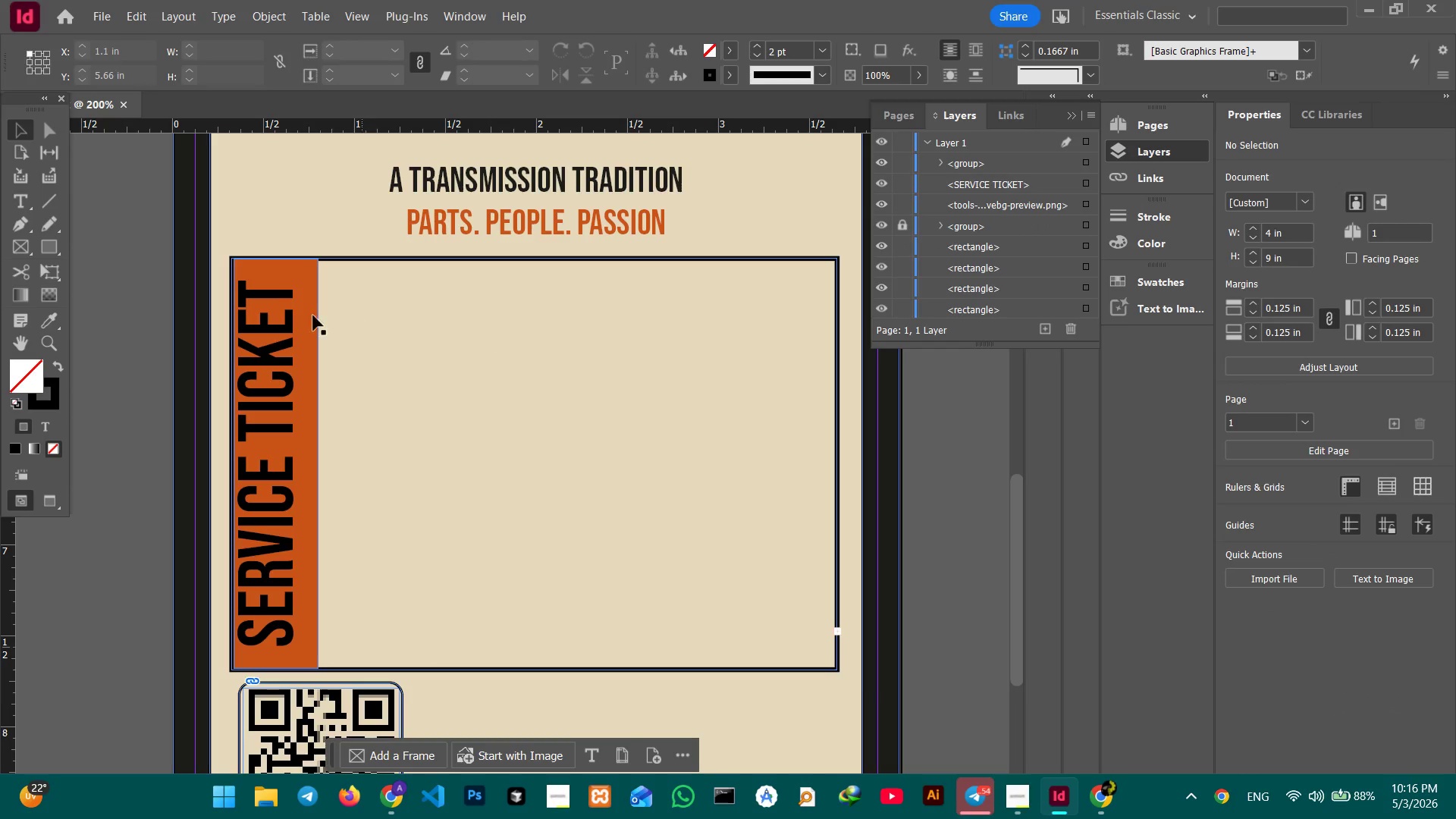 
left_click([285, 322])
 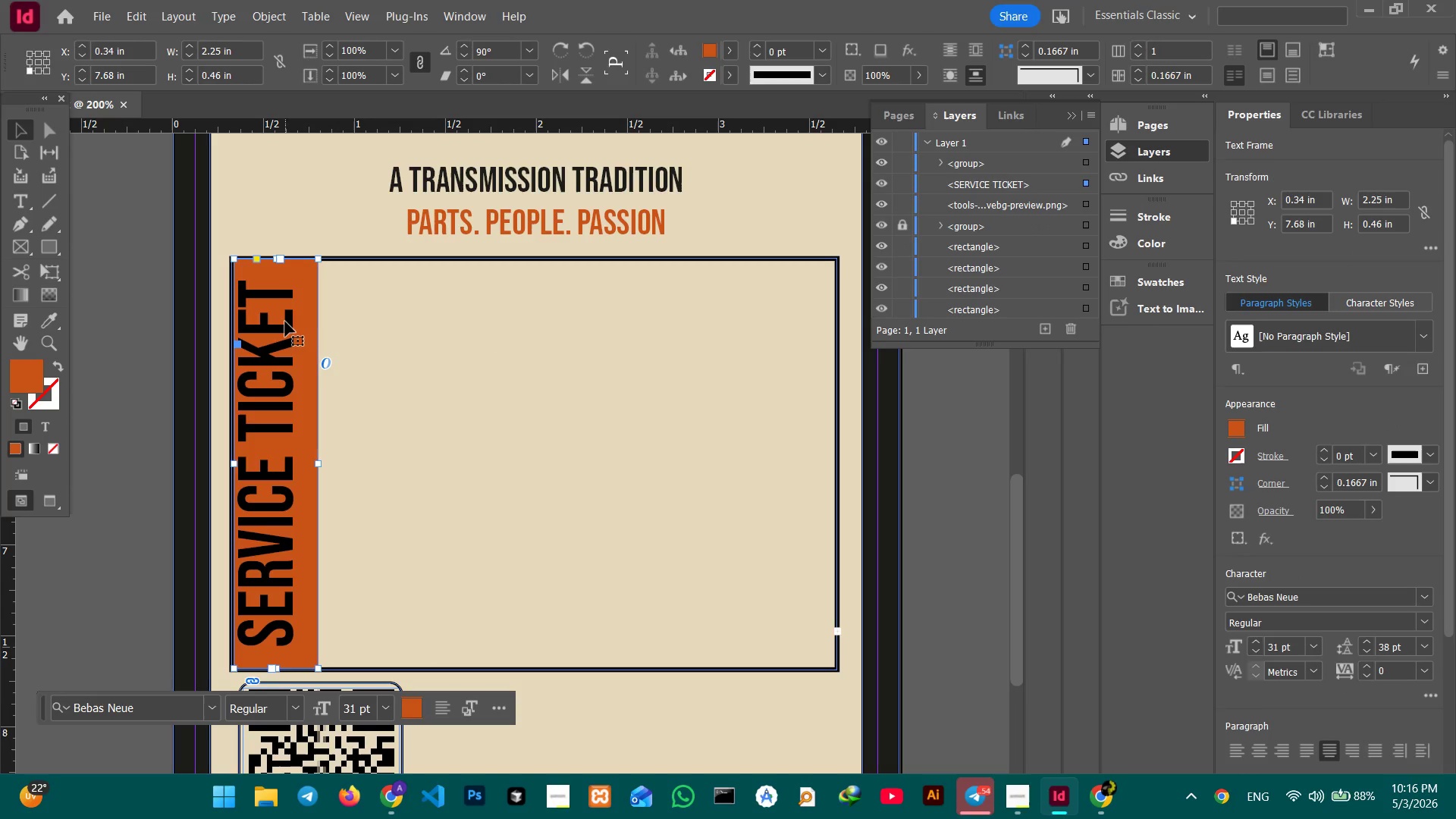 
key(Control+C)
 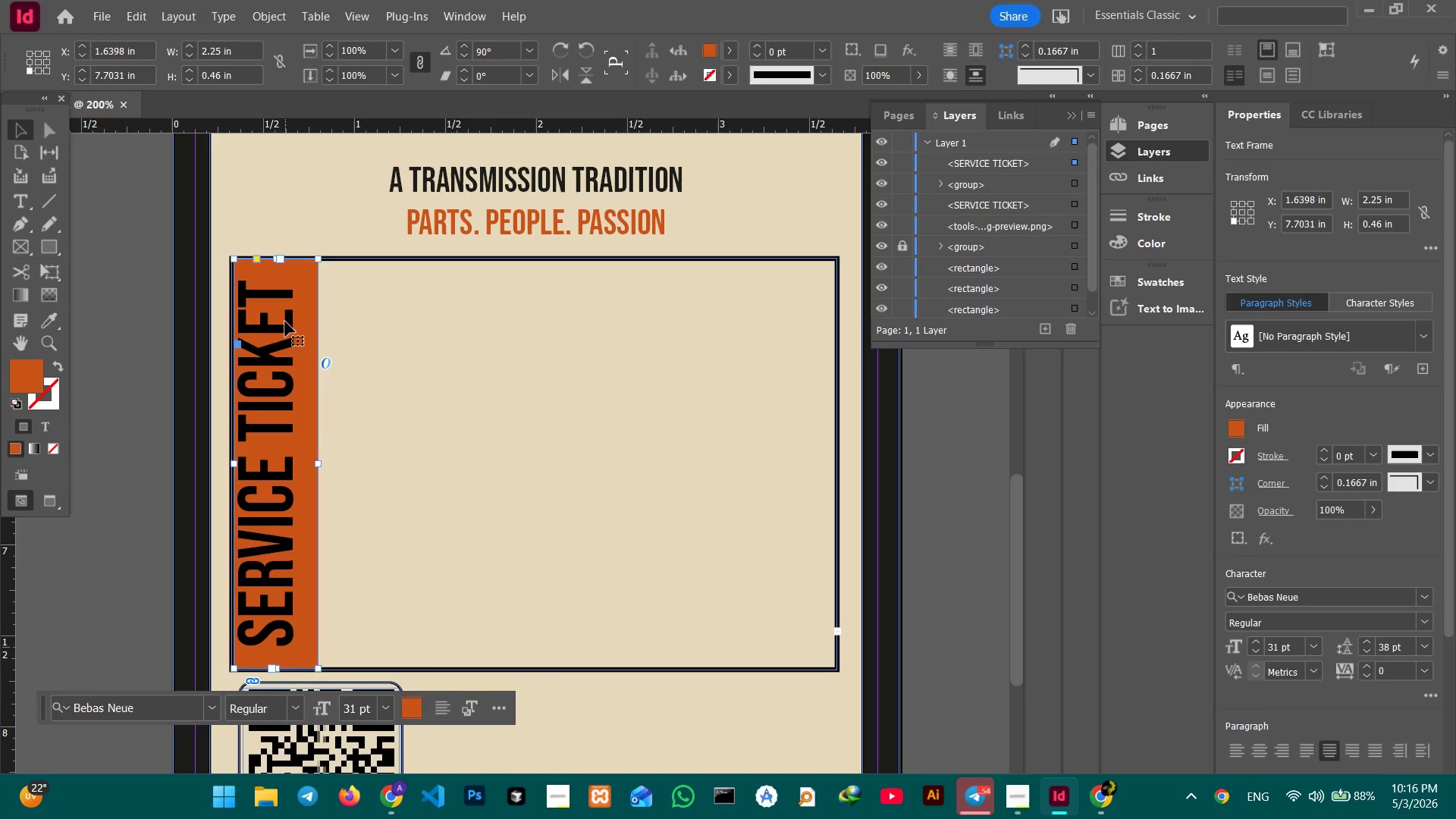 
key(Control+V)
 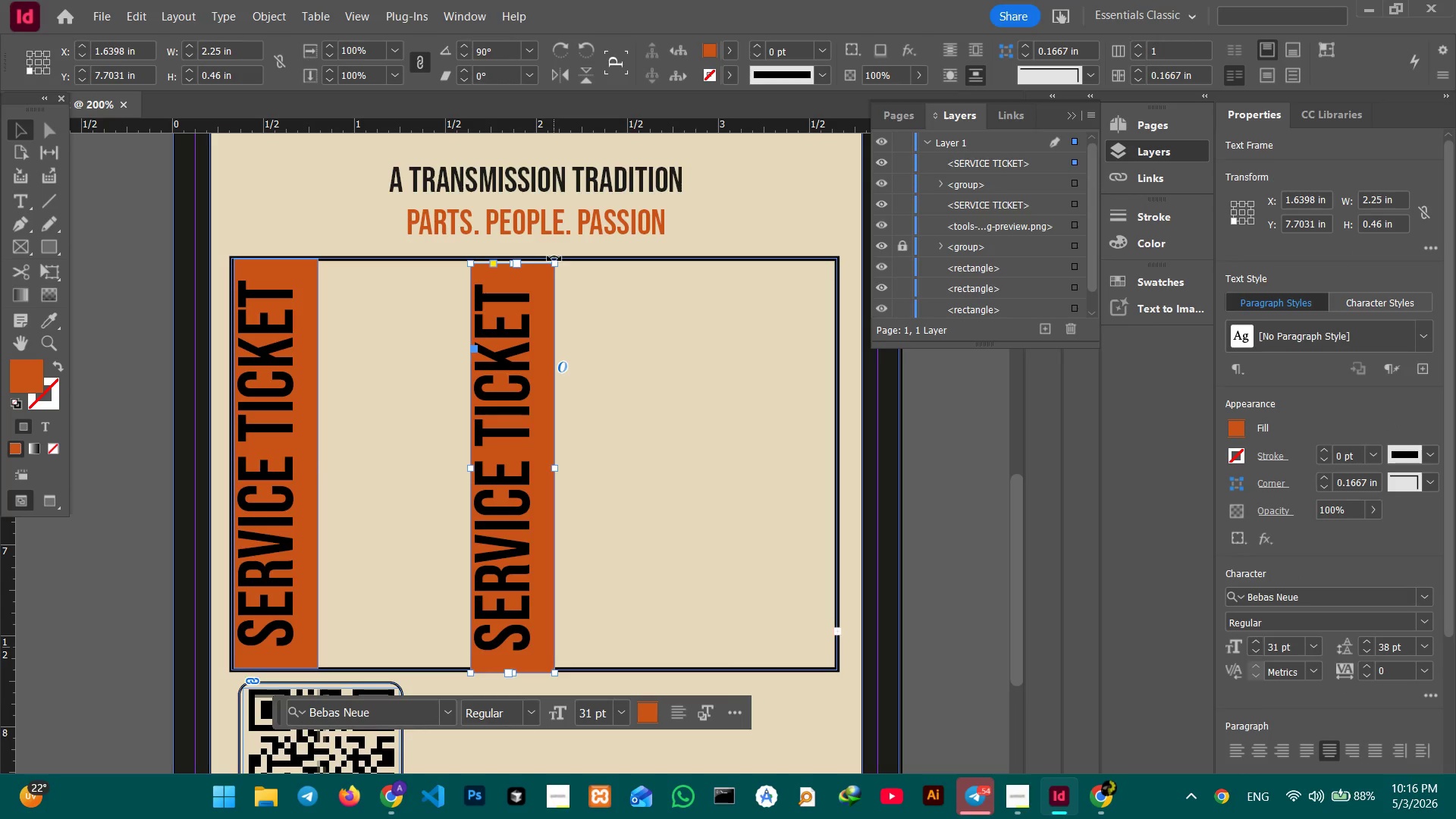 
left_click_drag(start_coordinate=[557, 258], to_coordinate=[670, 504])
 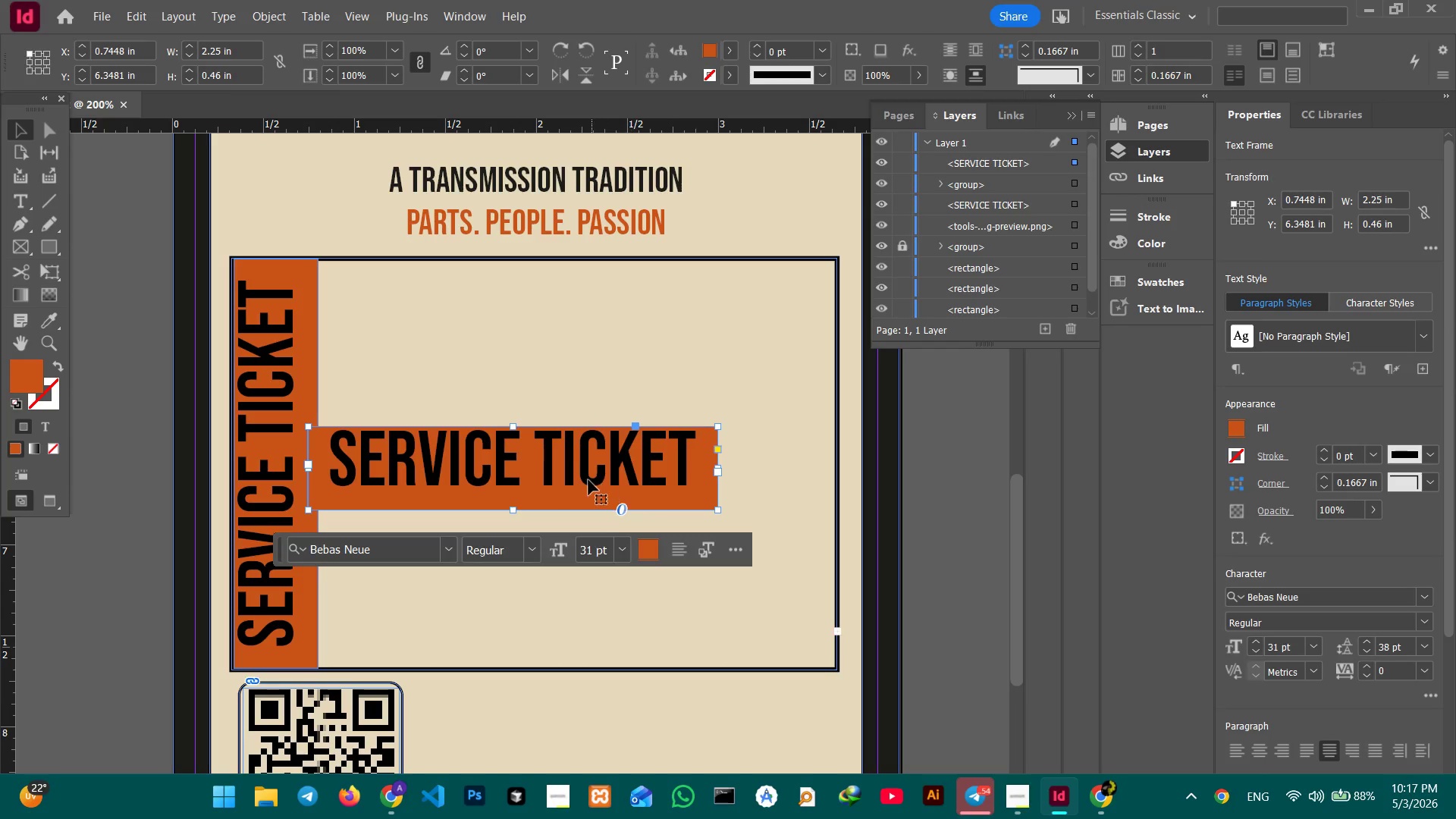 
hold_key(key=ShiftLeft, duration=0.78)
 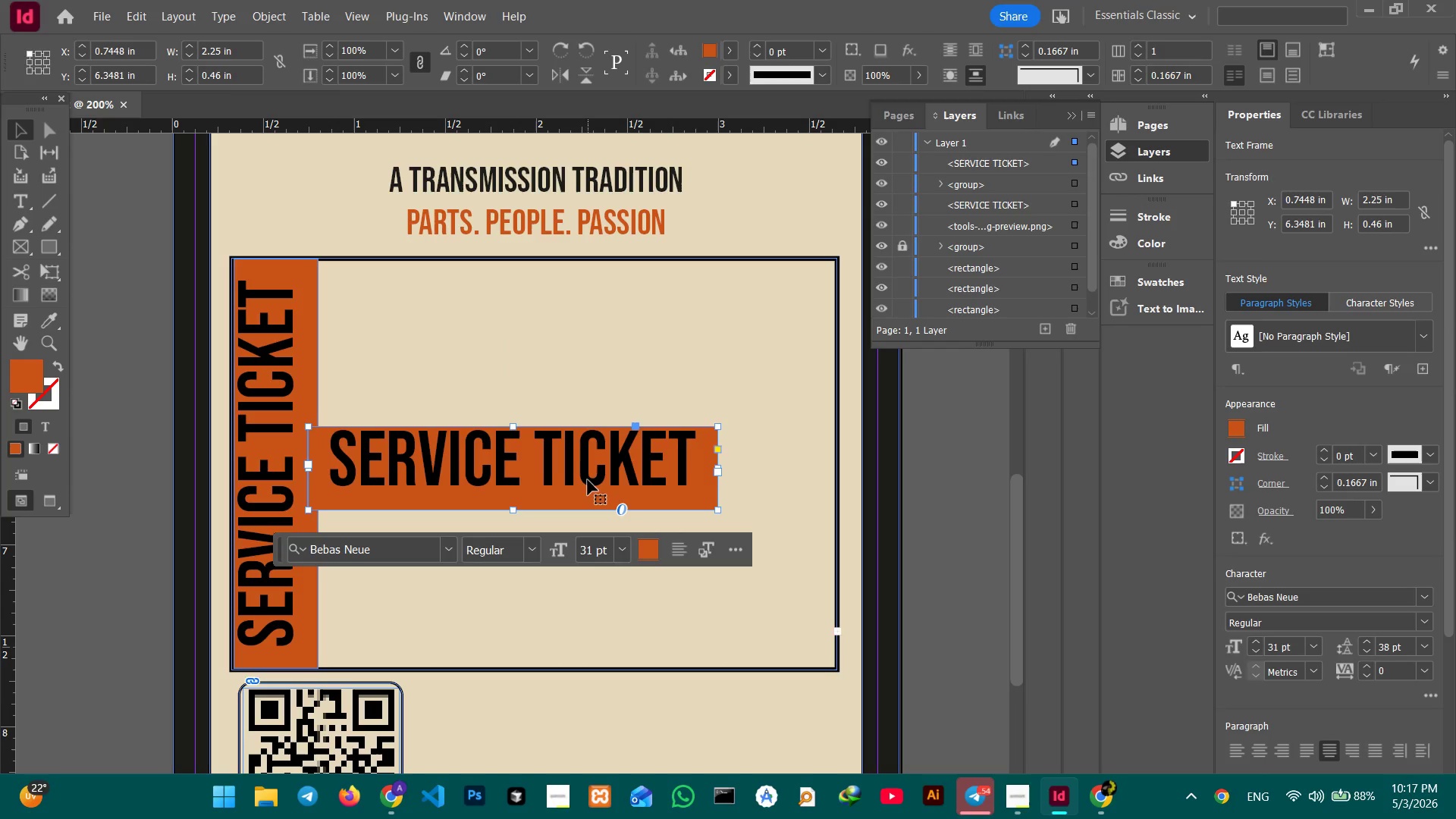 
left_click_drag(start_coordinate=[588, 480], to_coordinate=[723, 296])
 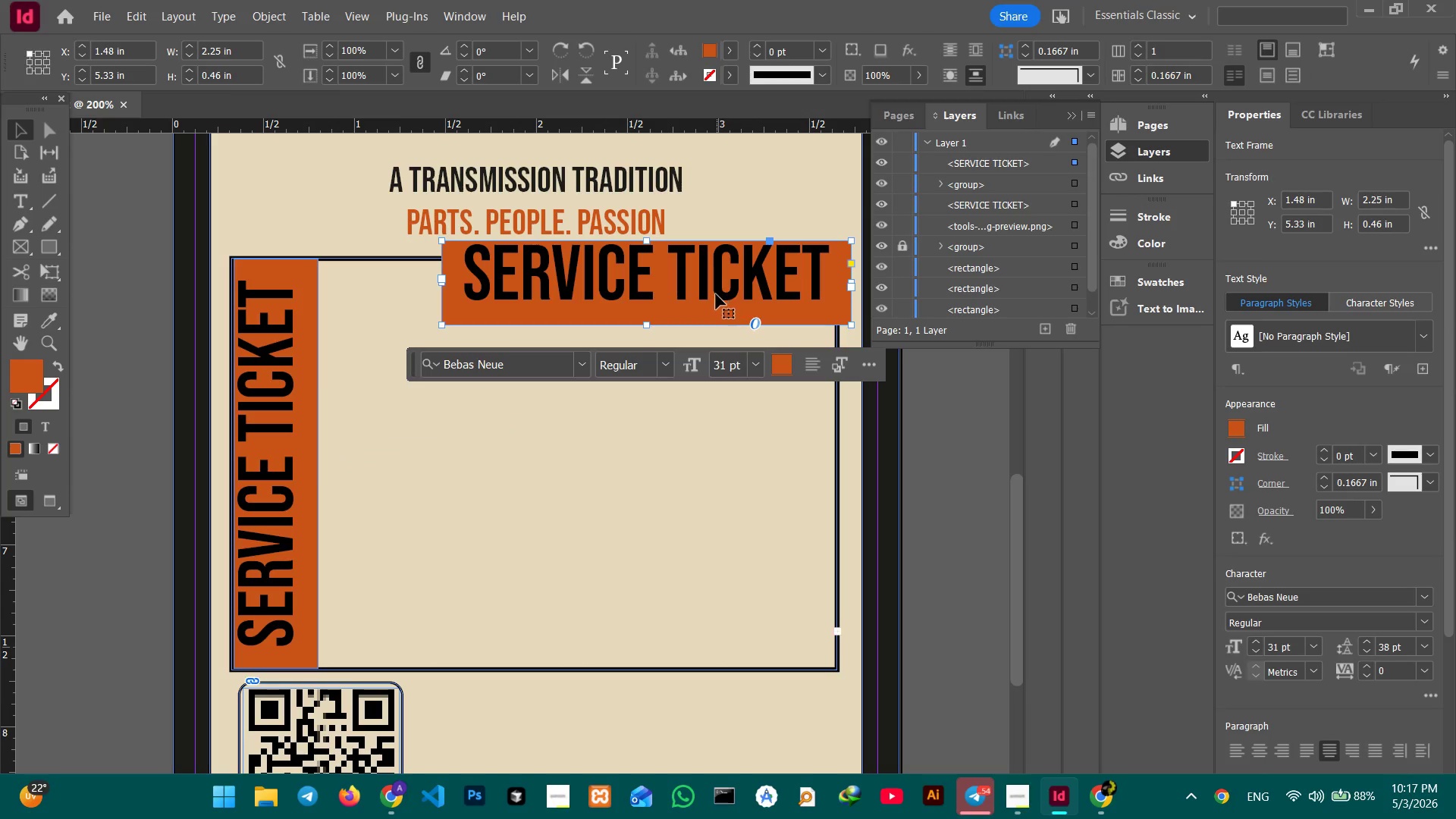 
left_click_drag(start_coordinate=[716, 294], to_coordinate=[700, 320])
 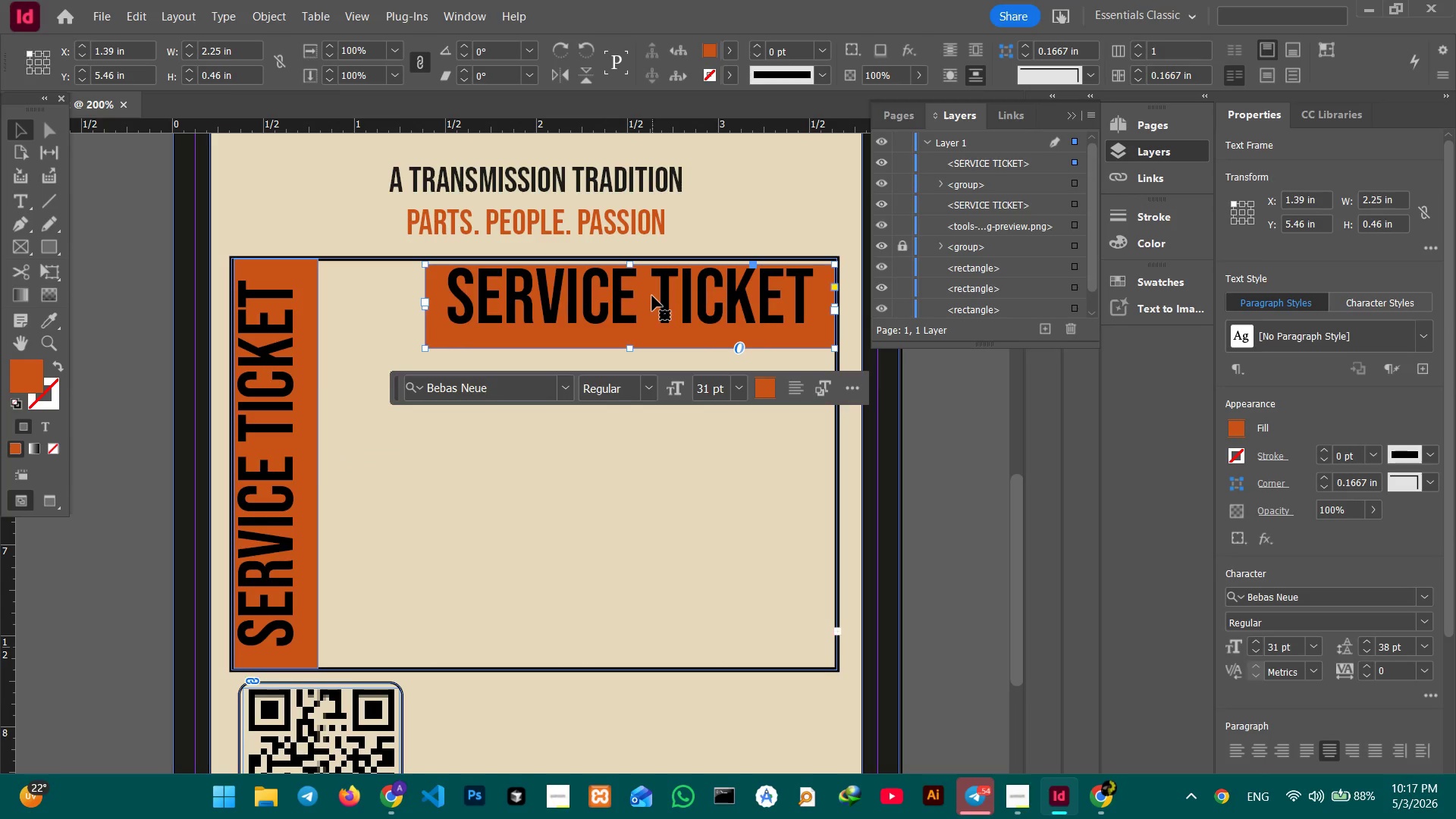 
left_click_drag(start_coordinate=[645, 303], to_coordinate=[648, 298])
 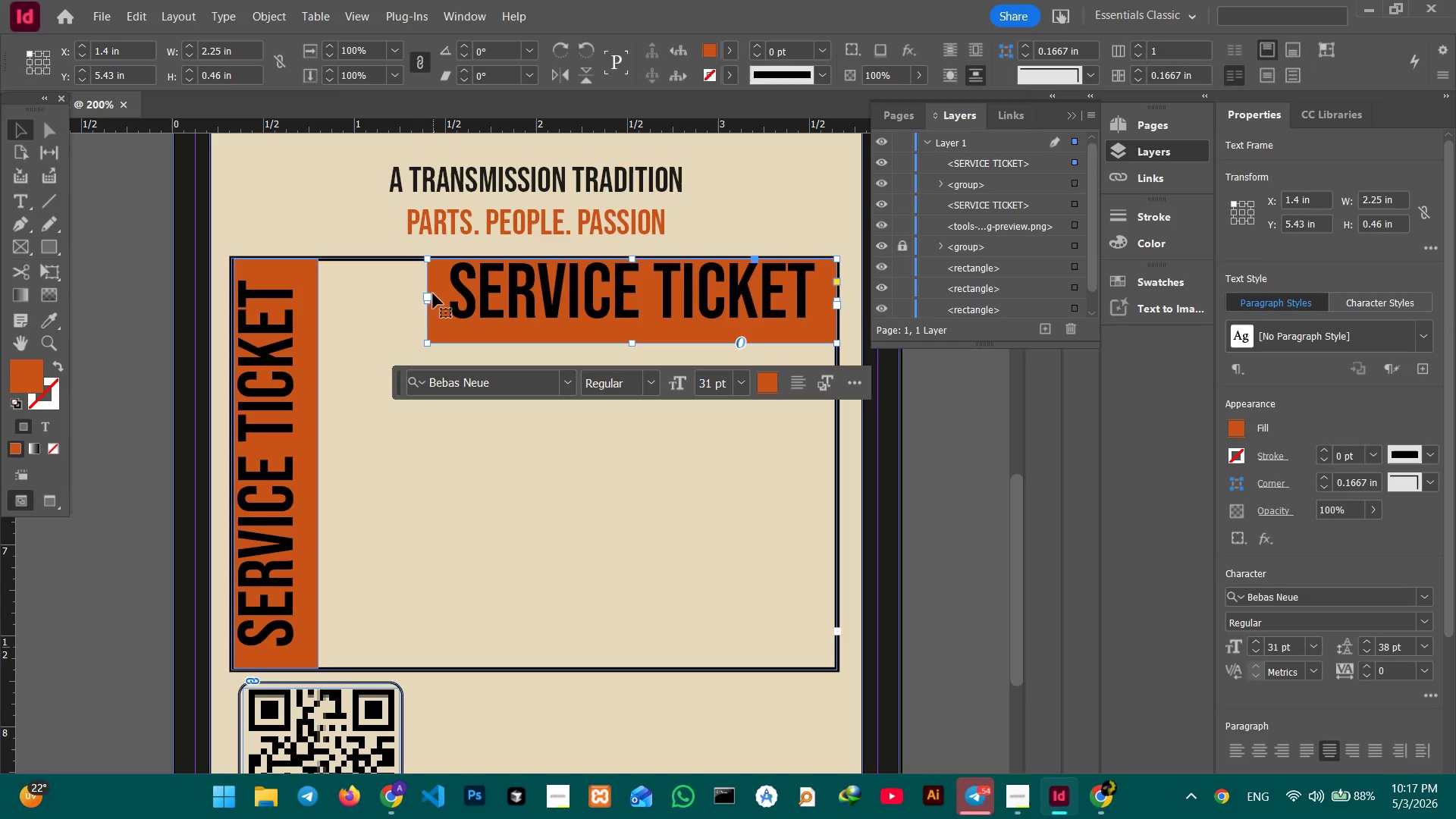 
left_click_drag(start_coordinate=[428, 344], to_coordinate=[448, 346])
 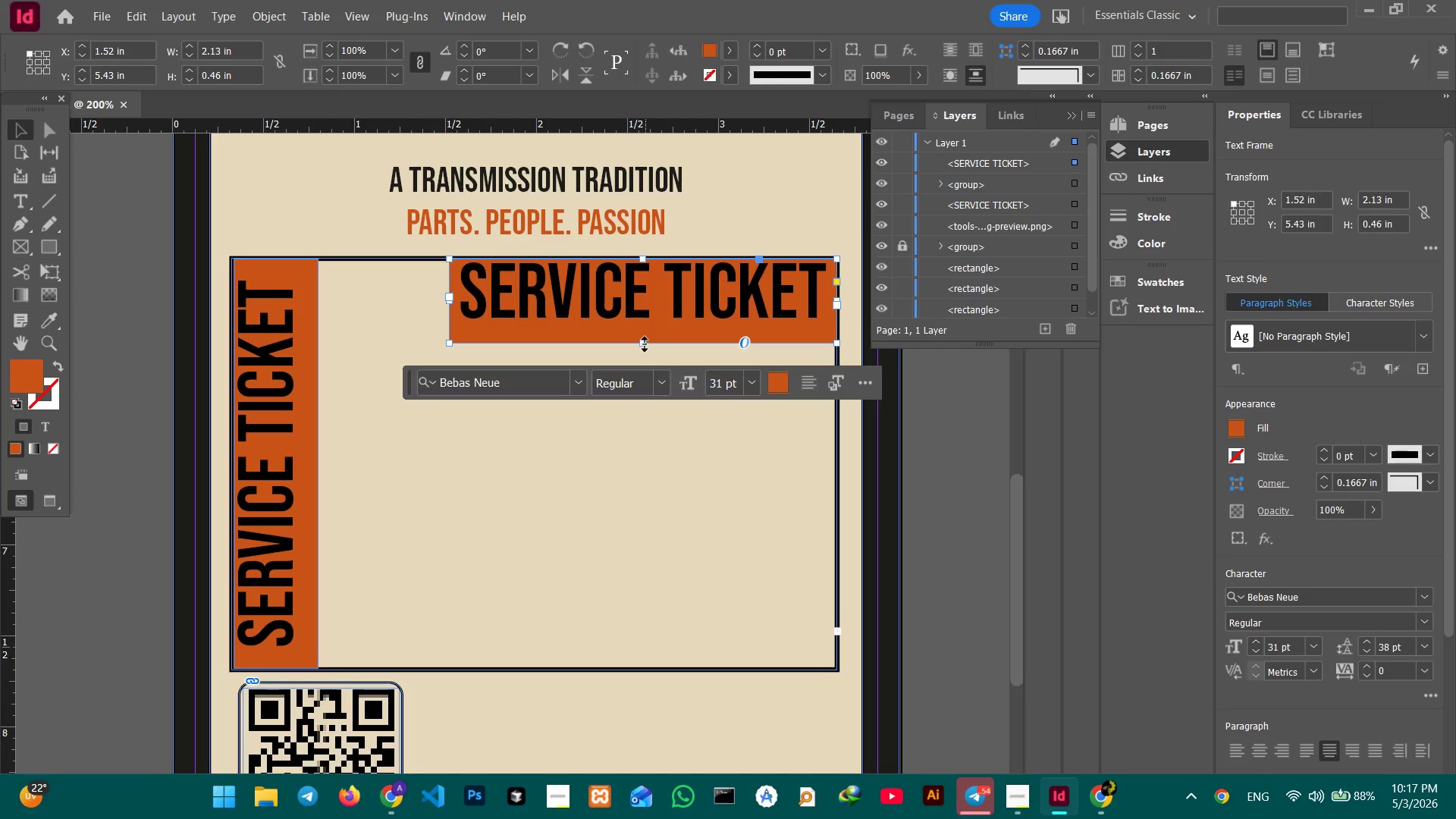 
left_click_drag(start_coordinate=[645, 344], to_coordinate=[666, 670])
 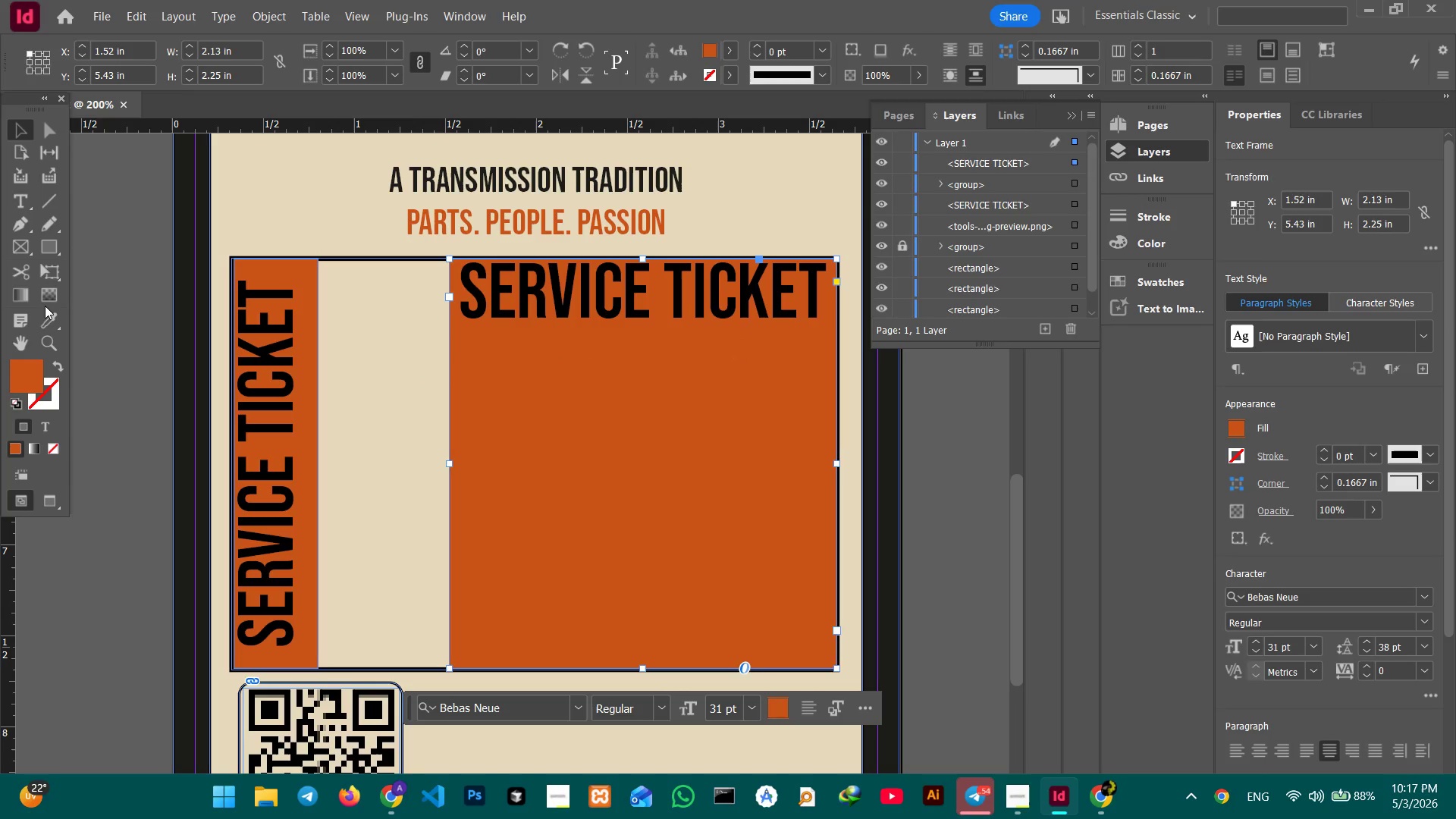 
left_click([47, 321])
 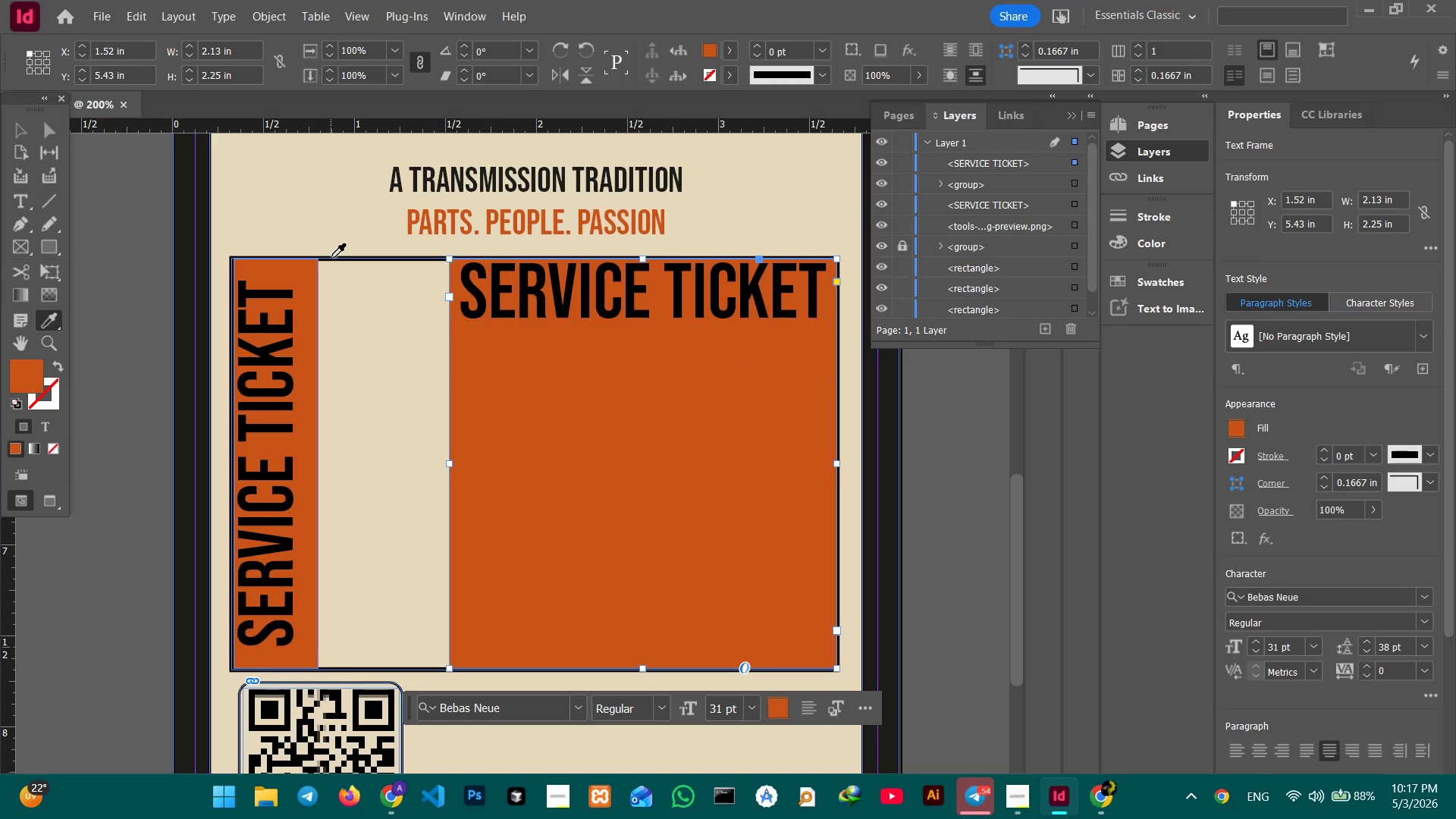 
left_click([331, 258])
 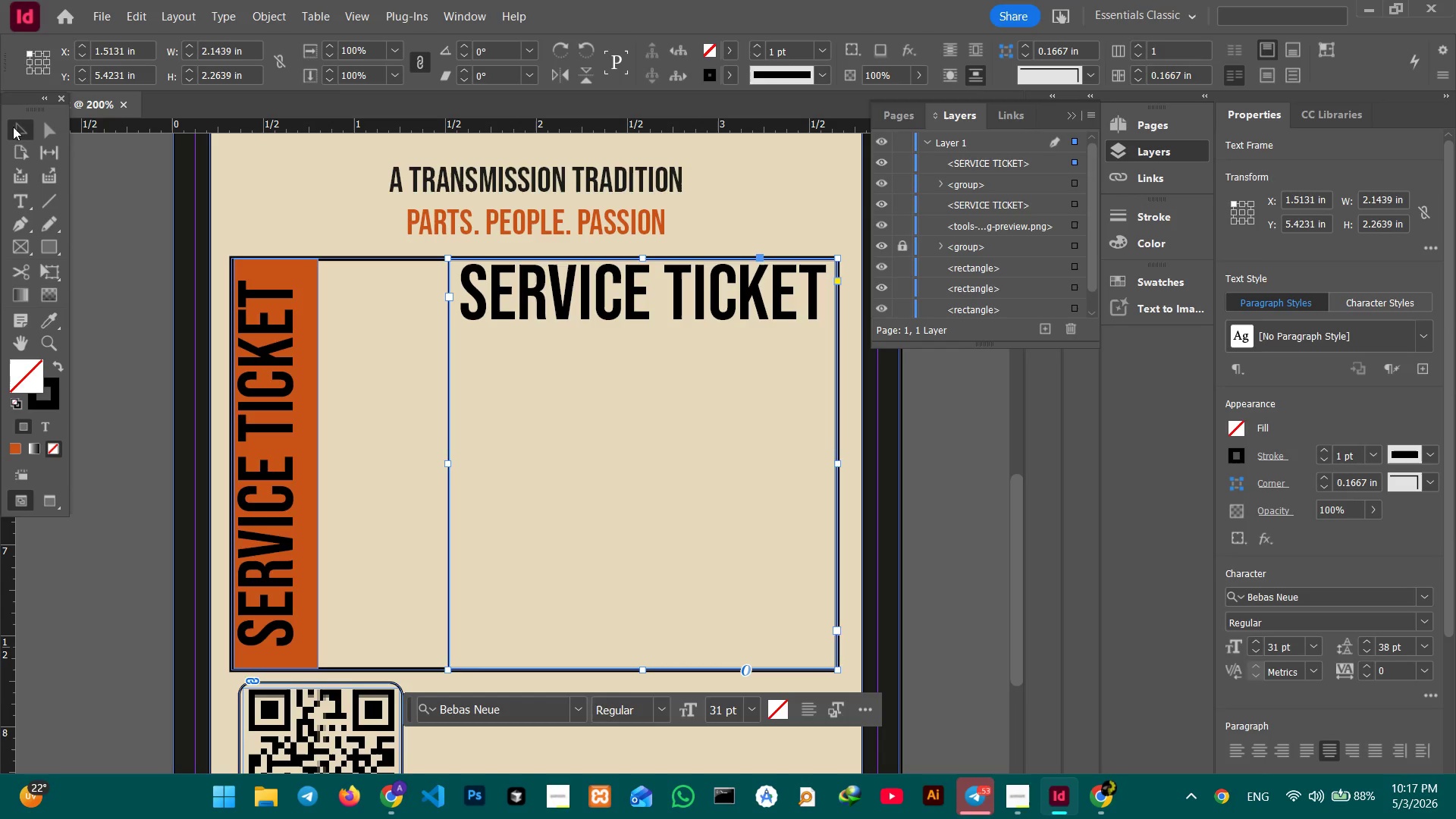 
double_click([519, 312])
 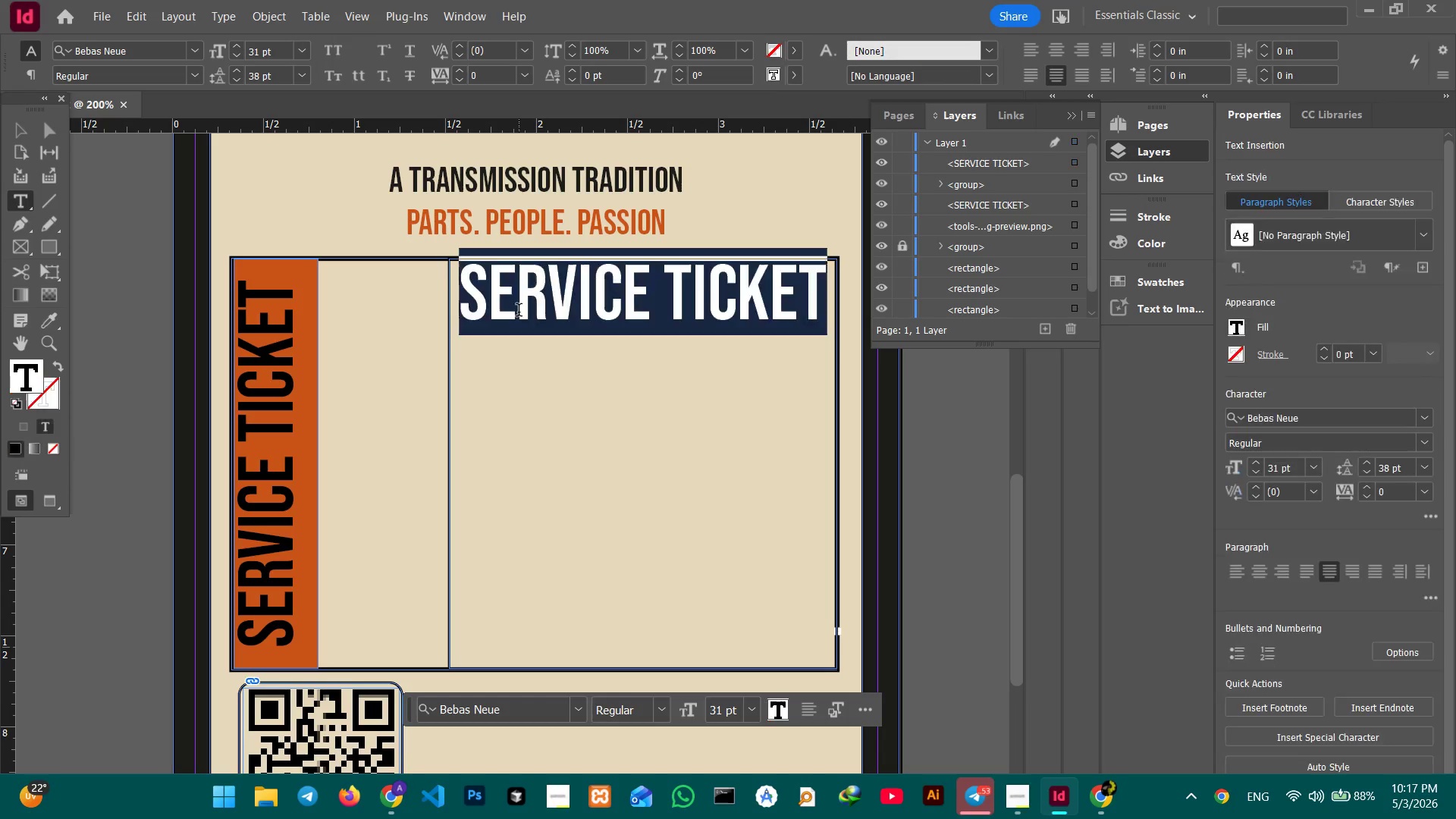 
triple_click([519, 312])
 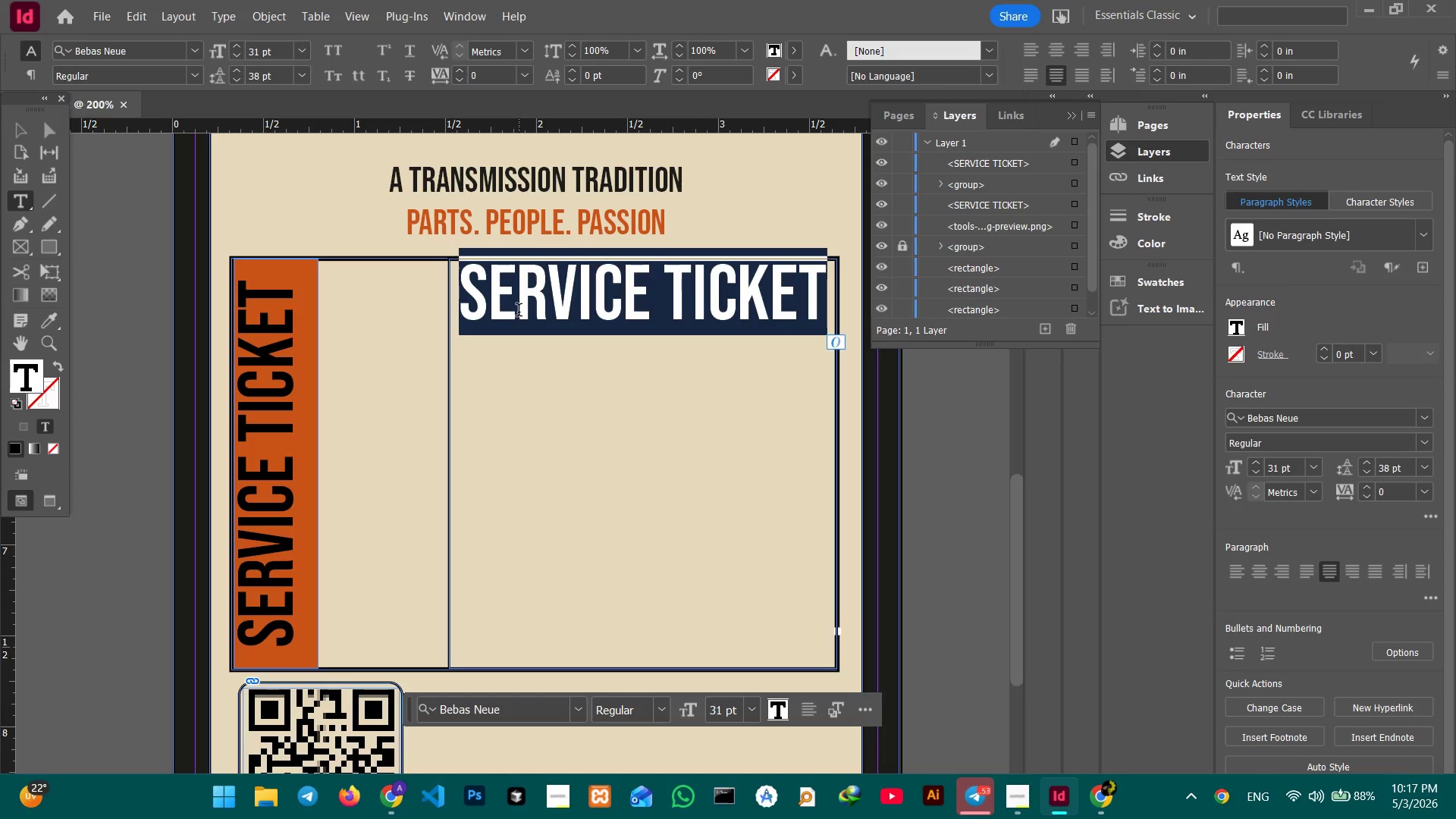 
type(DATE:)
 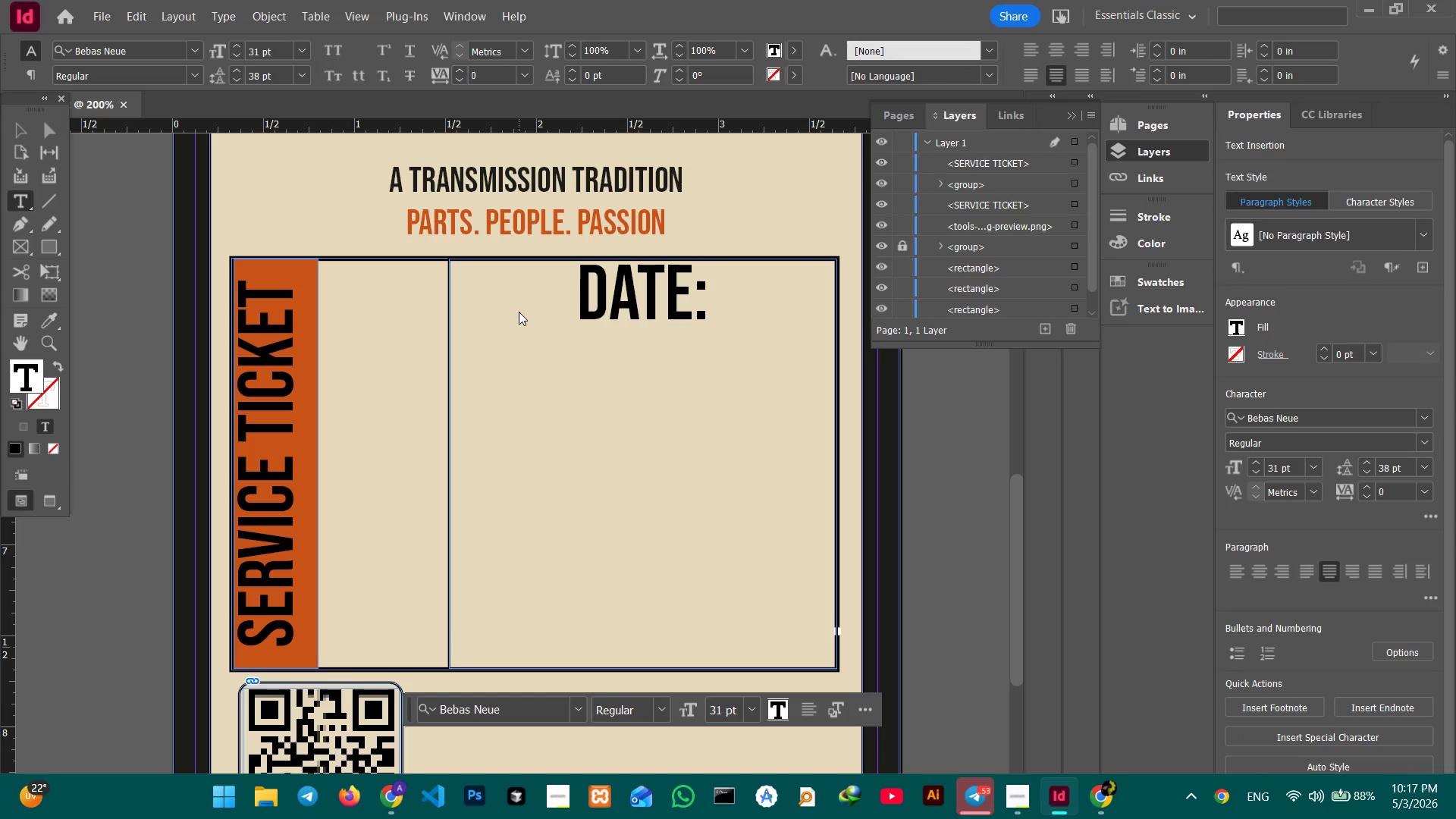 
double_click([653, 313])
 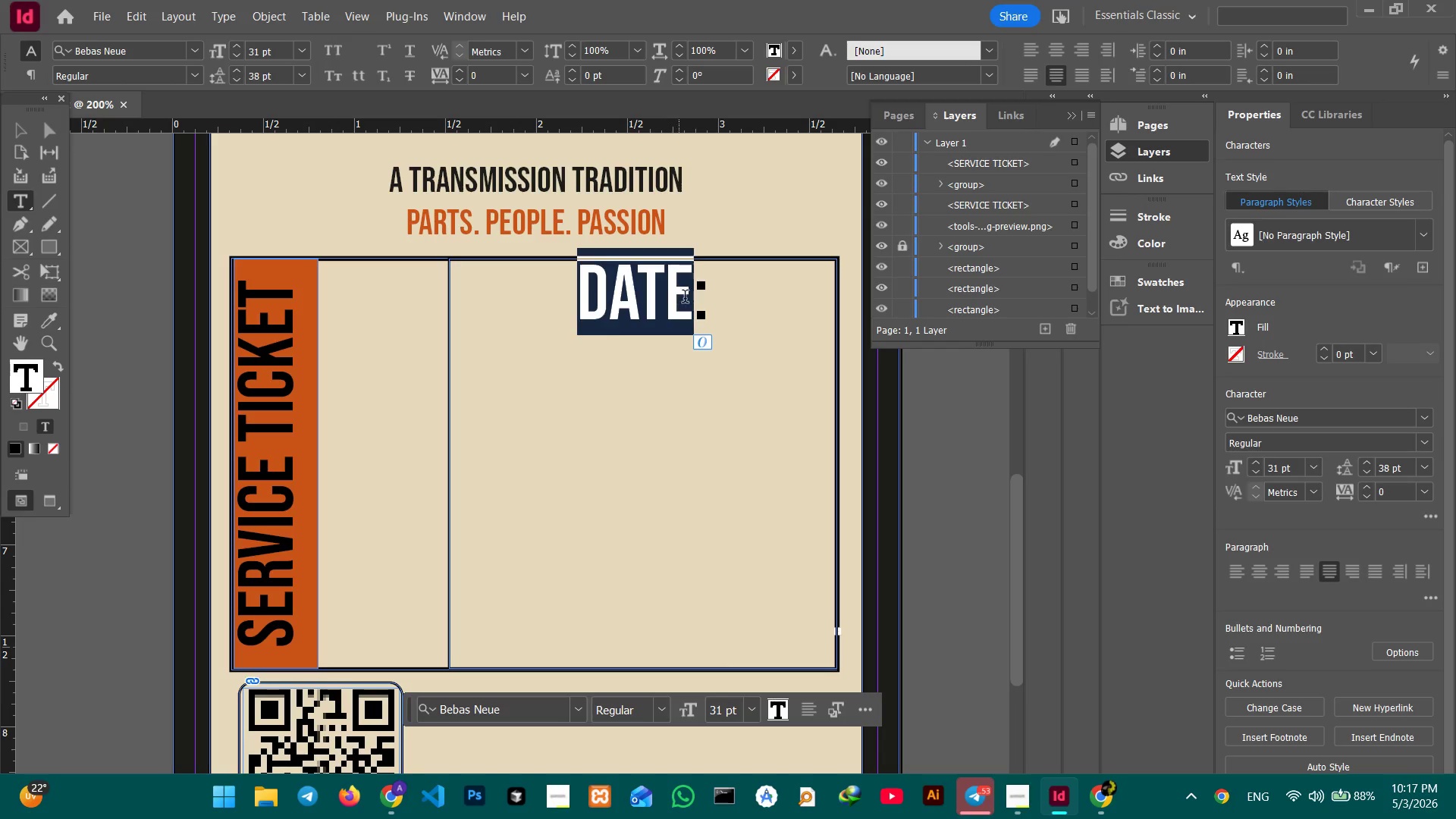 
double_click([685, 298])
 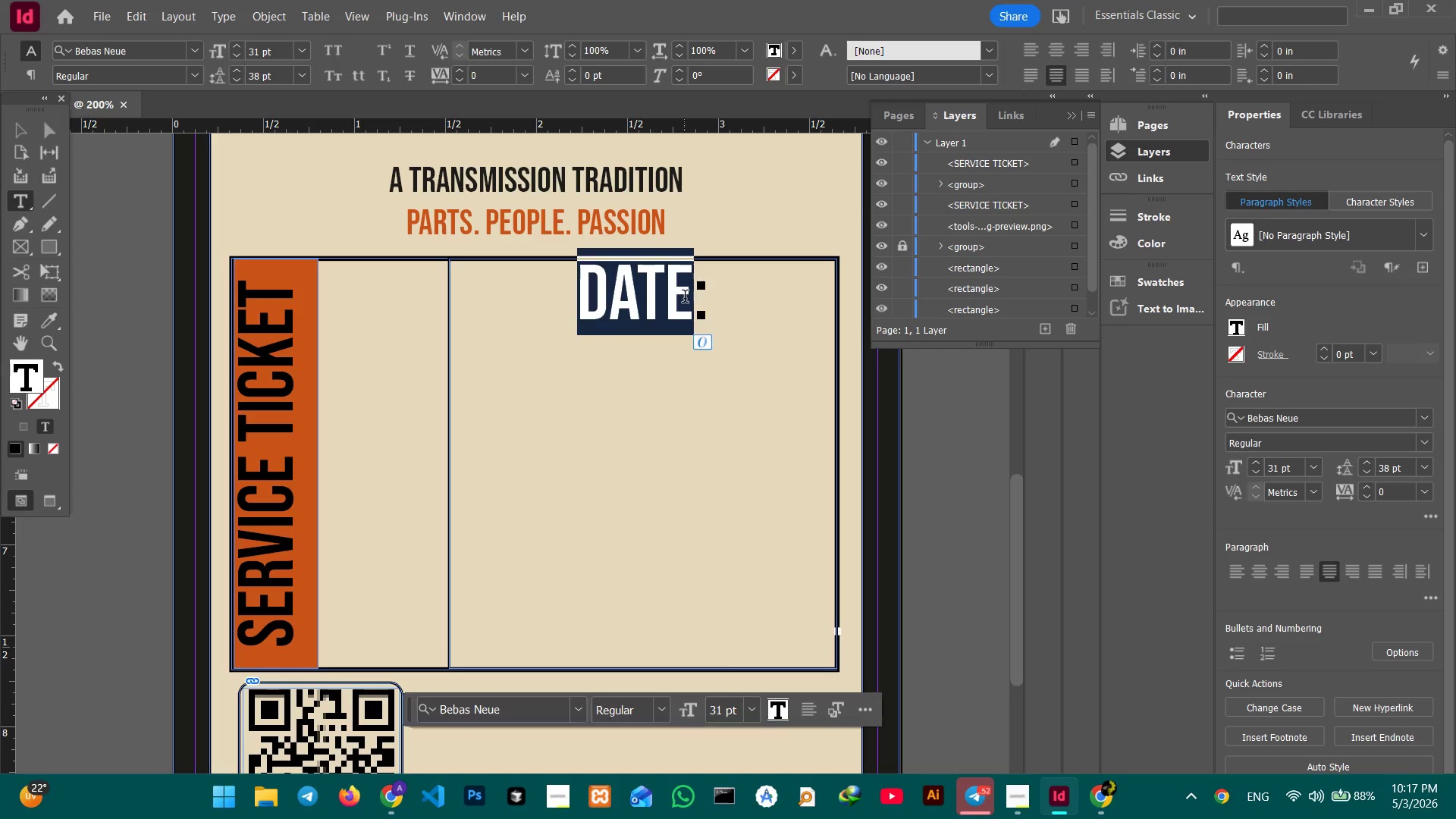 
triple_click([685, 298])
 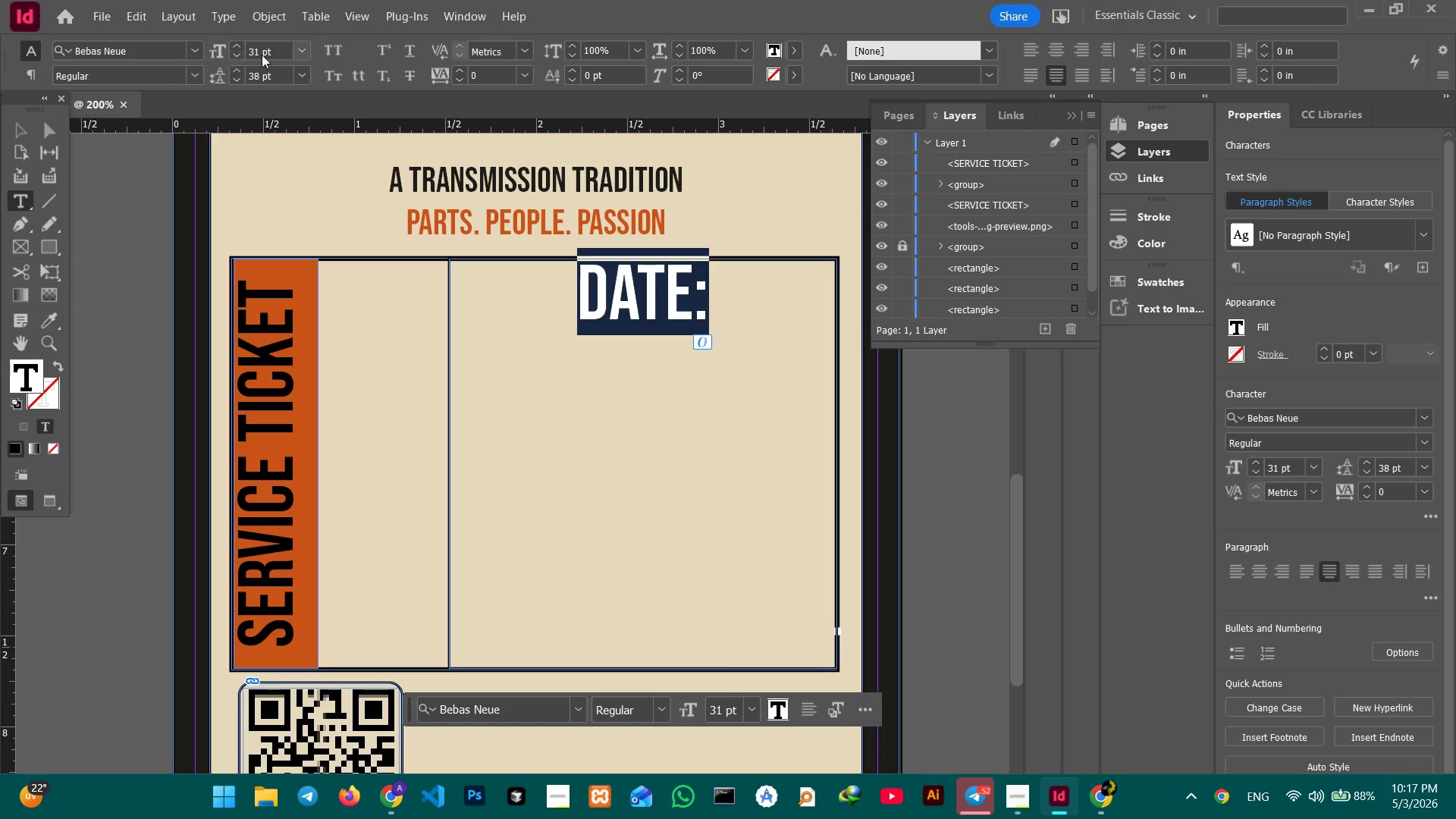 
double_click([252, 52])
 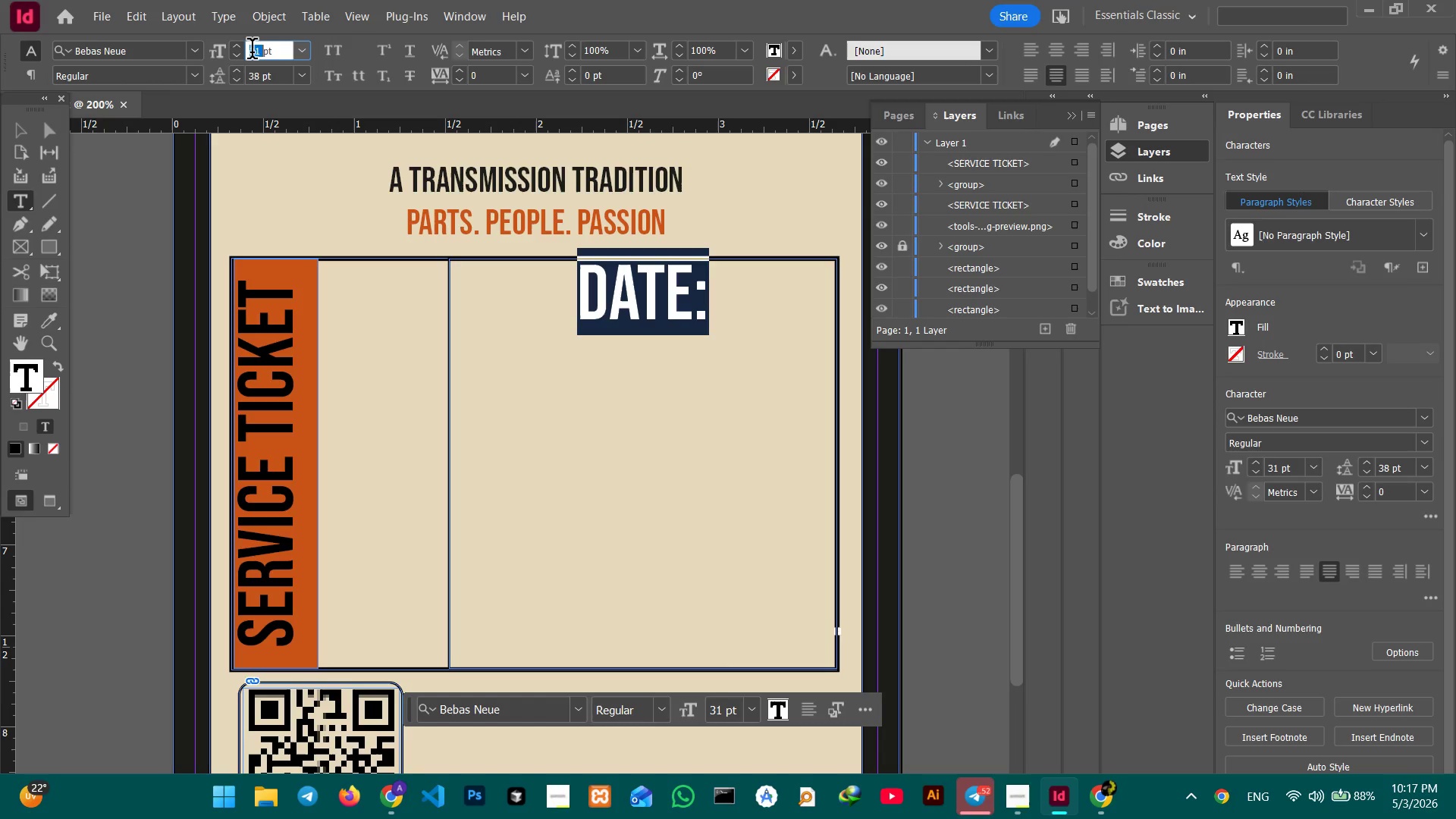 
triple_click([252, 52])
 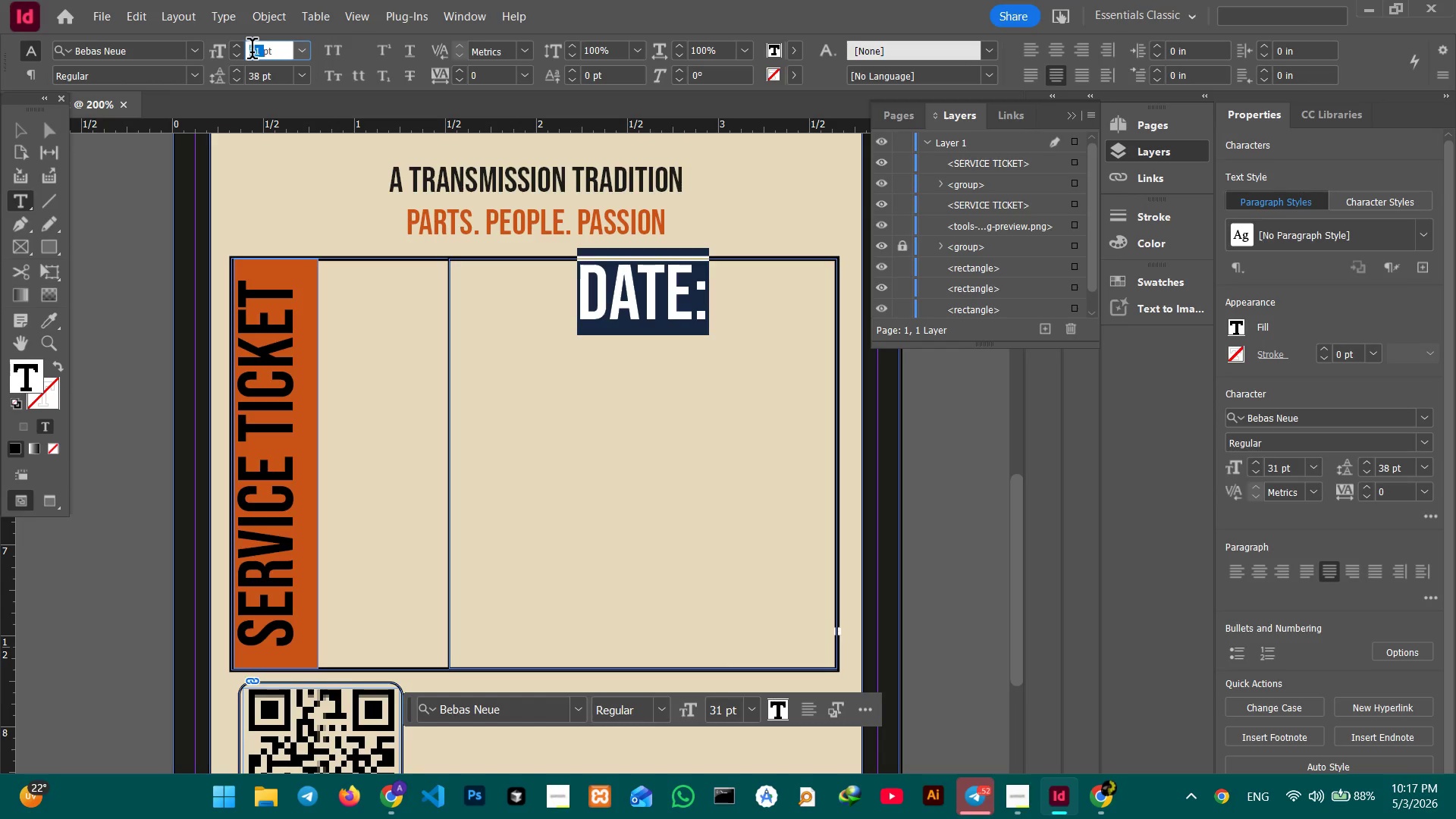 
key(Numpad2)
 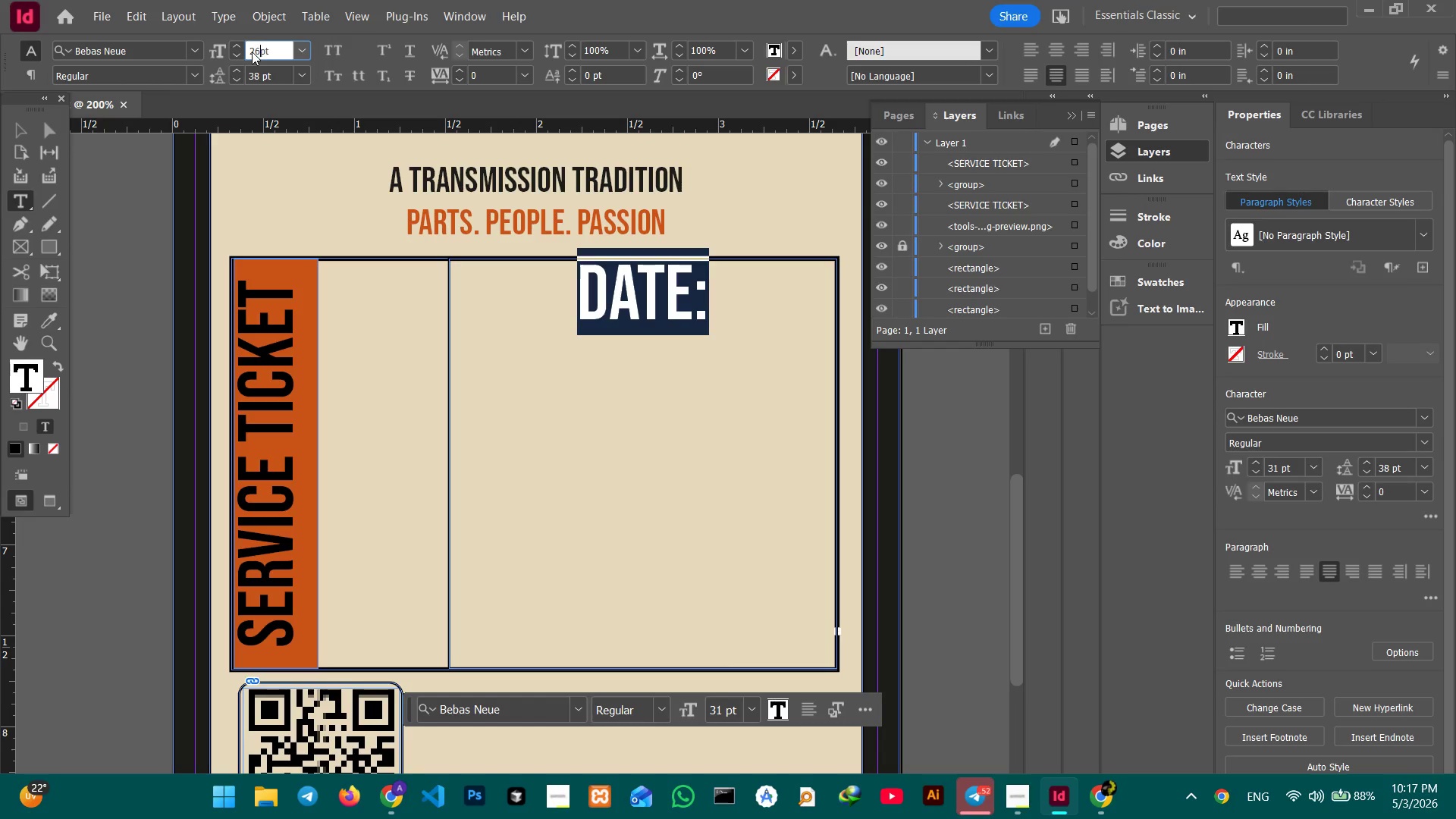 
key(Numpad6)
 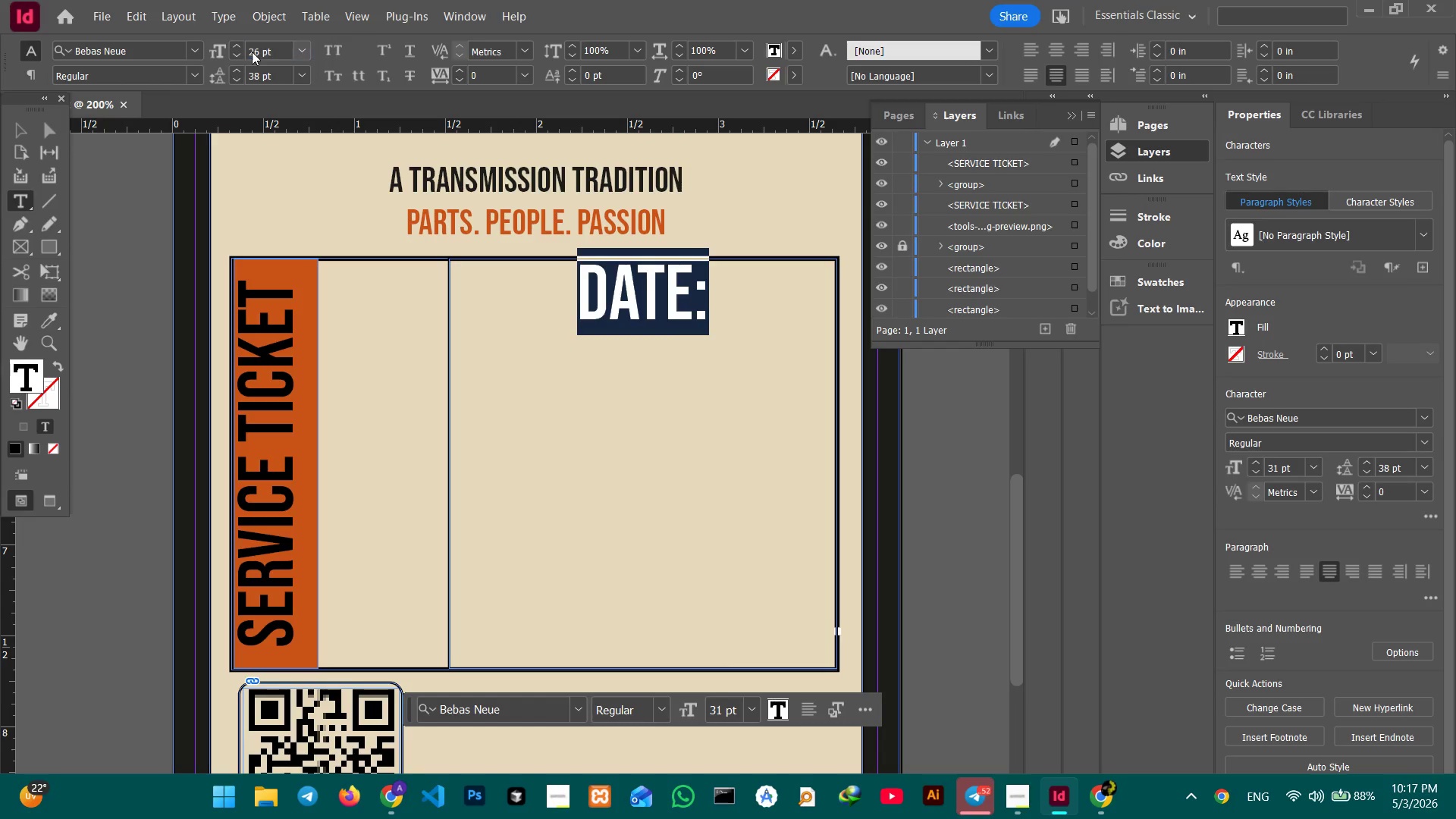 
key(Enter)
 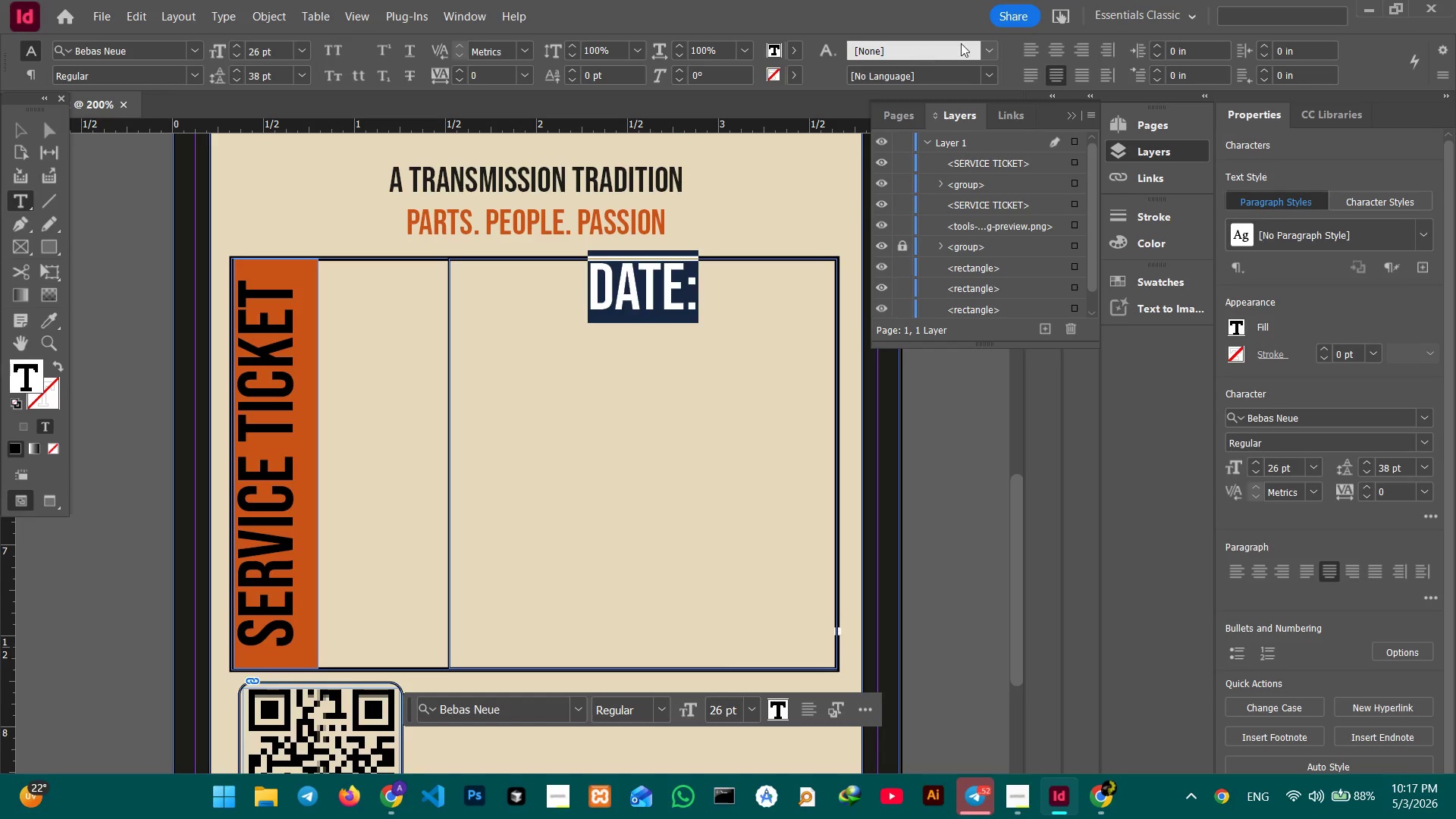 
left_click([1023, 51])
 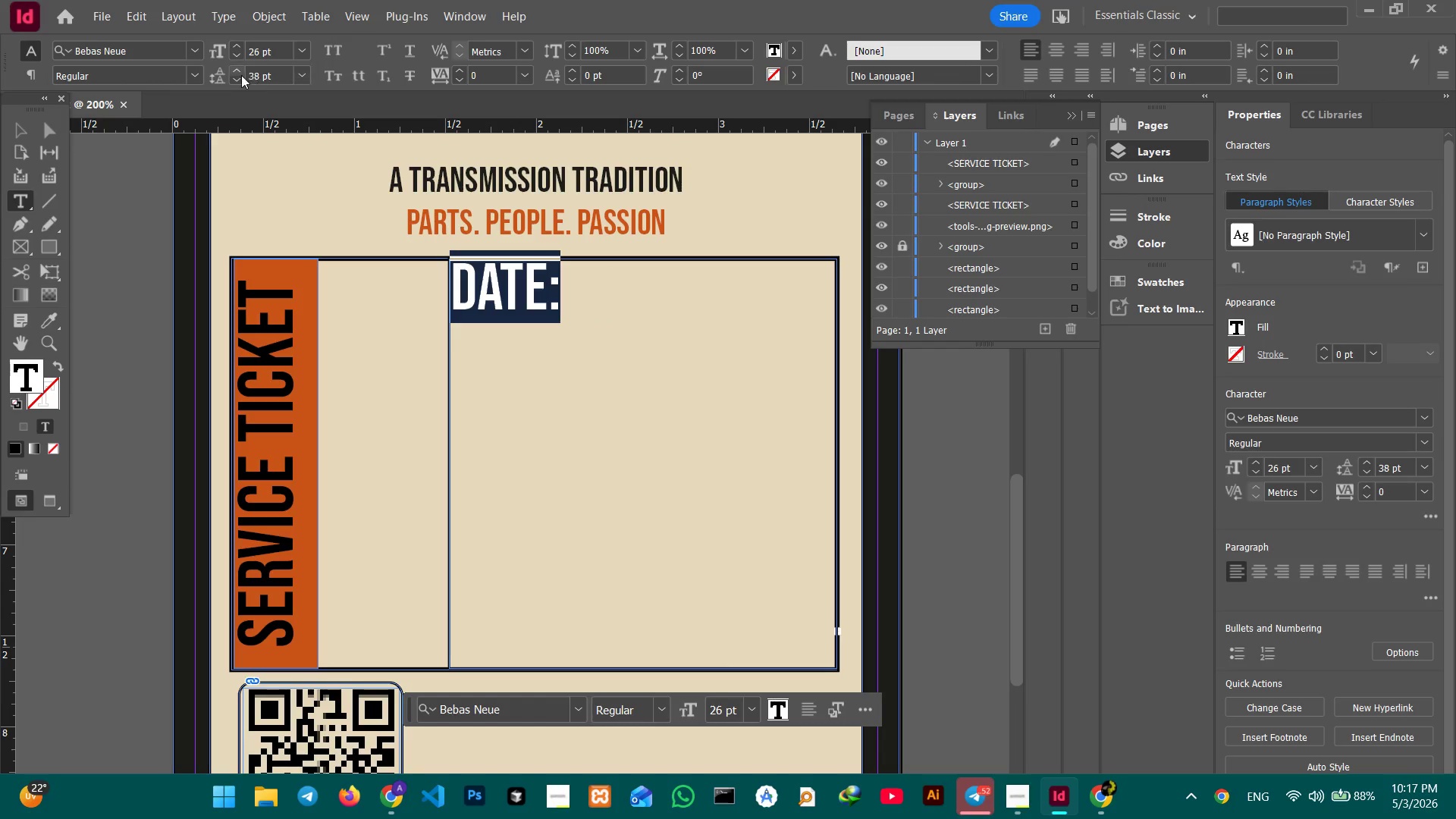 
double_click([258, 51])
 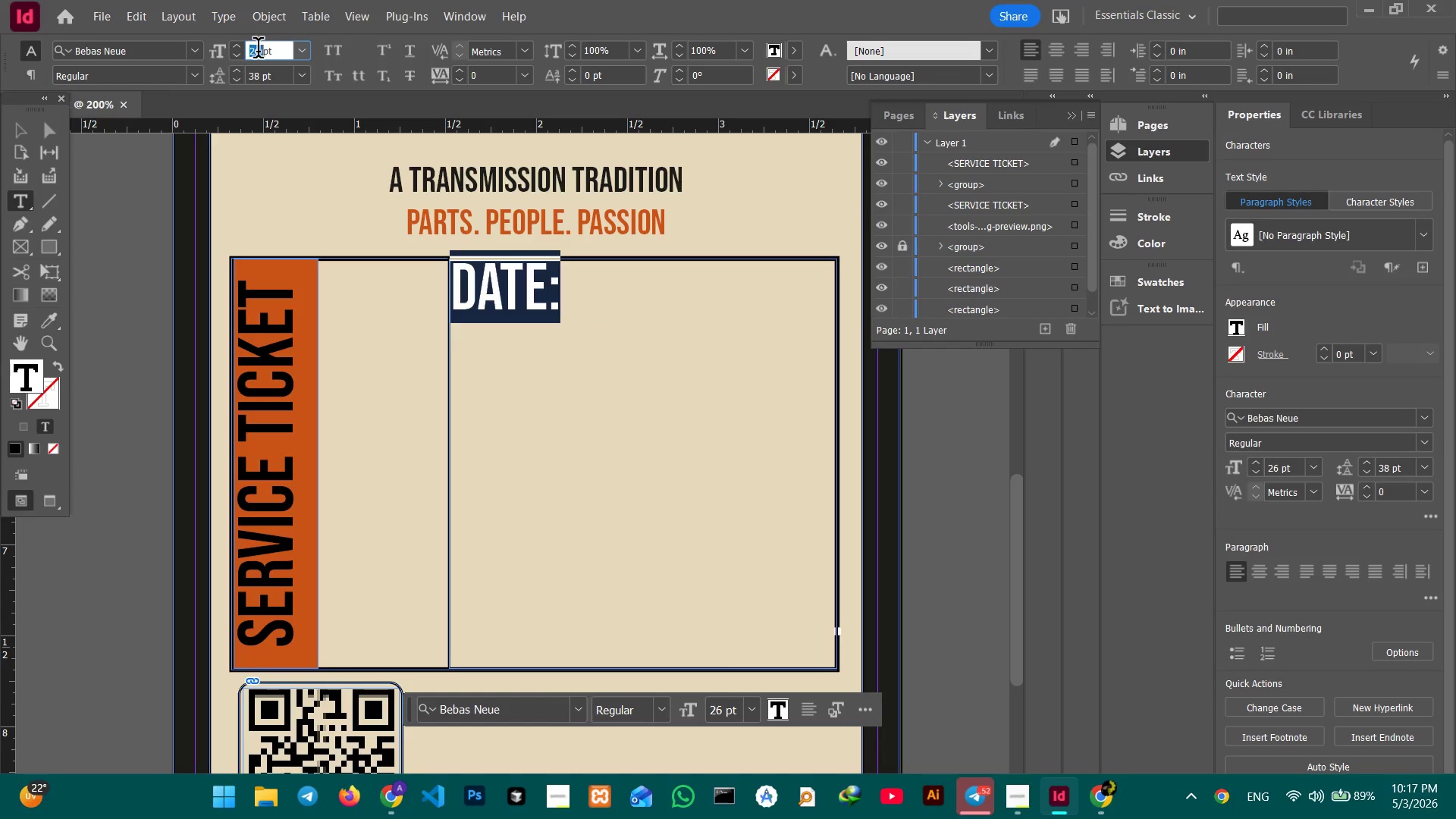 
triple_click([258, 51])
 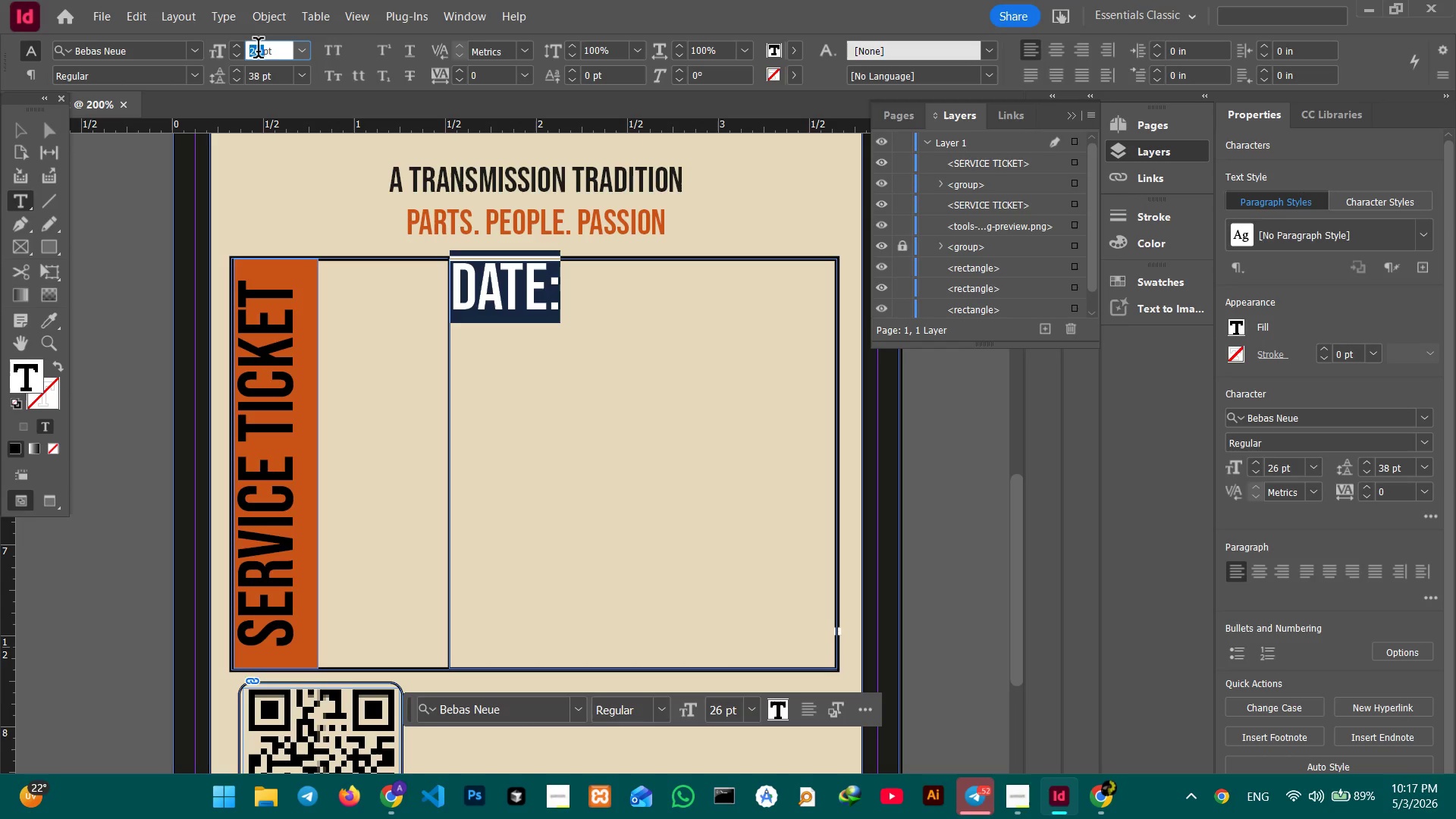 
key(Numpad1)
 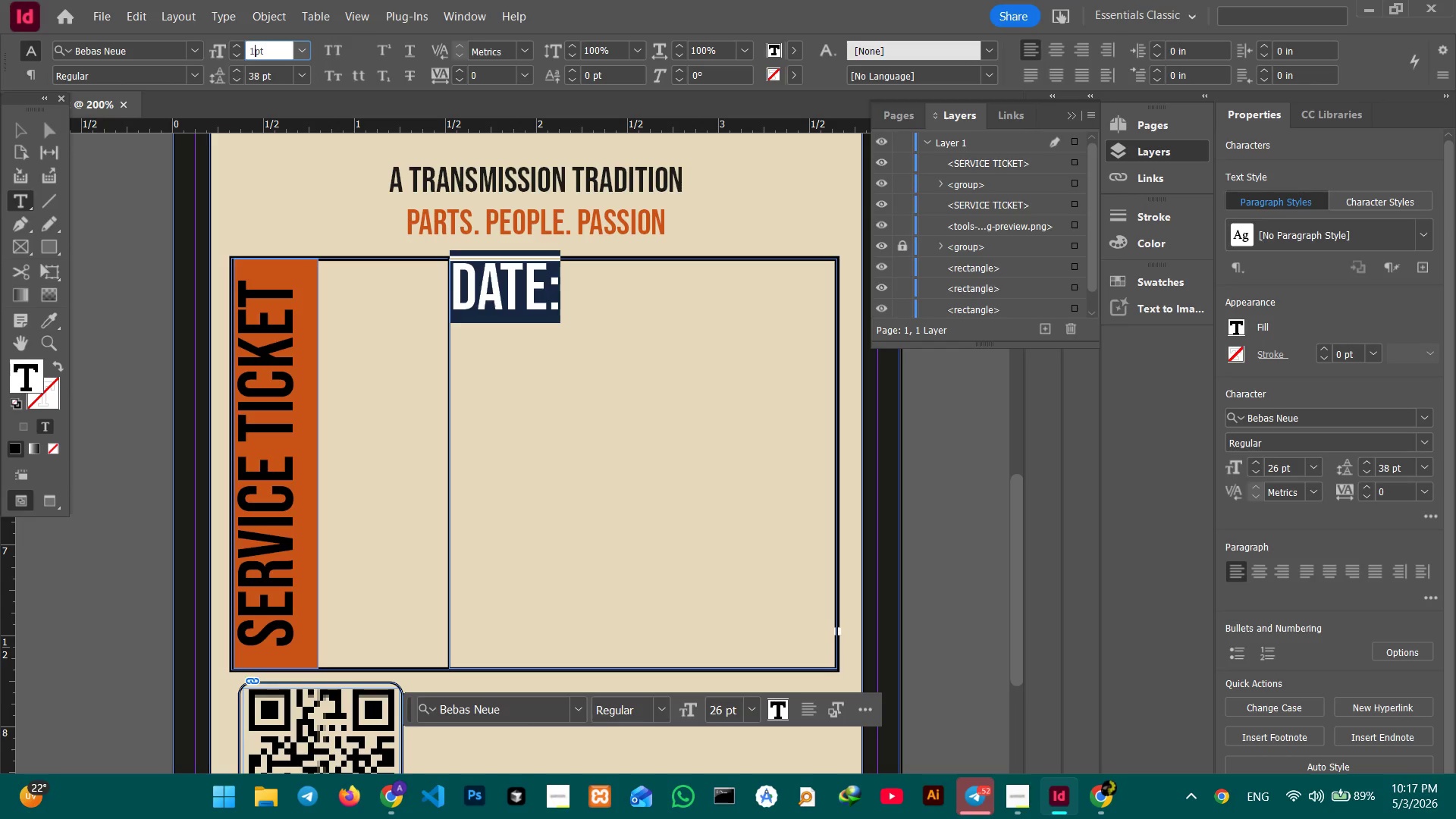 
key(Numpad8)
 